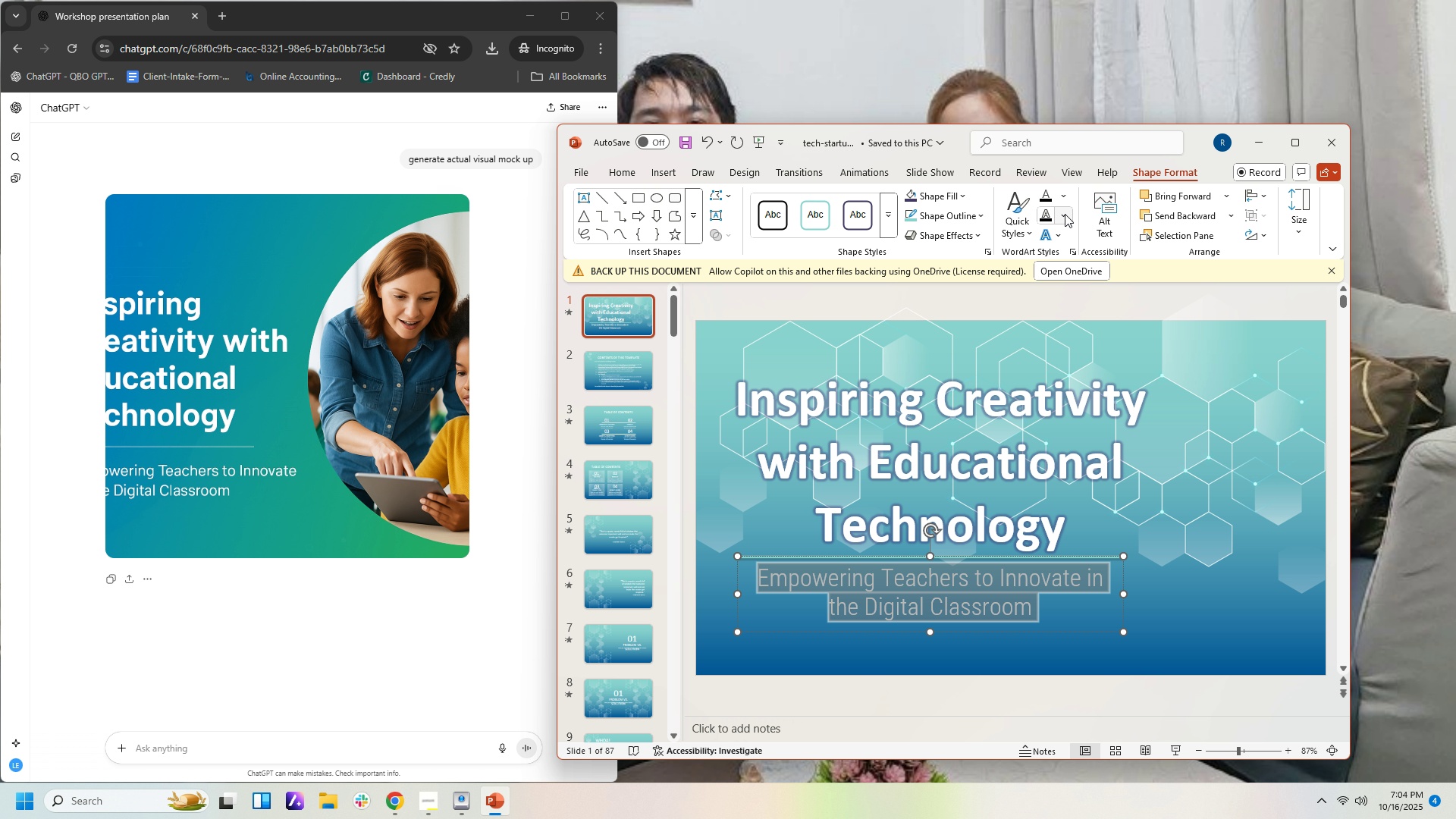 
left_click([1065, 214])
 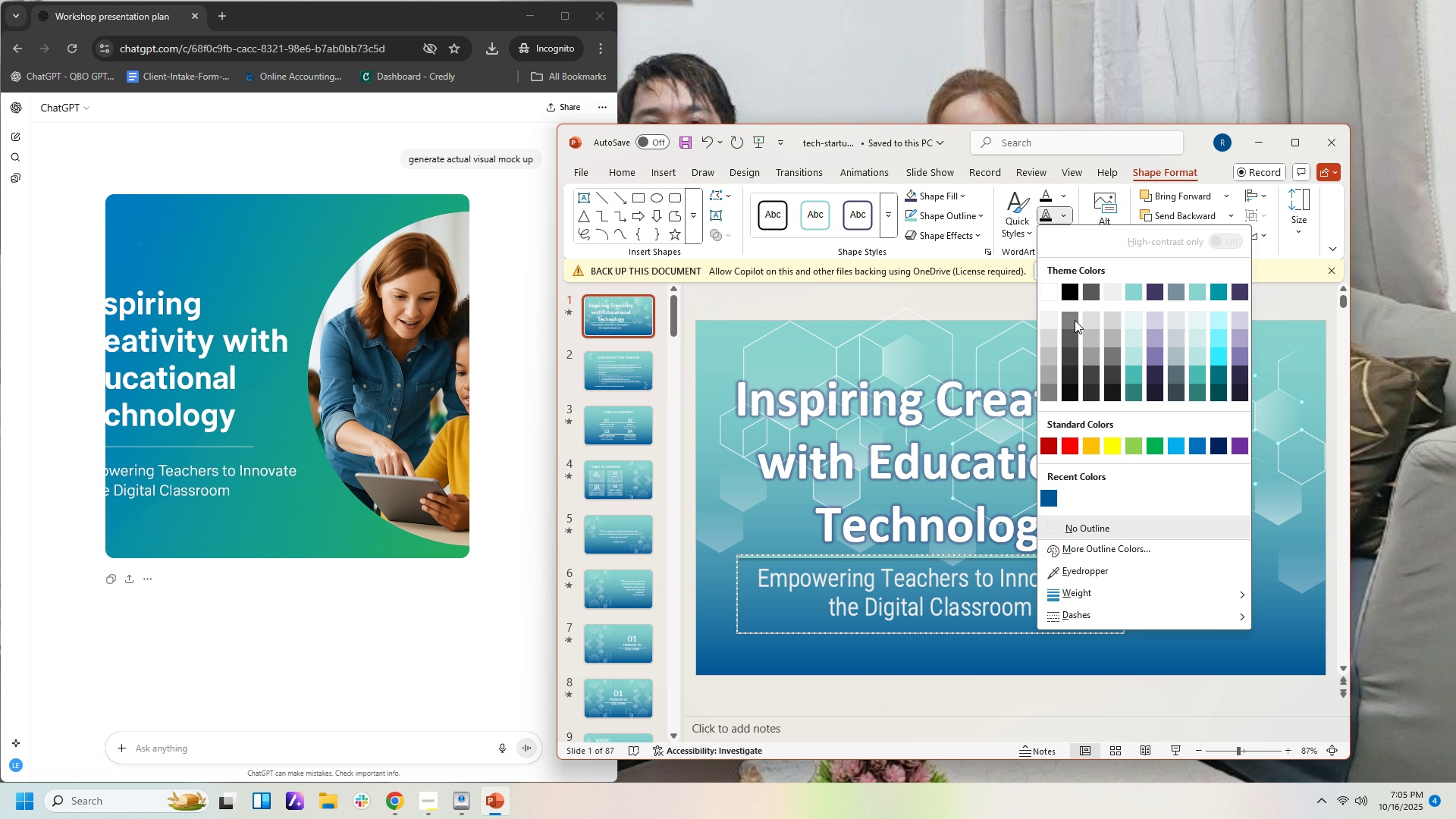 
wait(5.38)
 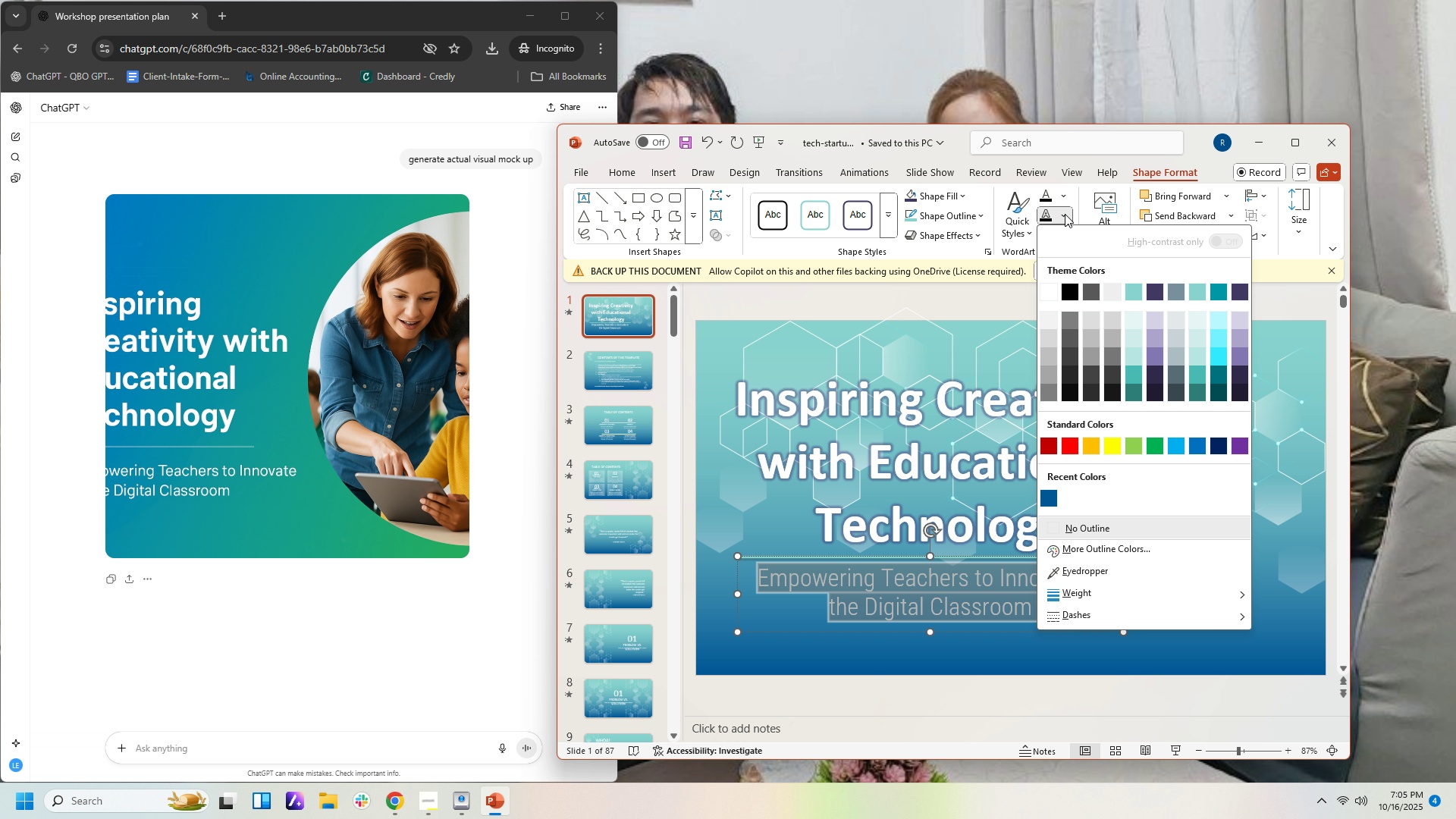 
mouse_move([1211, 447])
 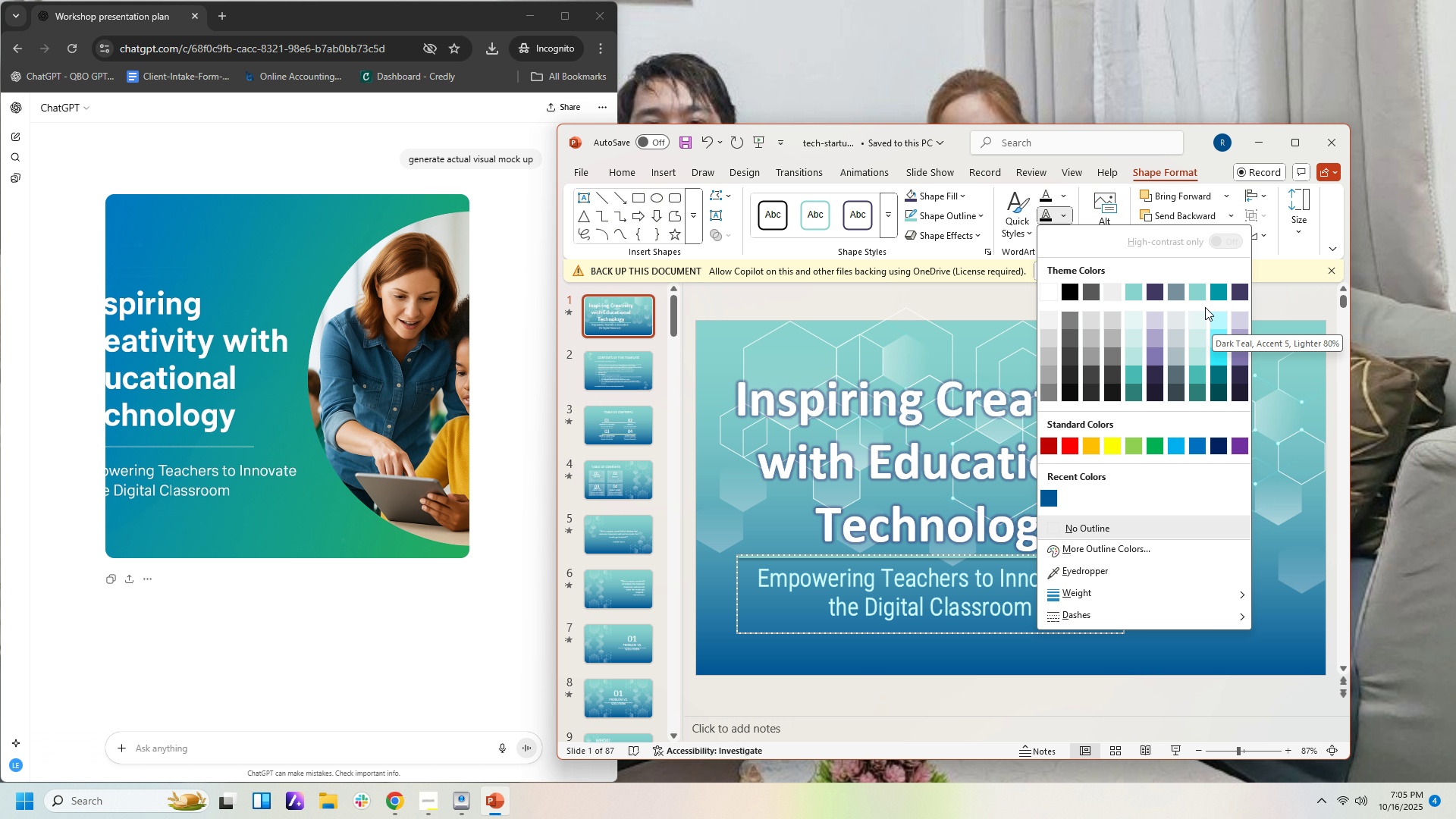 
wait(11.26)
 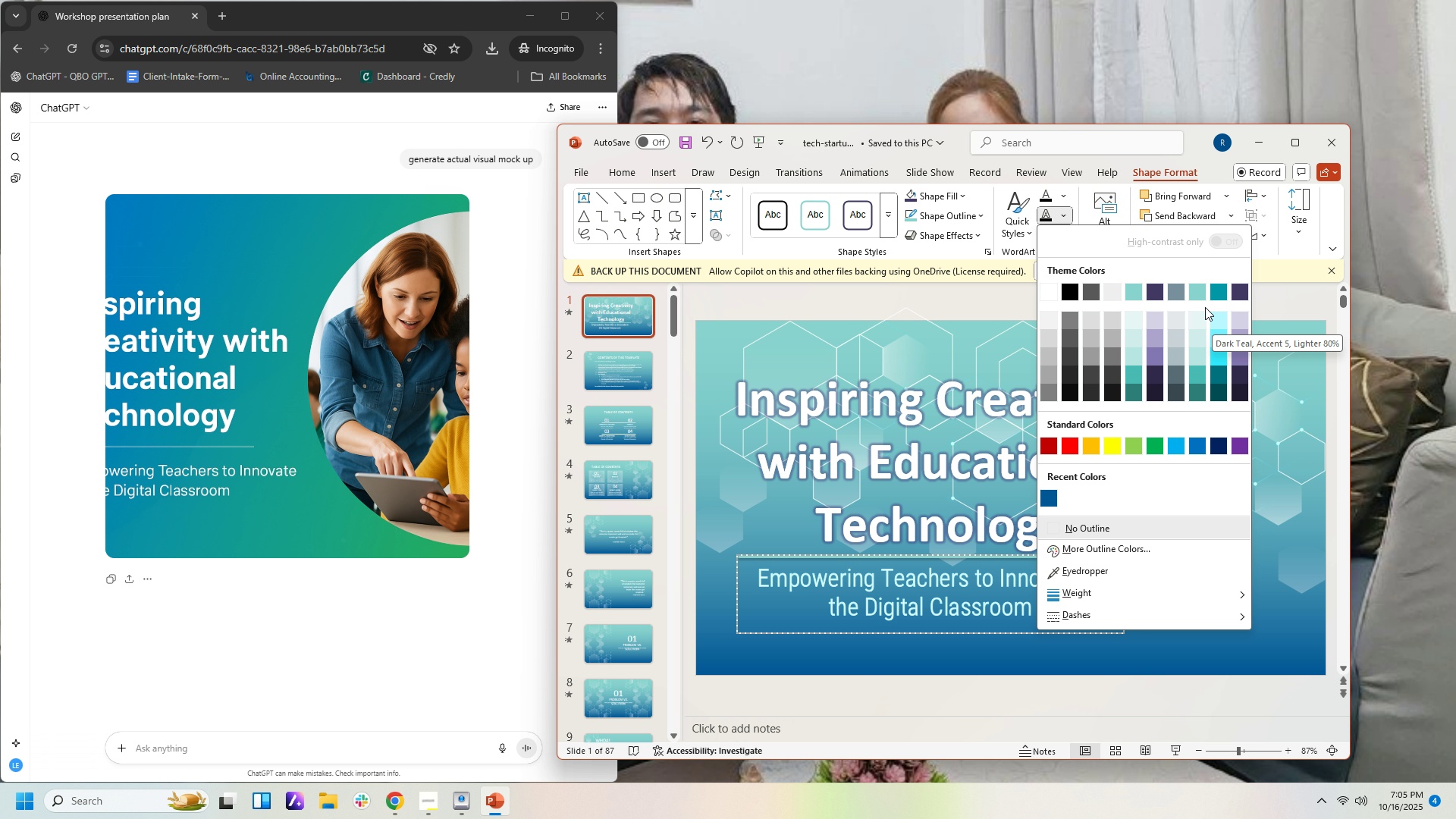 
left_click([1194, 326])
 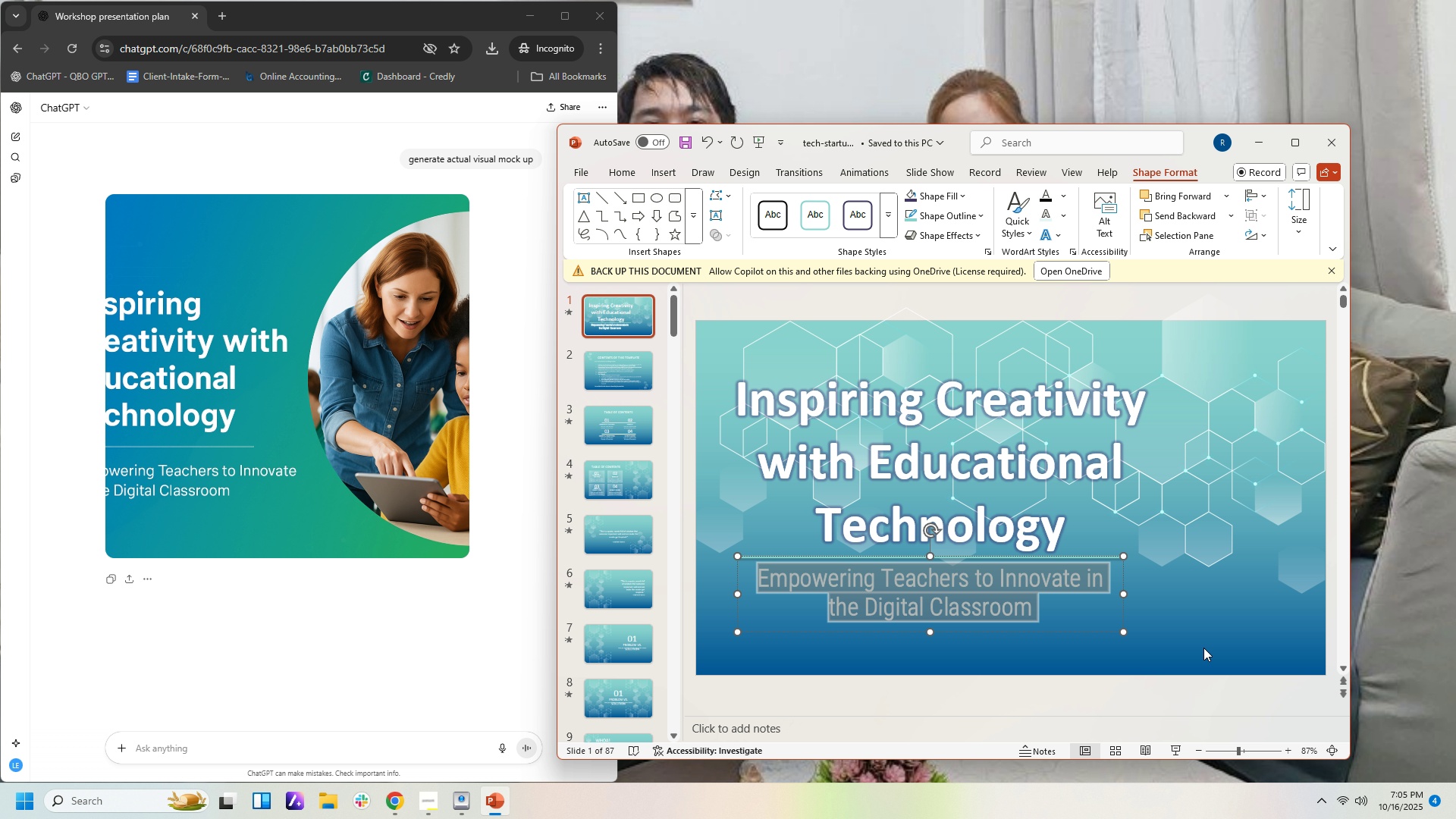 
left_click([1203, 648])
 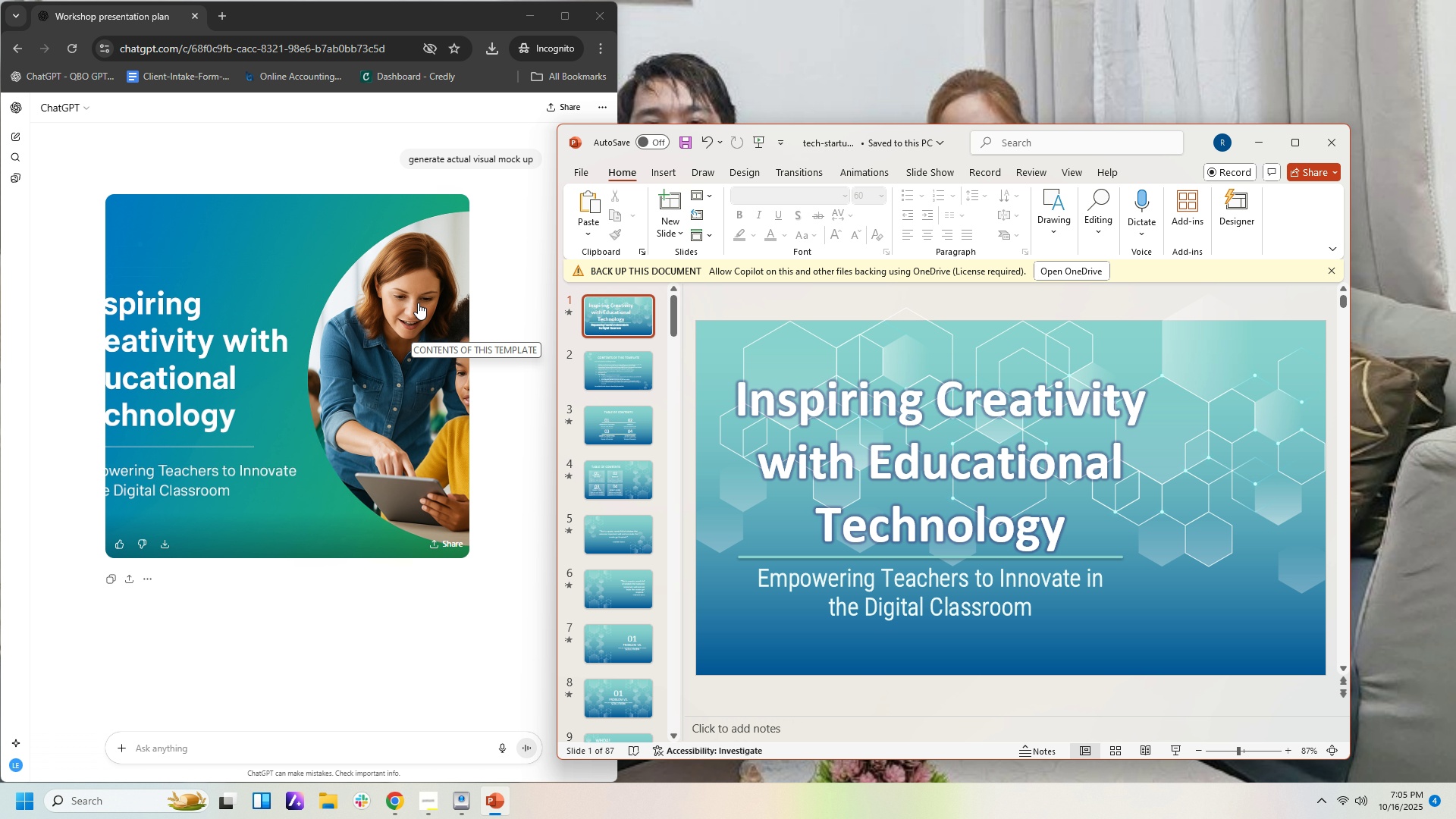 
wait(7.25)
 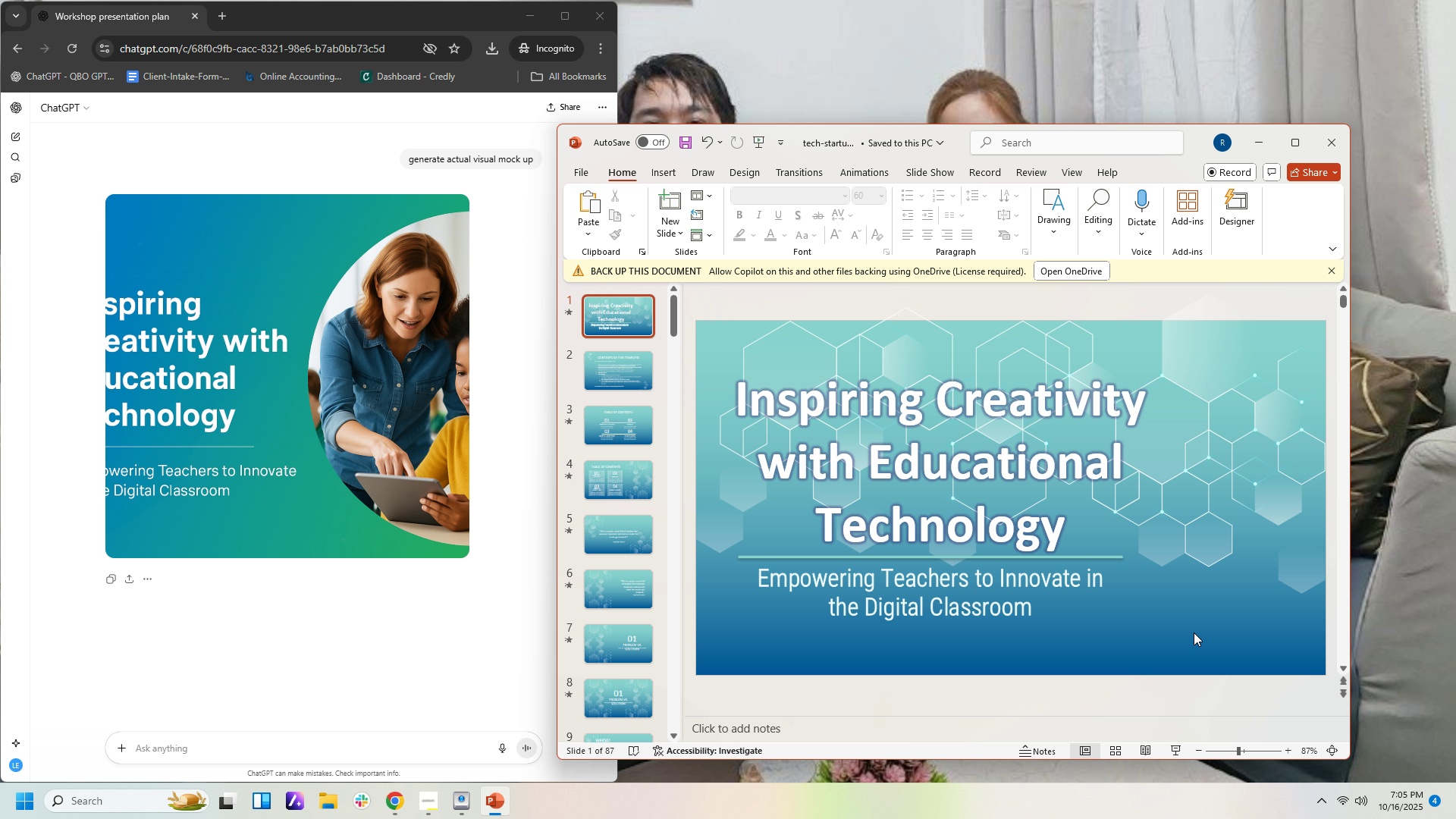 
left_click([219, 14])
 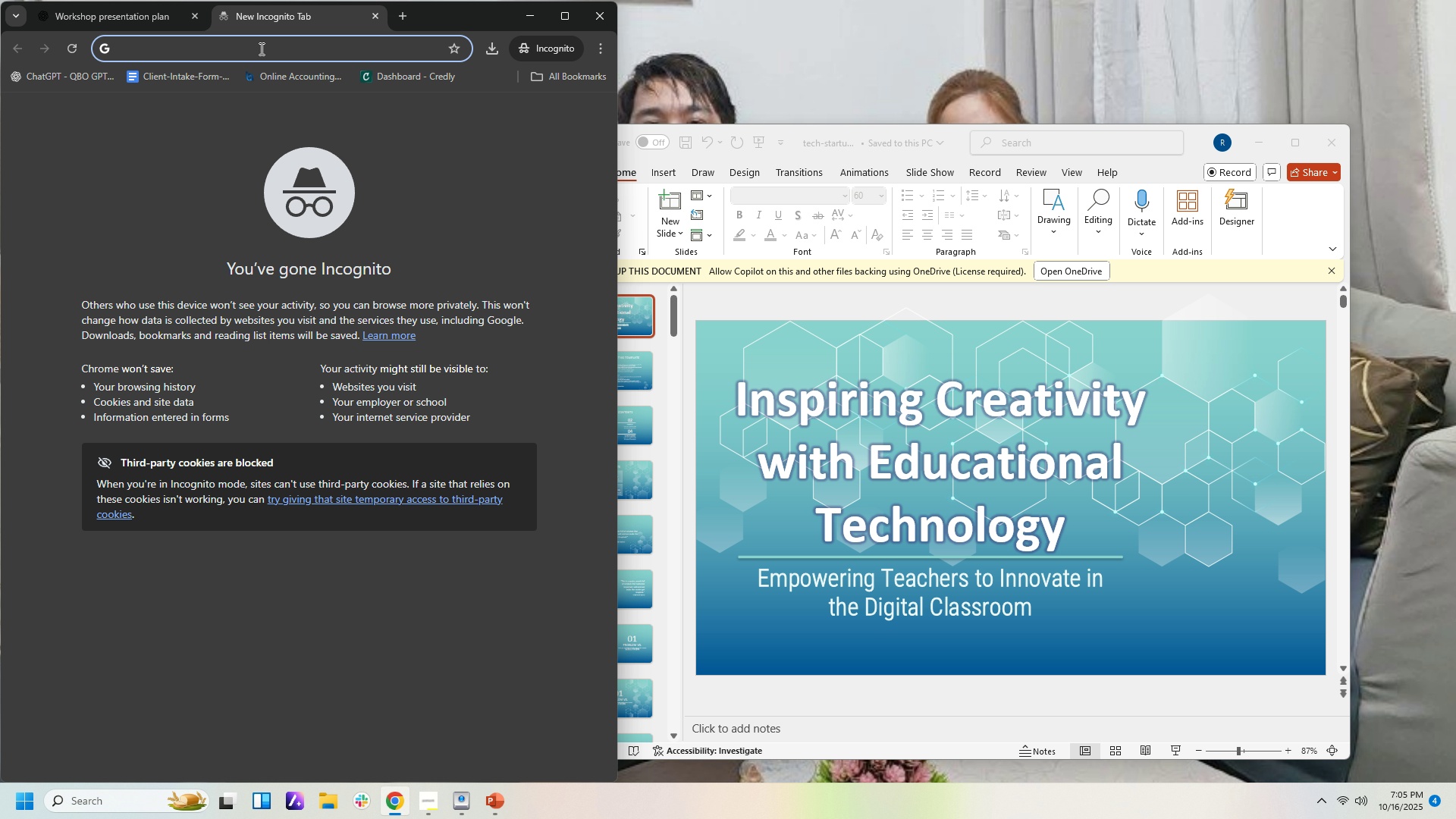 
type(pinte)
 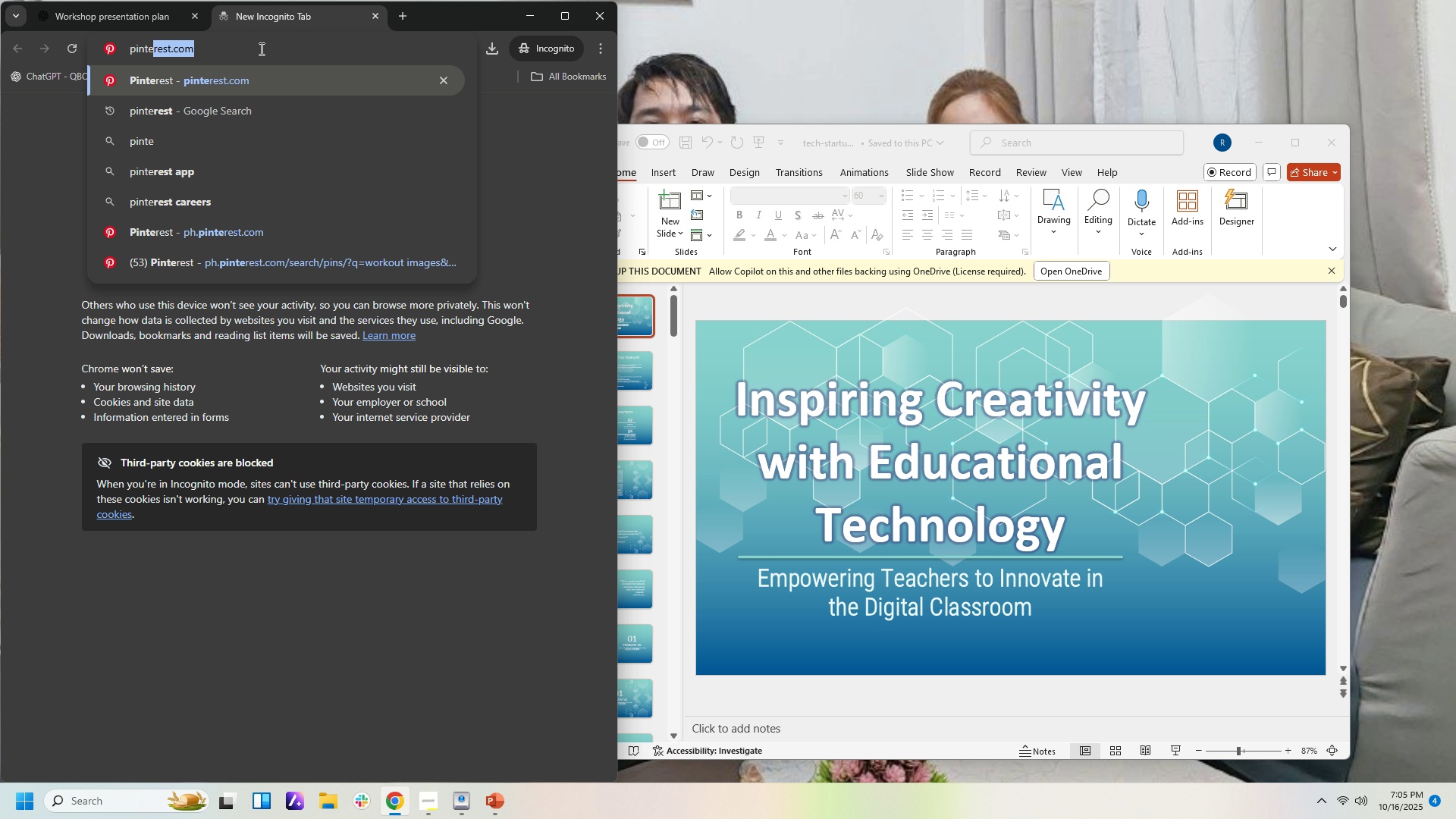 
key(Enter)
 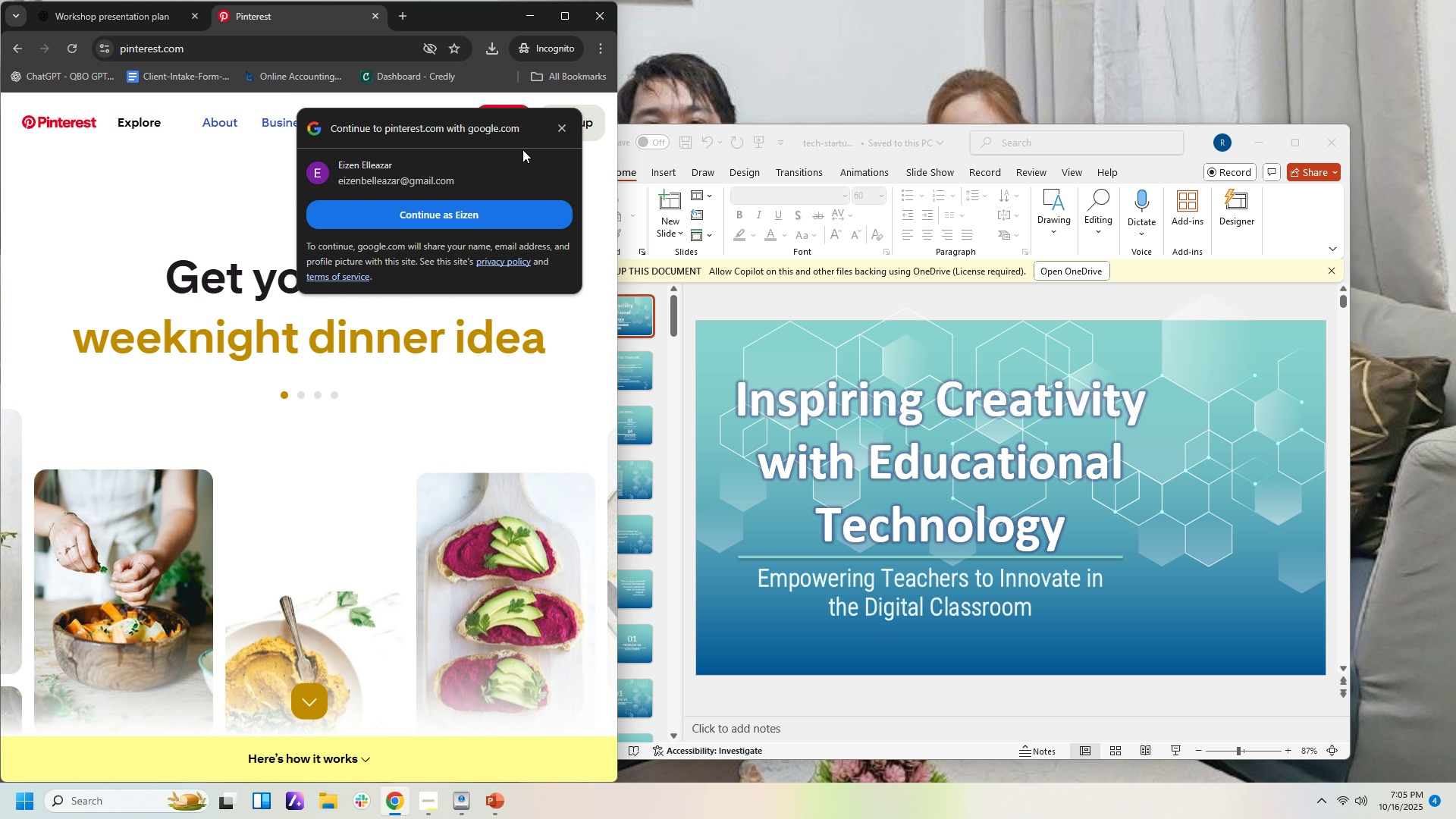 
left_click([467, 219])
 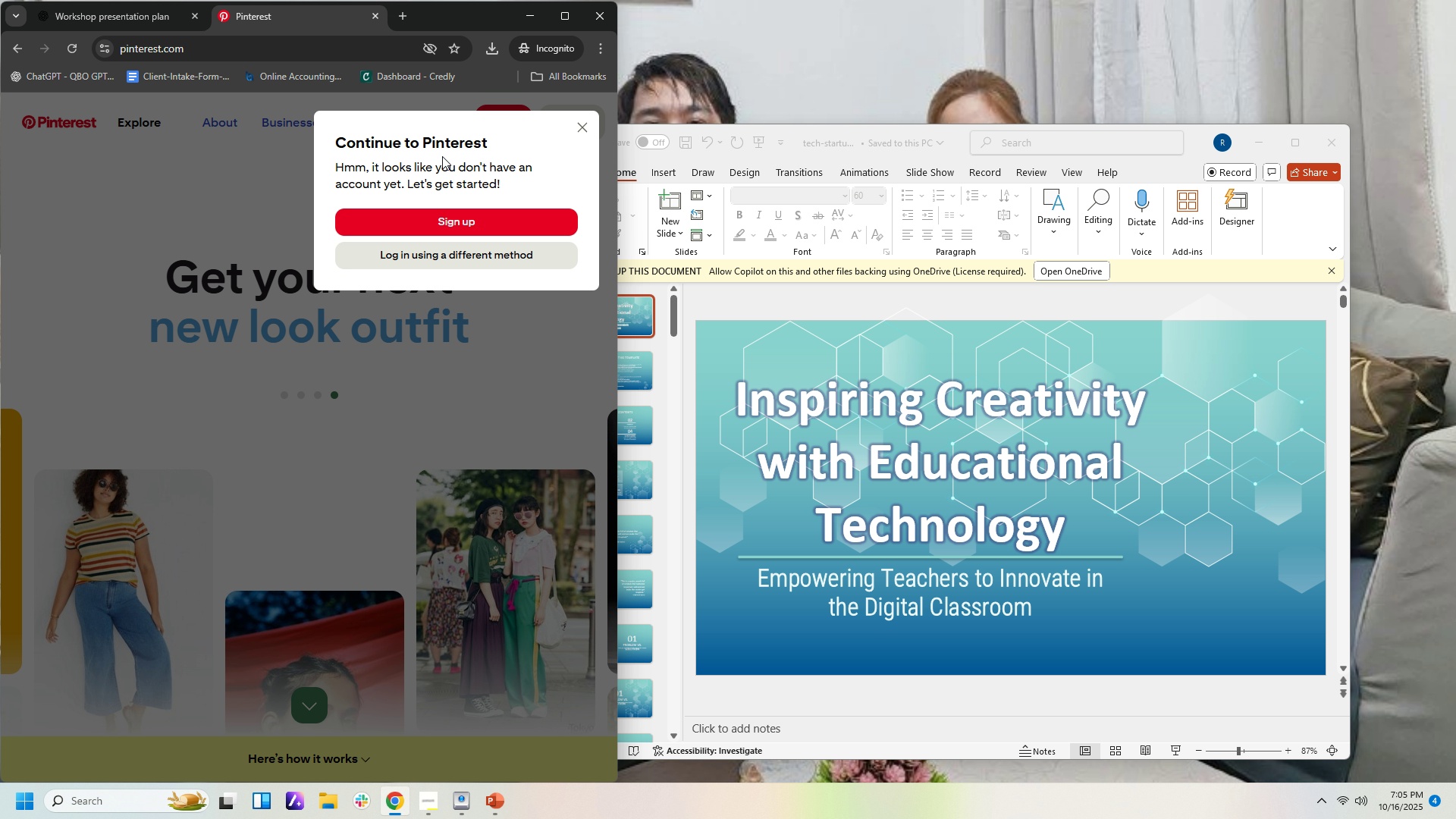 
wait(18.71)
 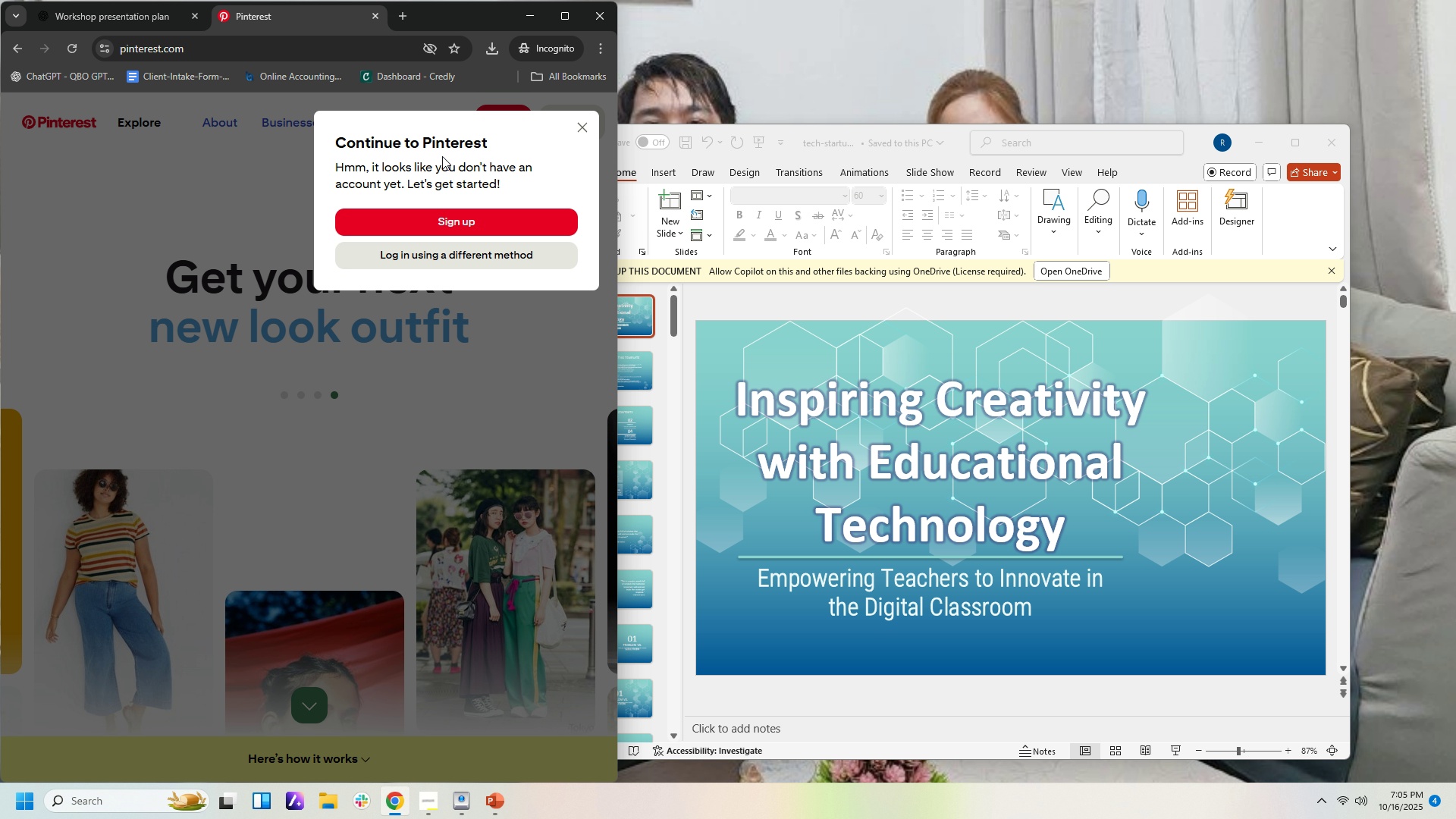 
left_click([582, 131])
 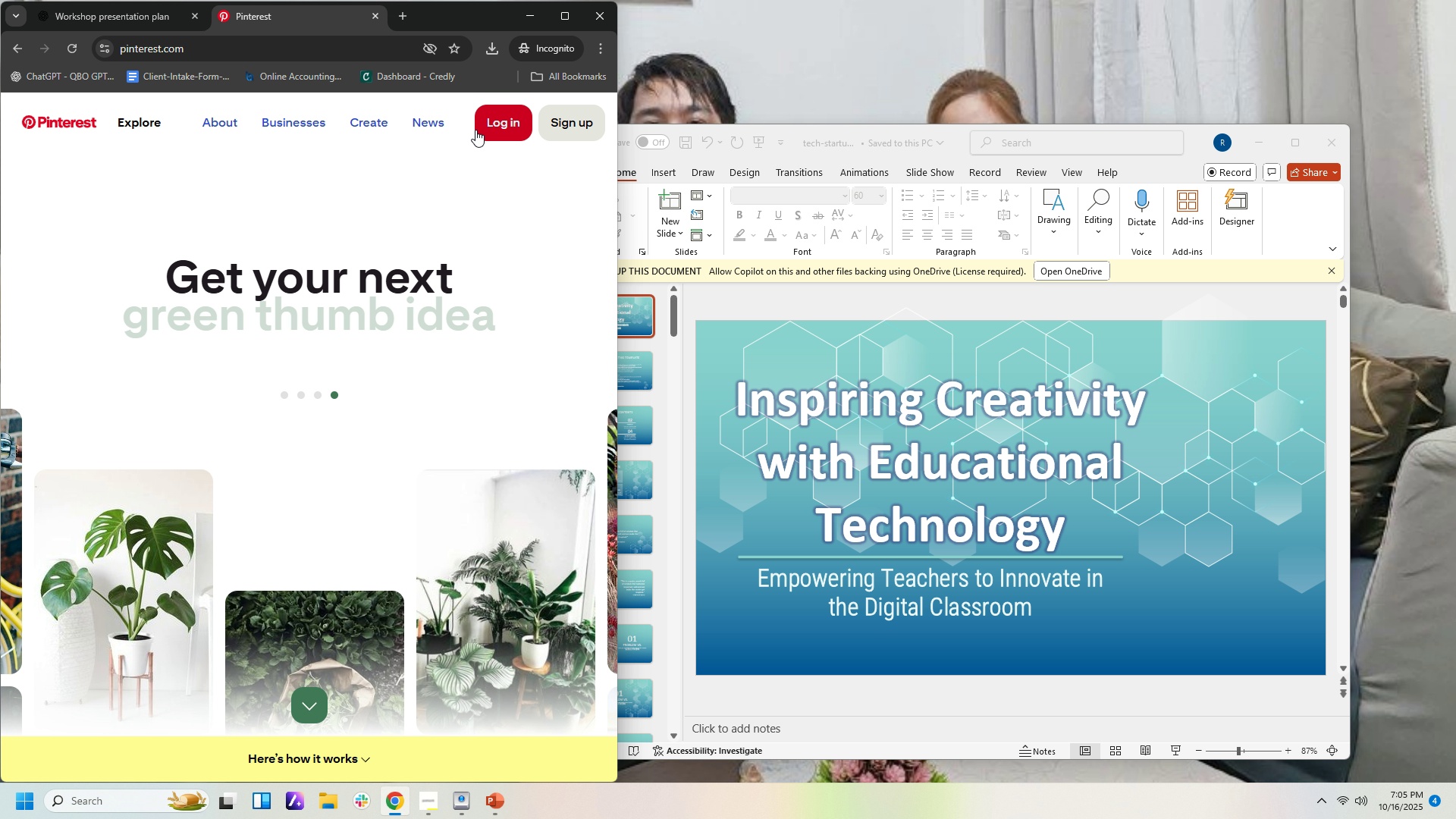 
left_click([475, 130])
 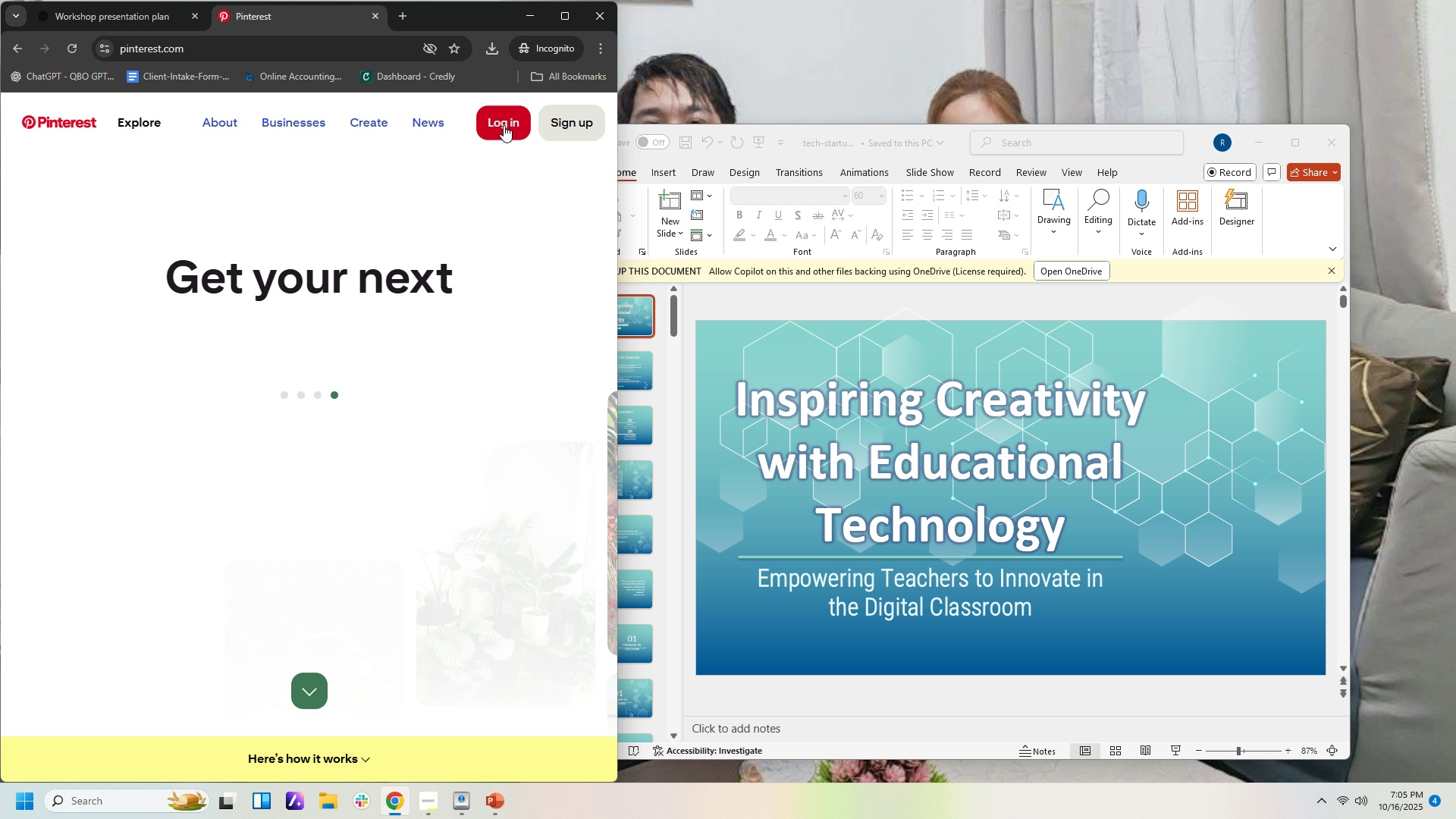 
left_click([504, 125])
 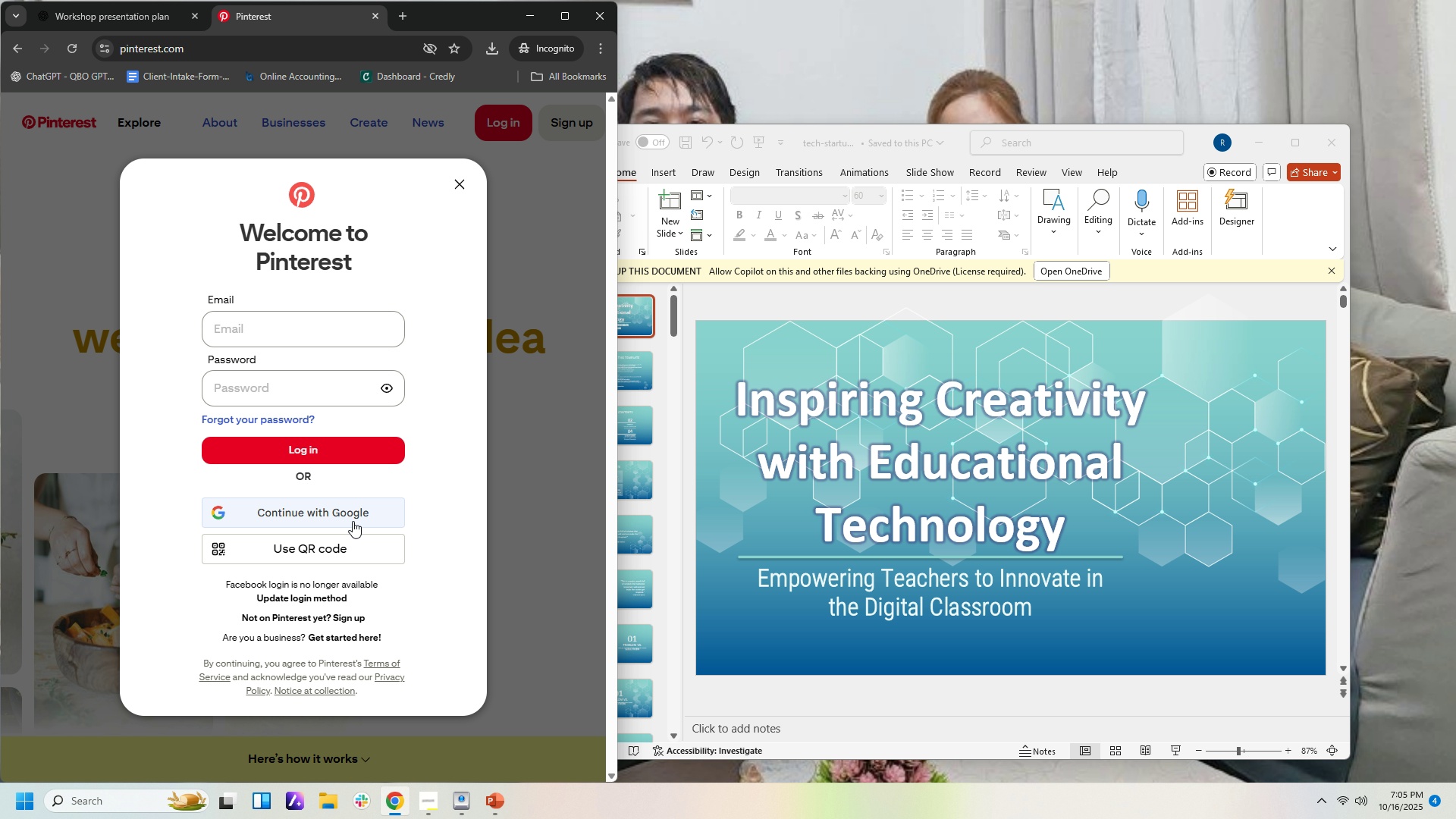 
left_click([355, 521])
 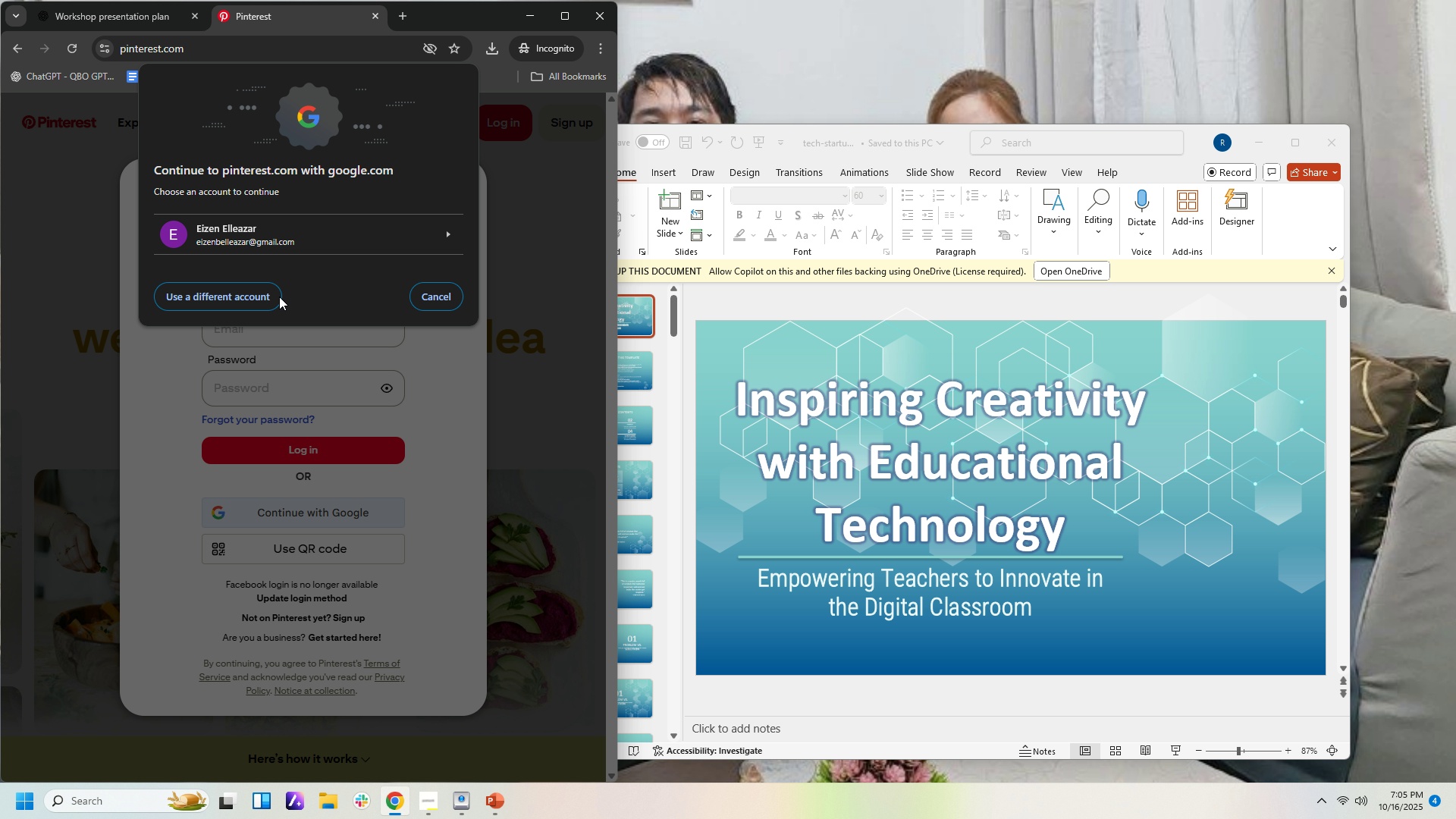 
left_click([268, 302])
 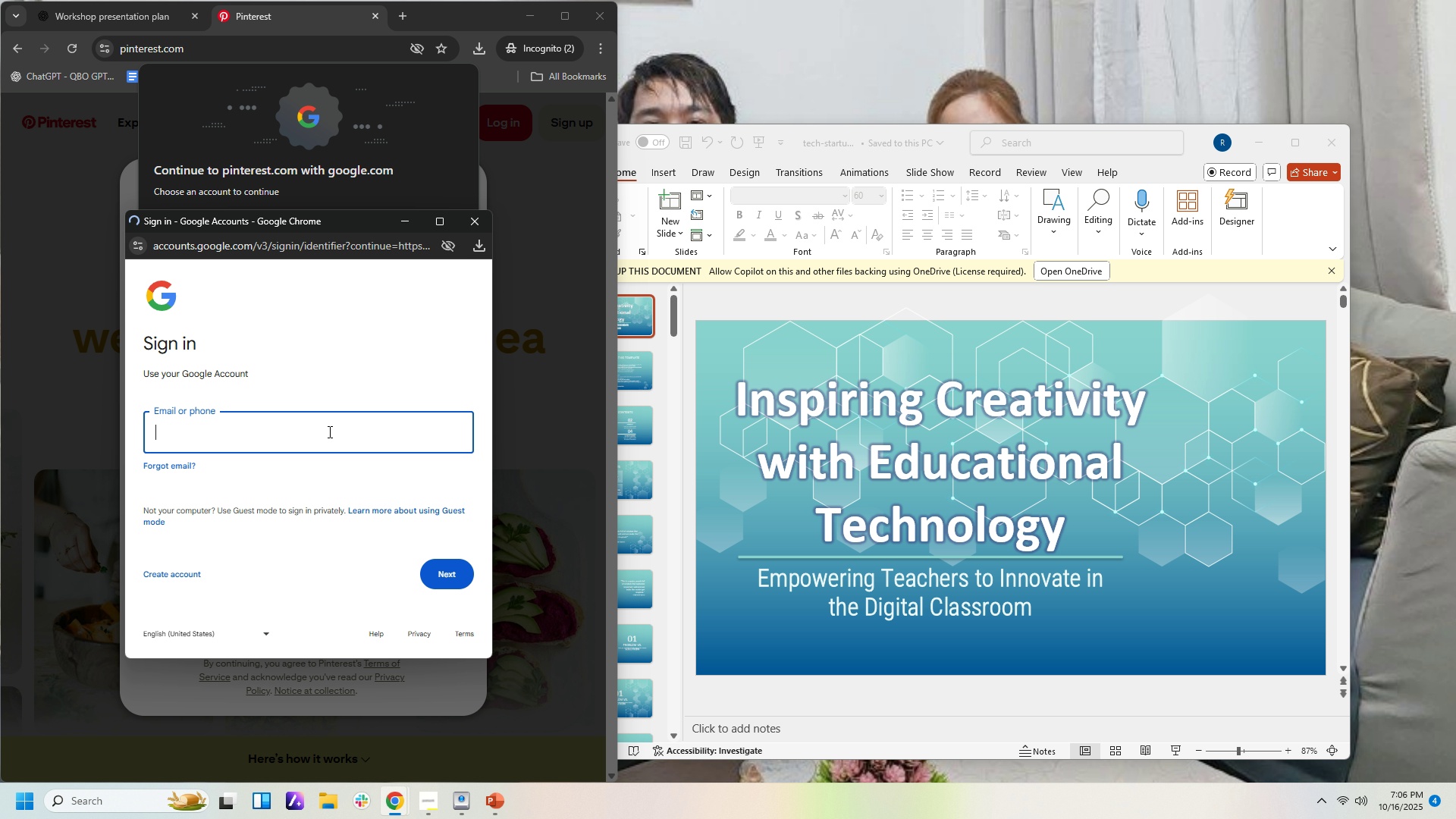 
left_click([329, 433])
 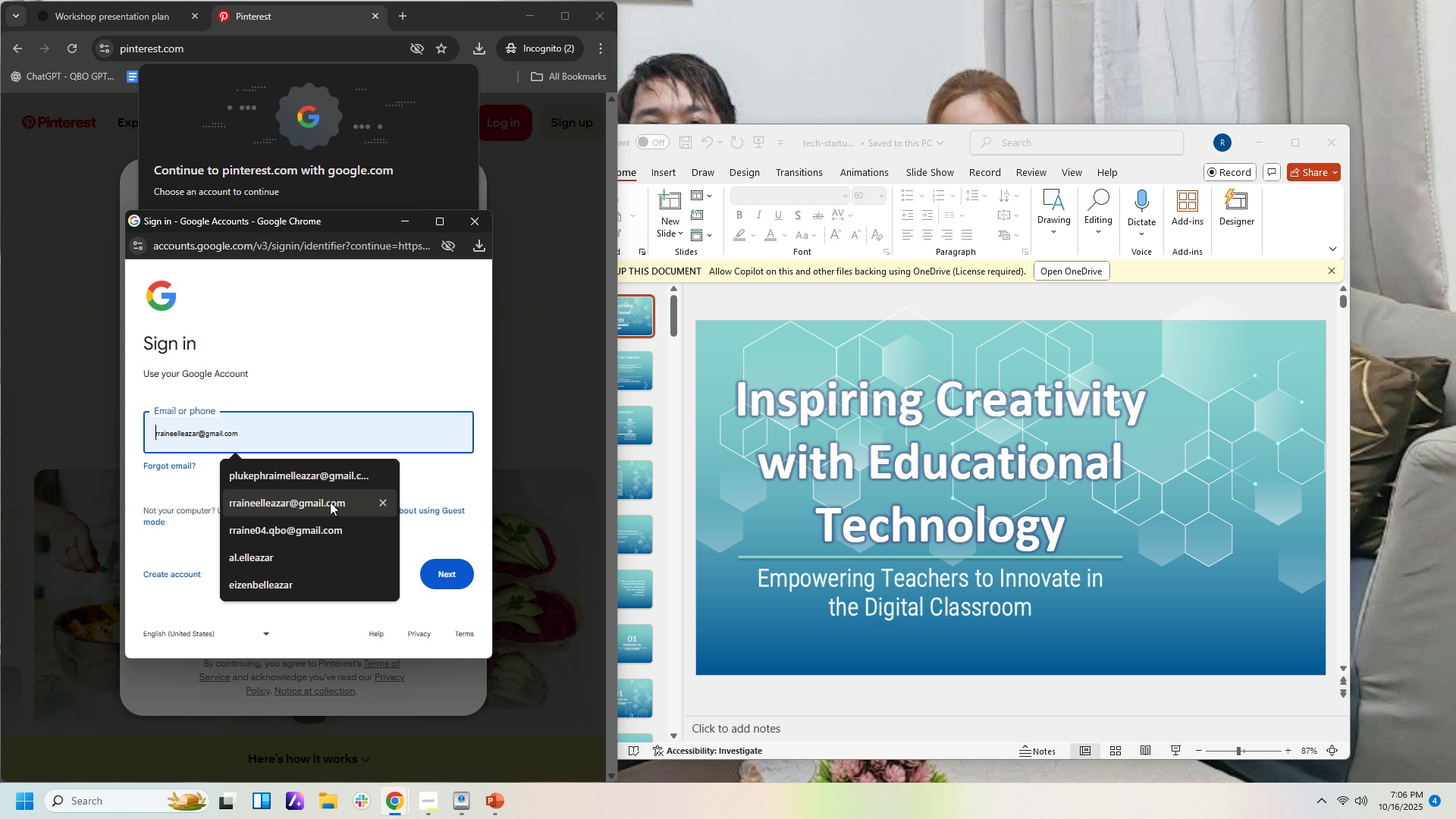 
left_click([330, 502])
 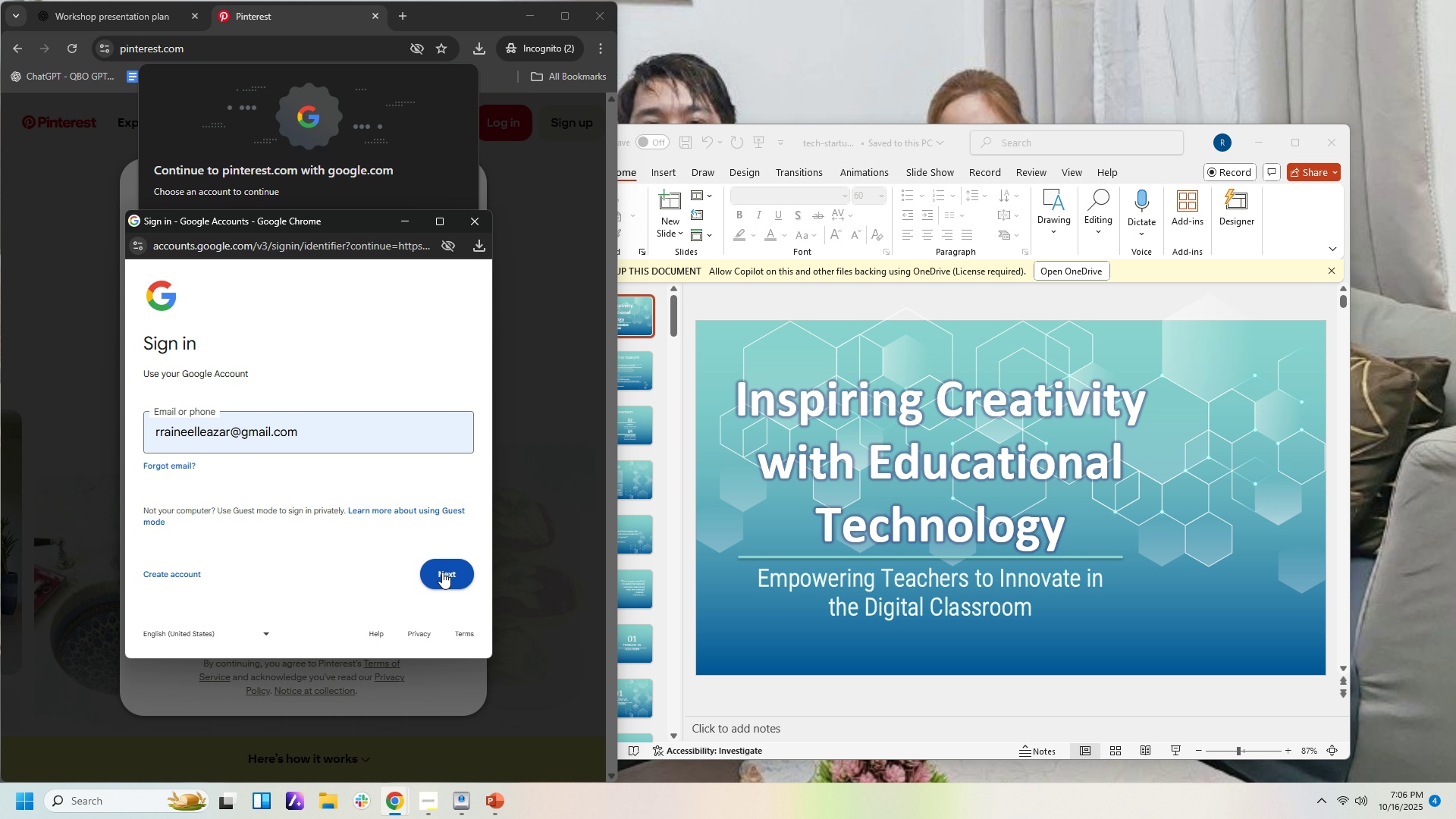 
left_click([442, 572])
 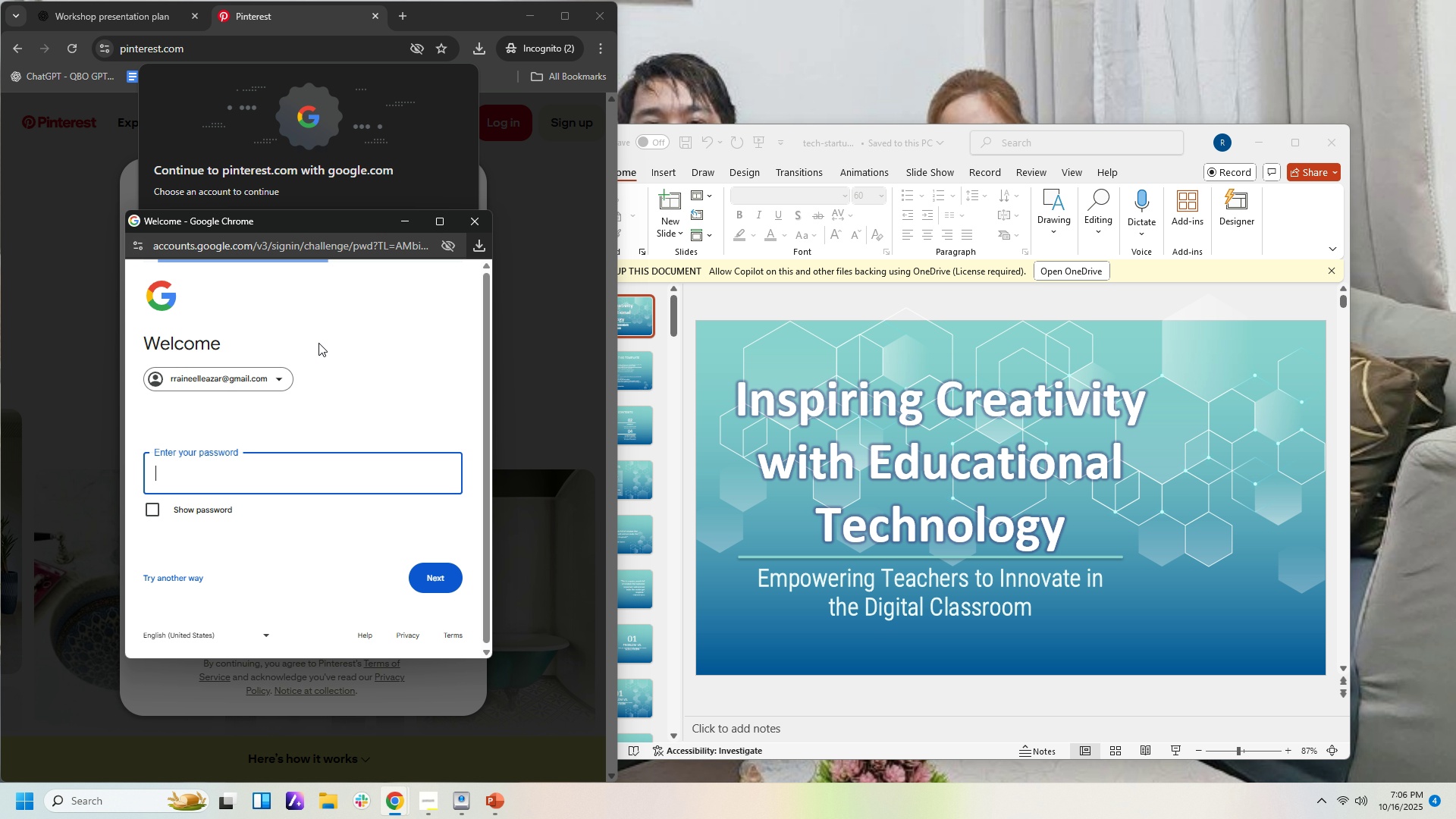 
left_click([253, 480])
 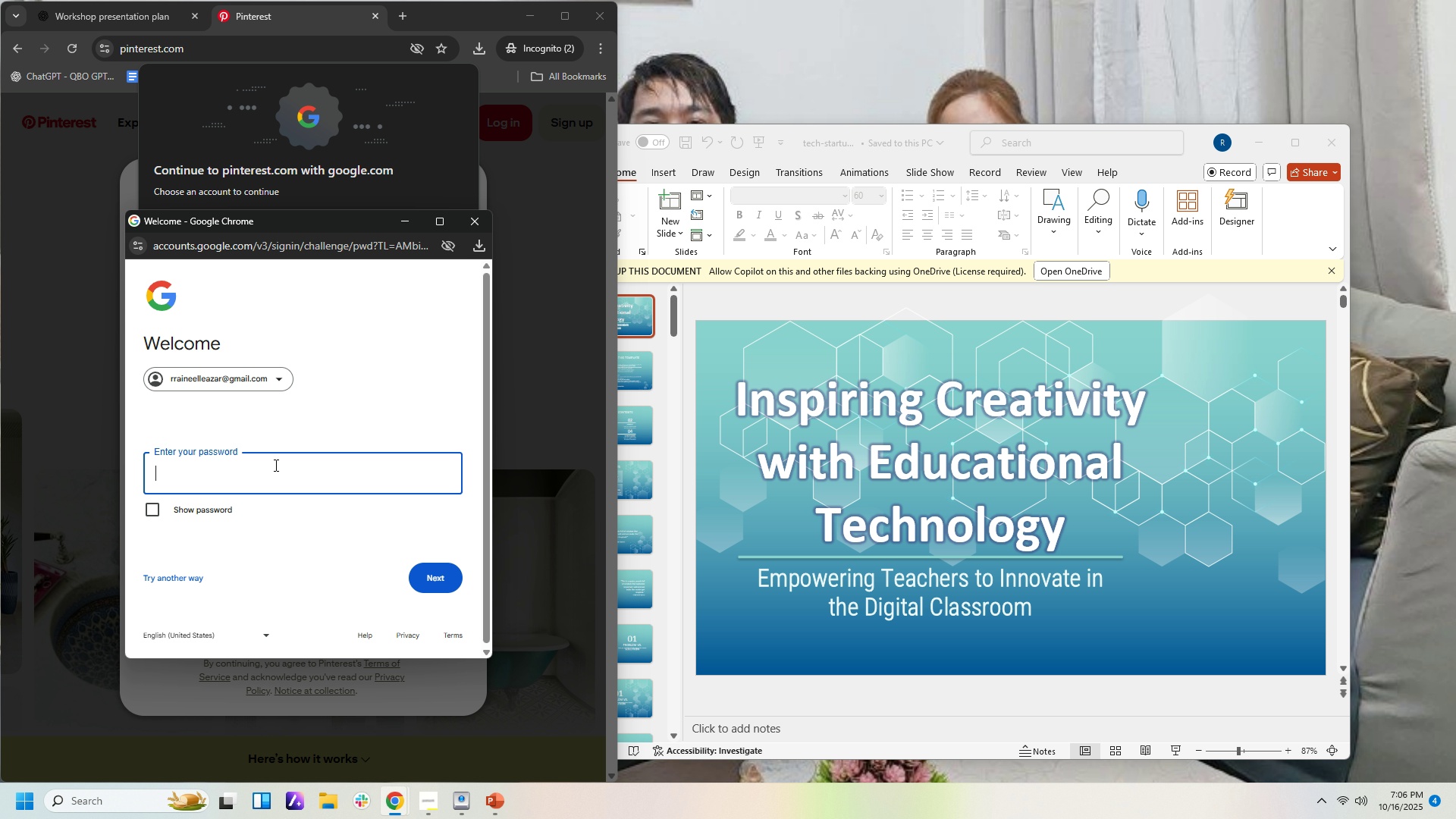 
type(P@ssw0rdo4o4)
 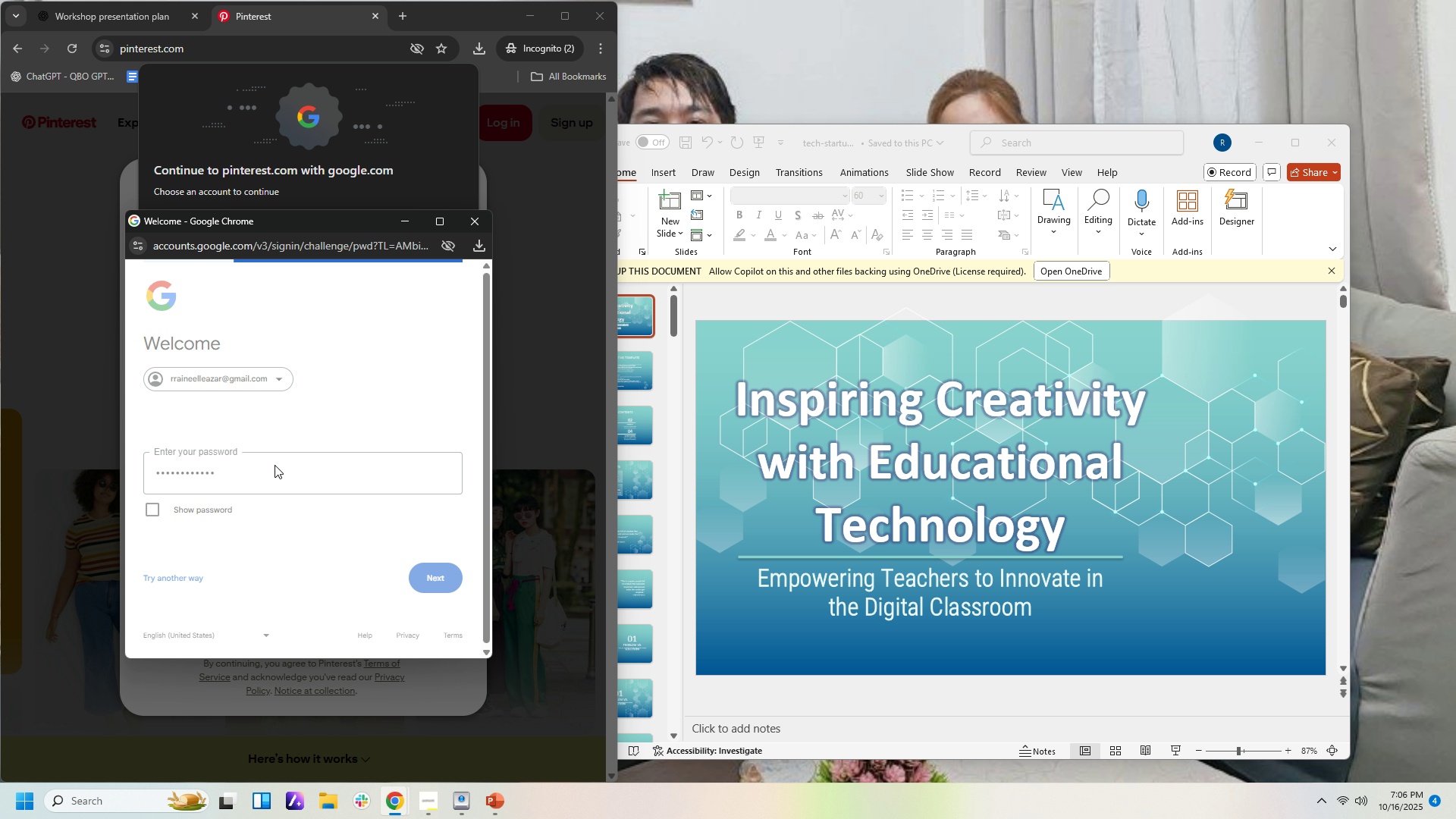 
 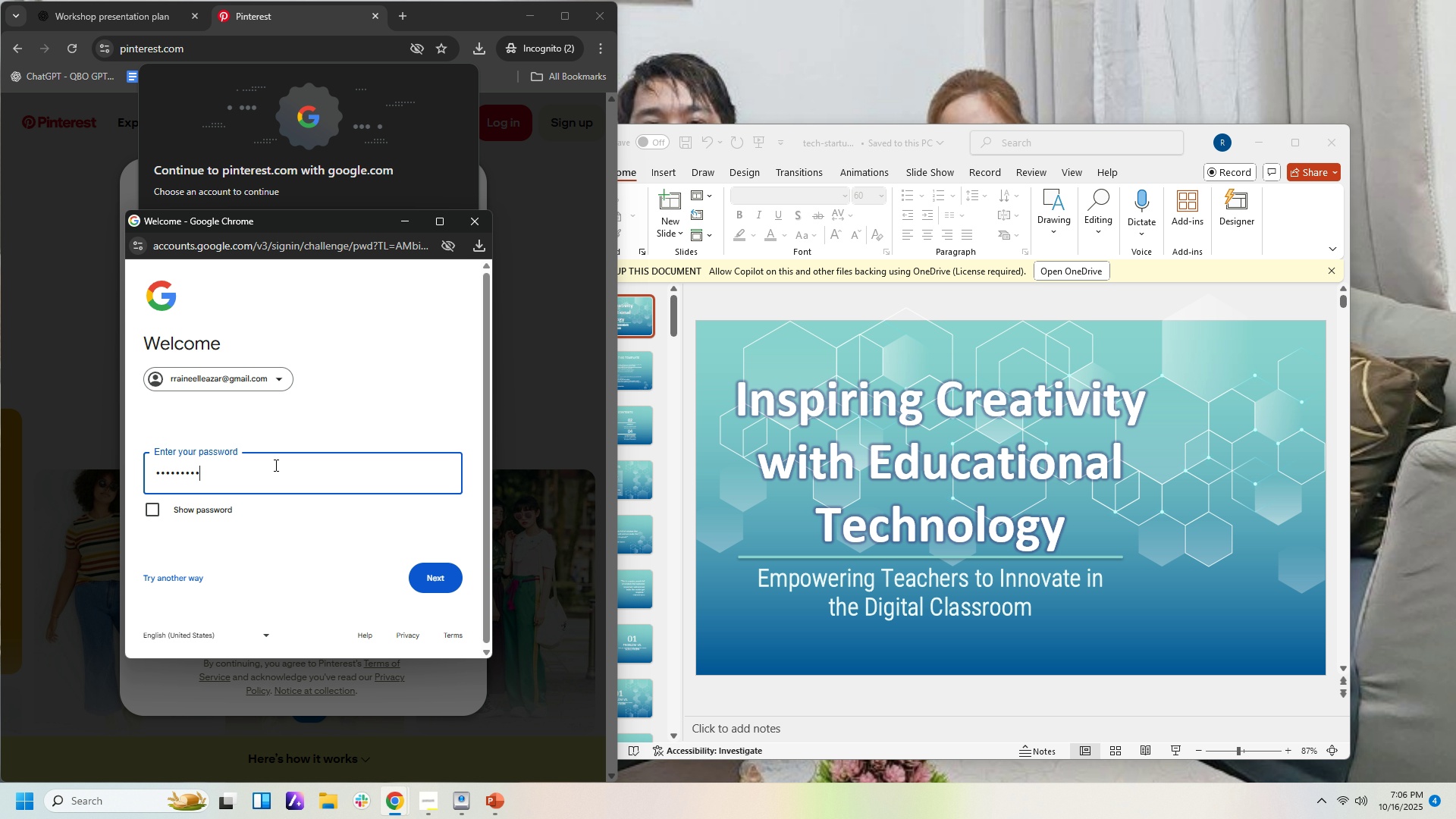 
key(Enter)
 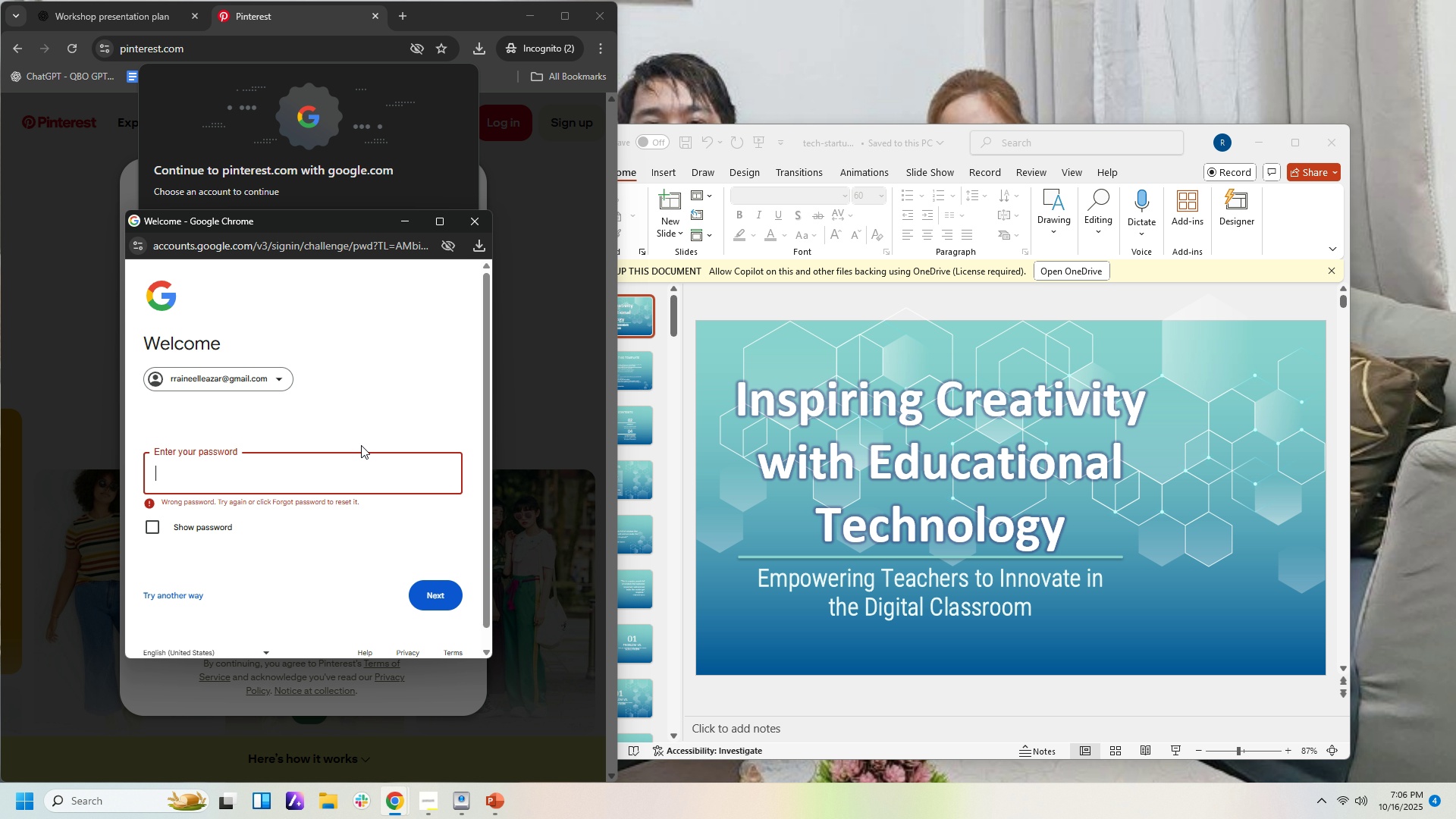 
left_click([352, 472])
 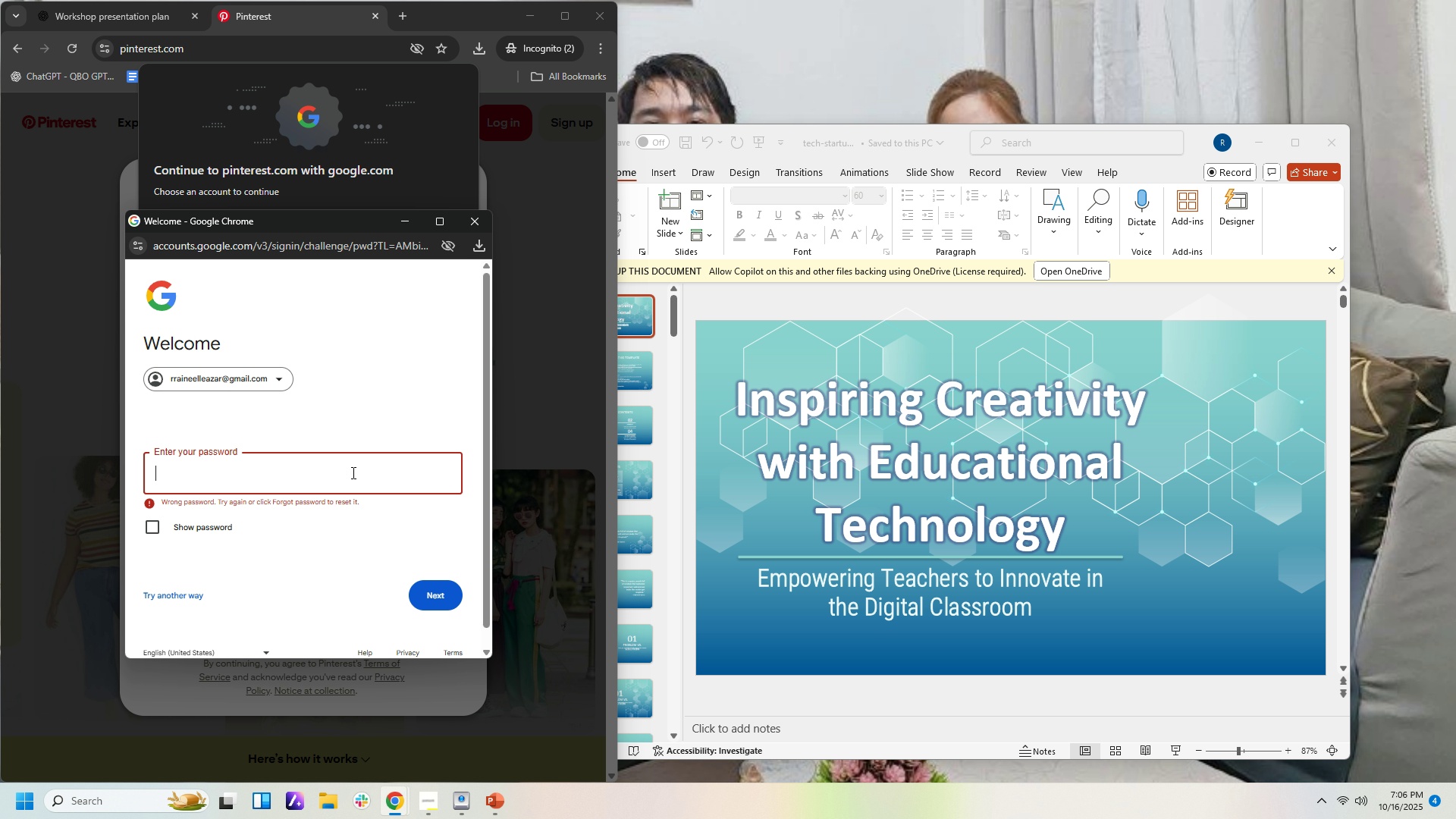 
type(P@ssw0rdo4o4)
 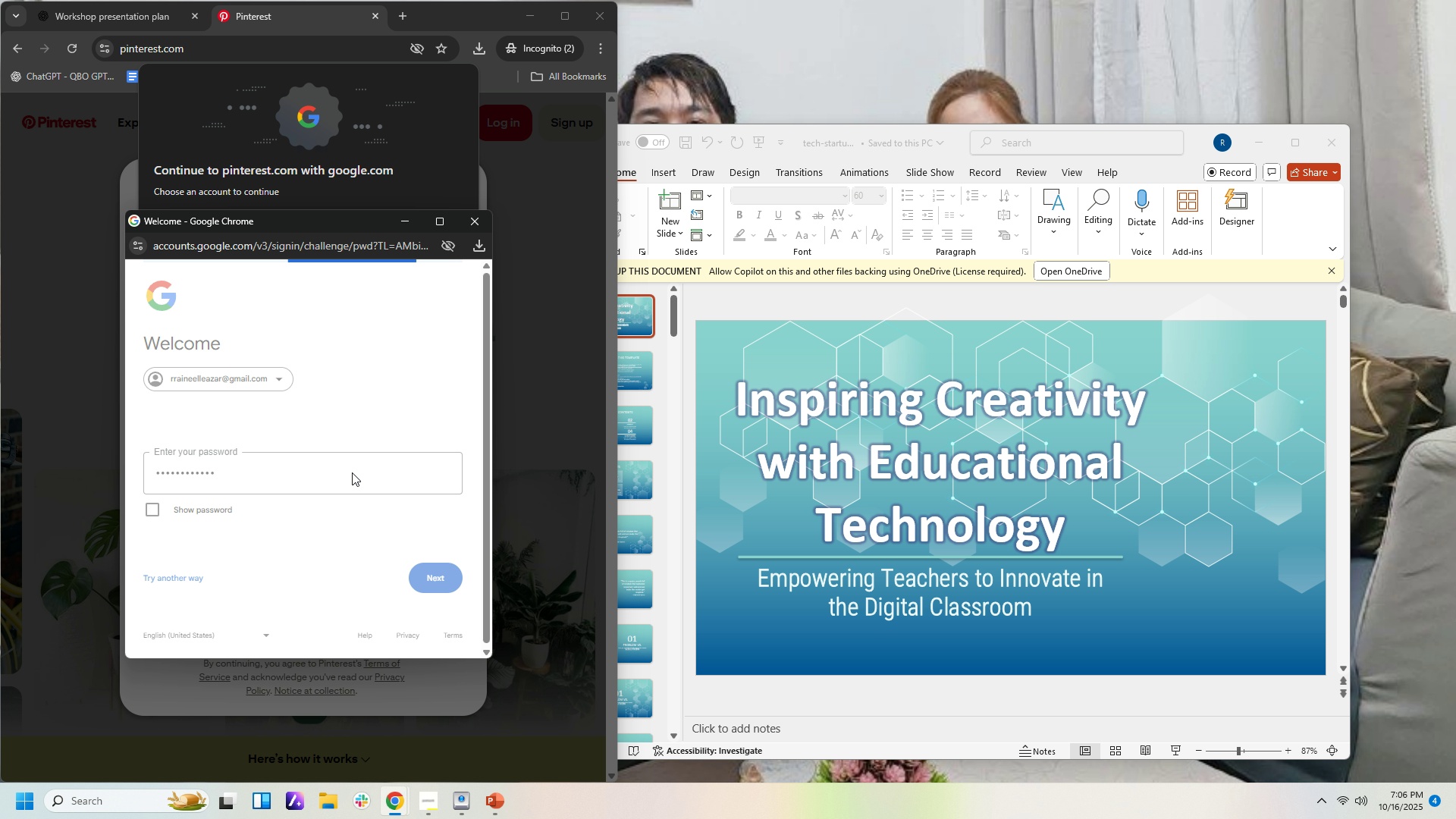 
 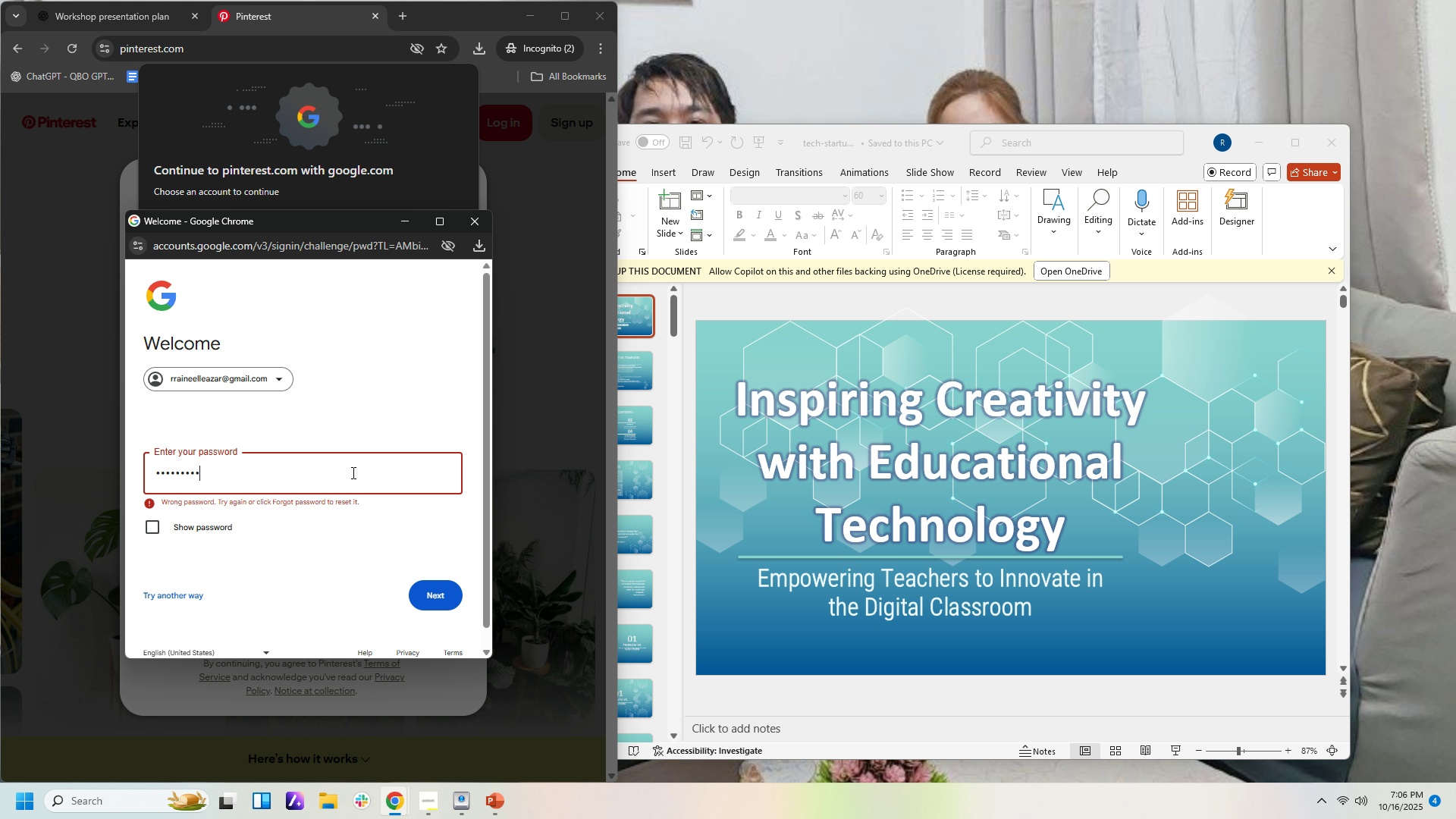 
key(Enter)
 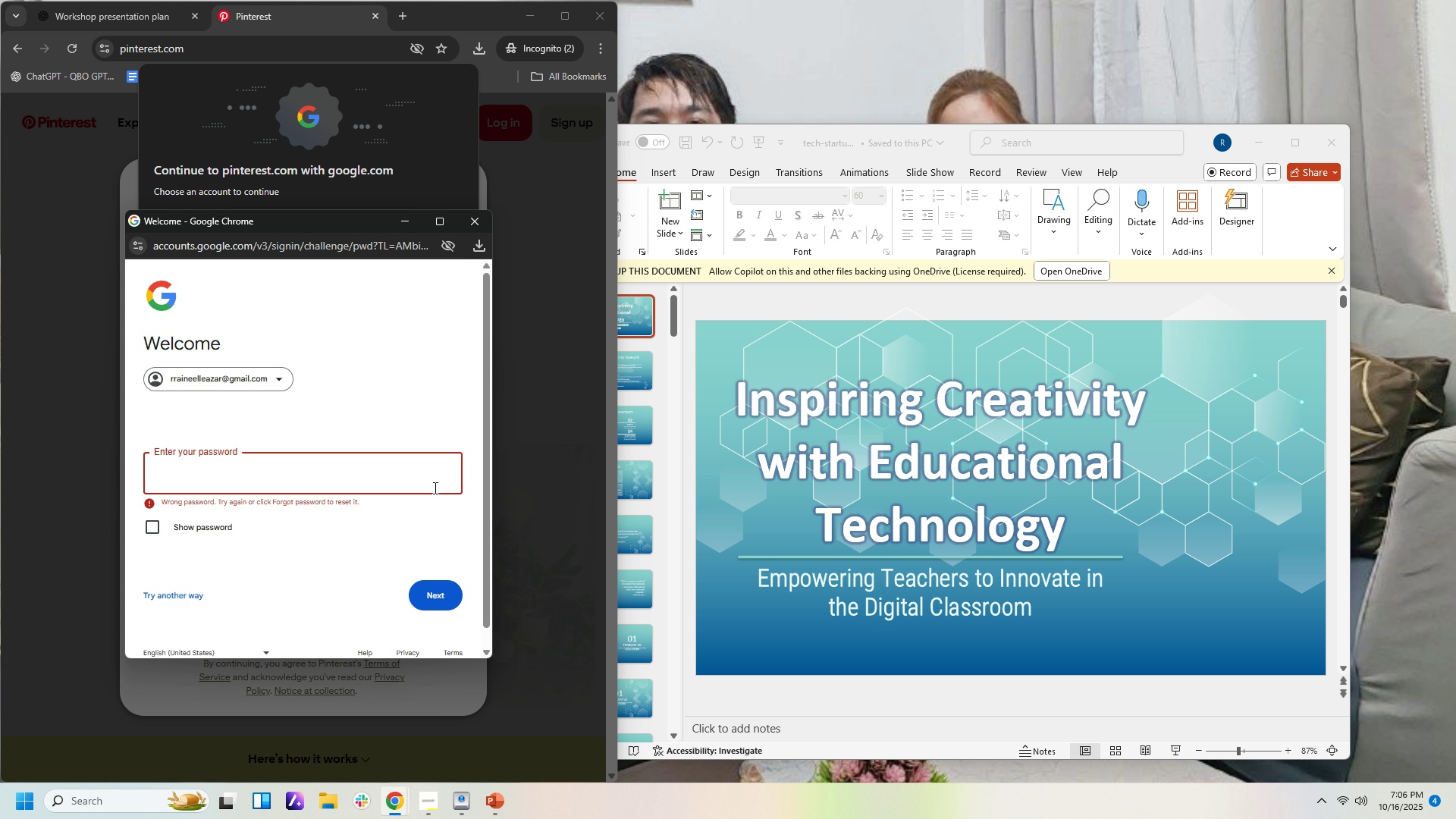 
type(P@sswordo4o4)
 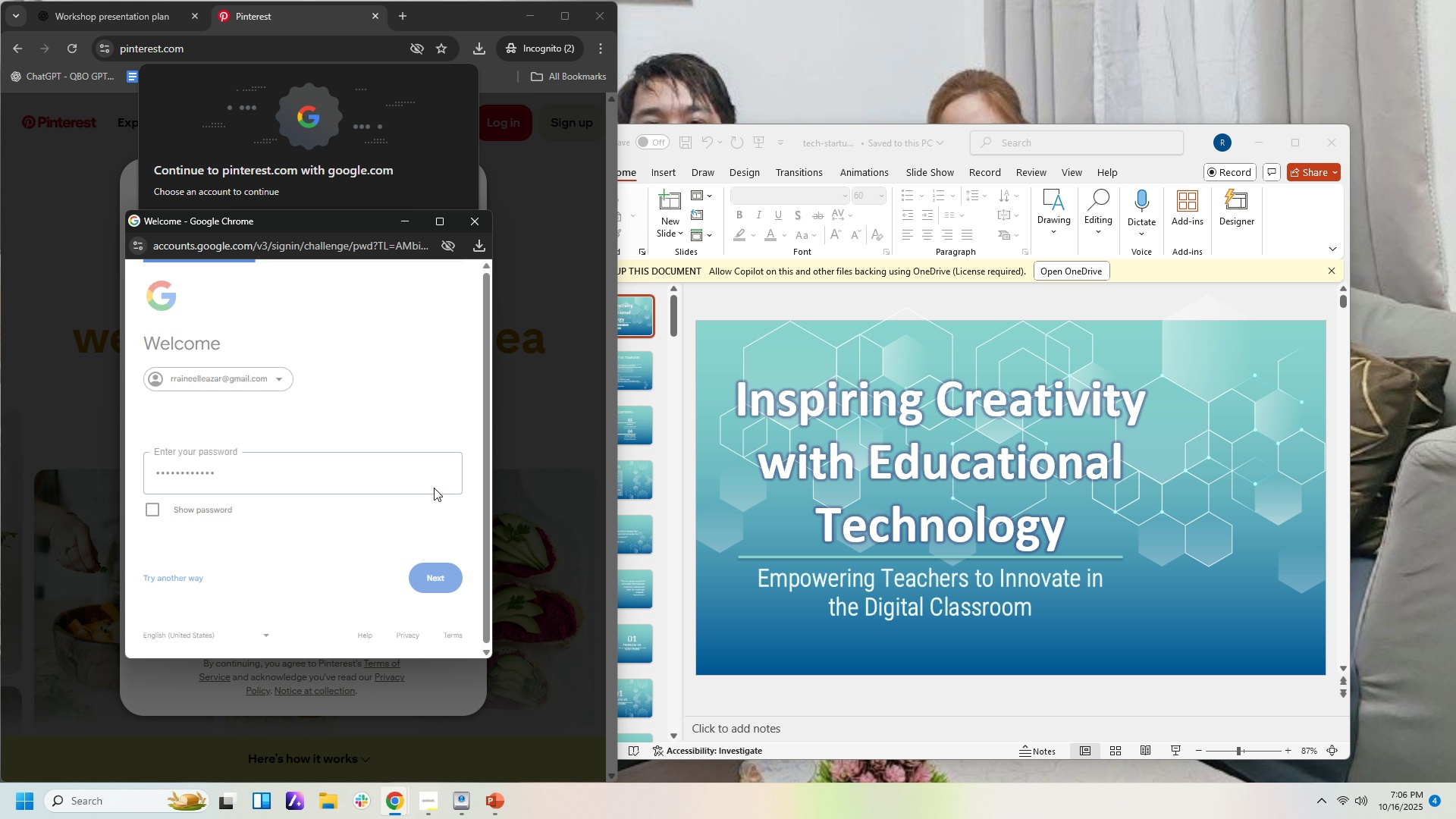 
 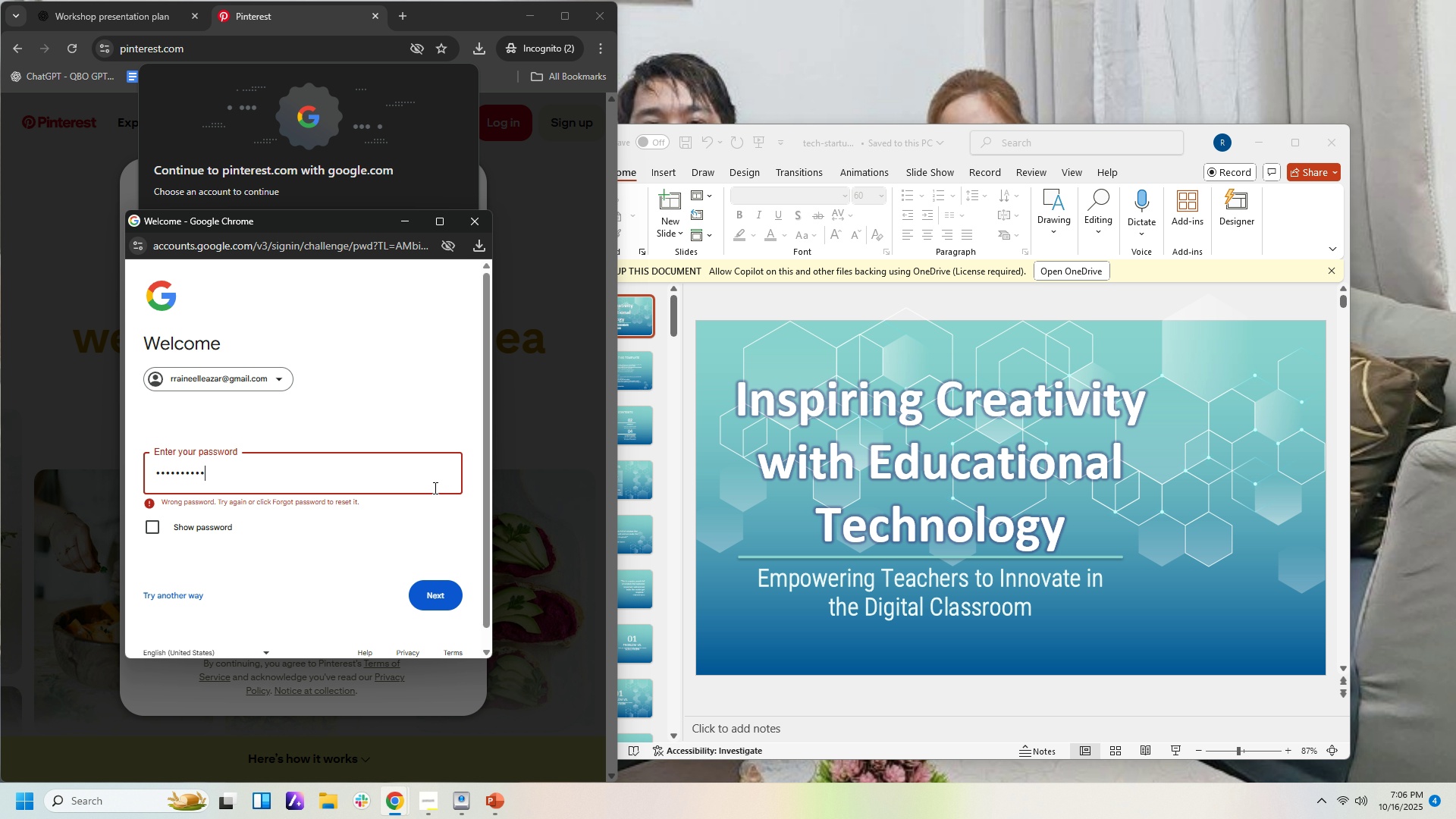 
key(Enter)
 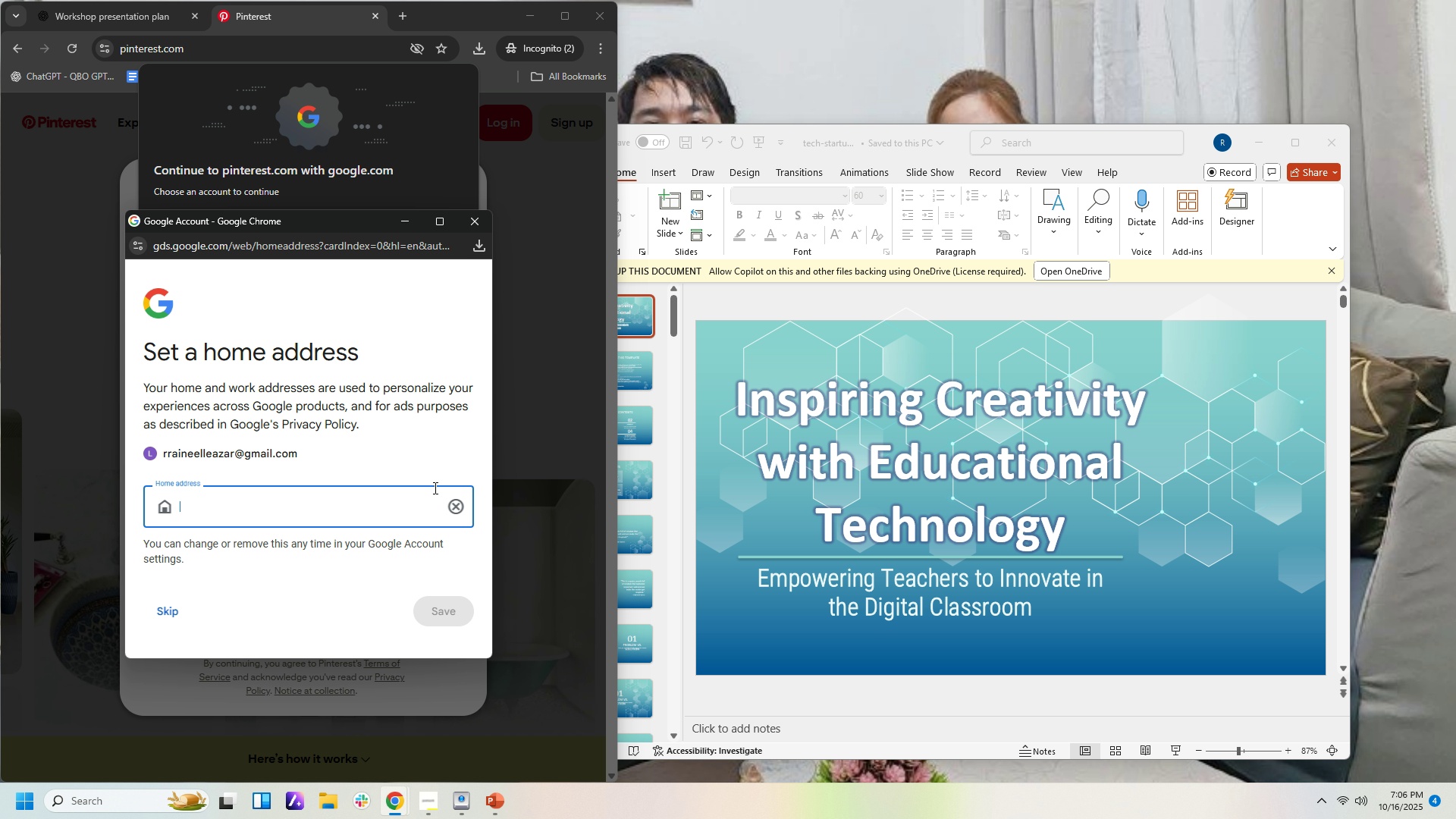 
wait(5.43)
 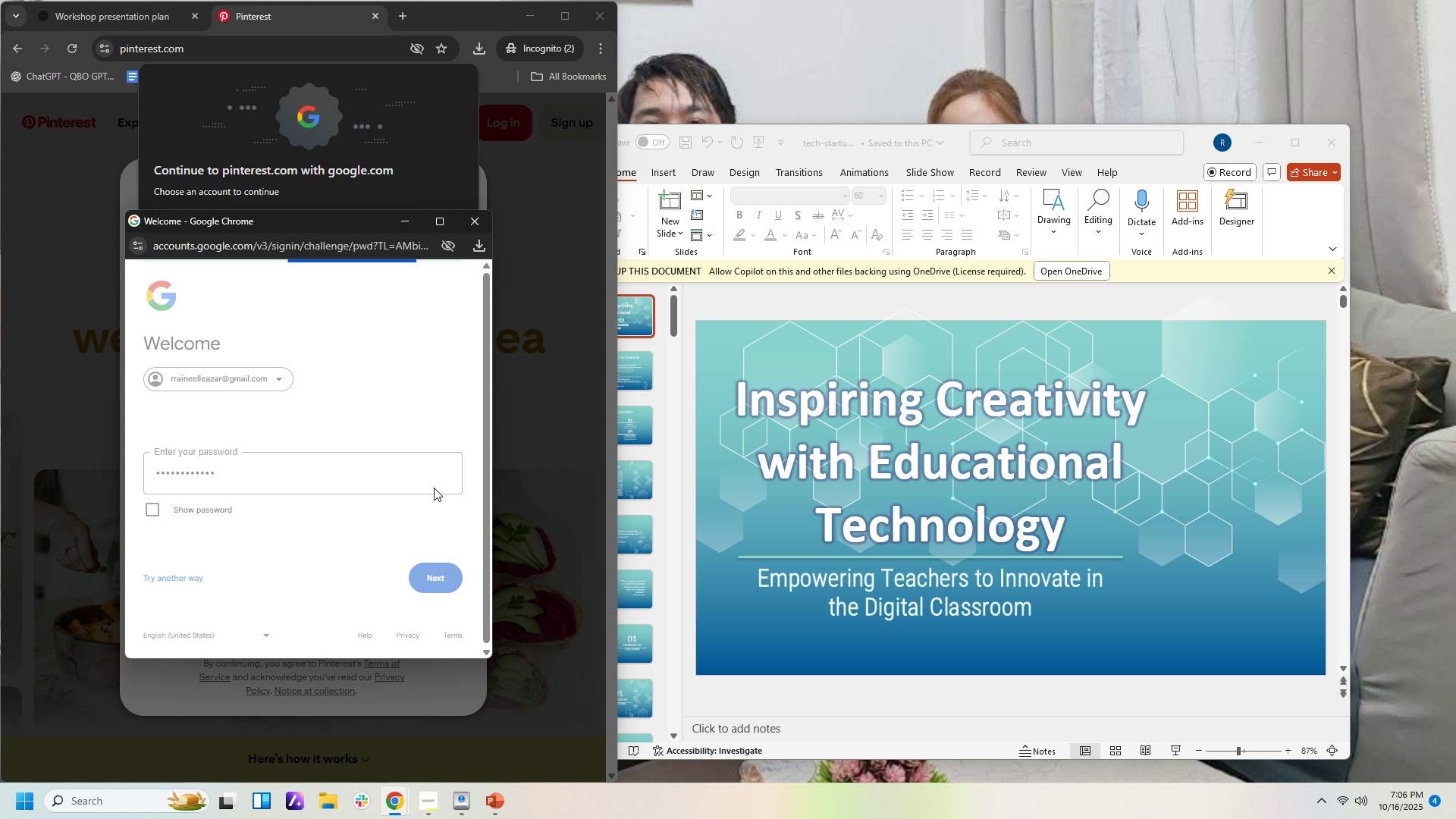 
left_click([176, 613])
 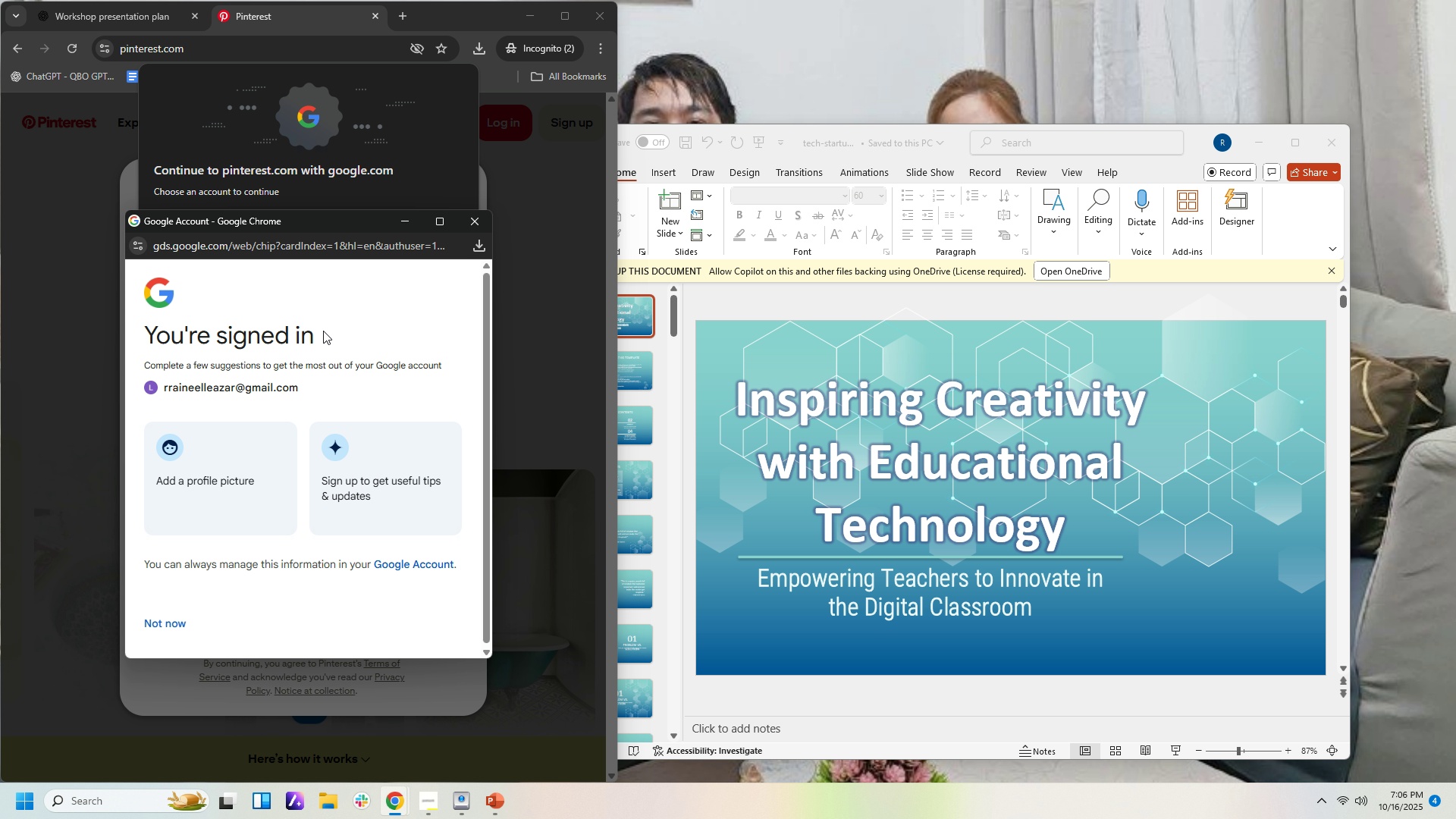 
scroll: coordinate [385, 445], scroll_direction: down, amount: 2.0
 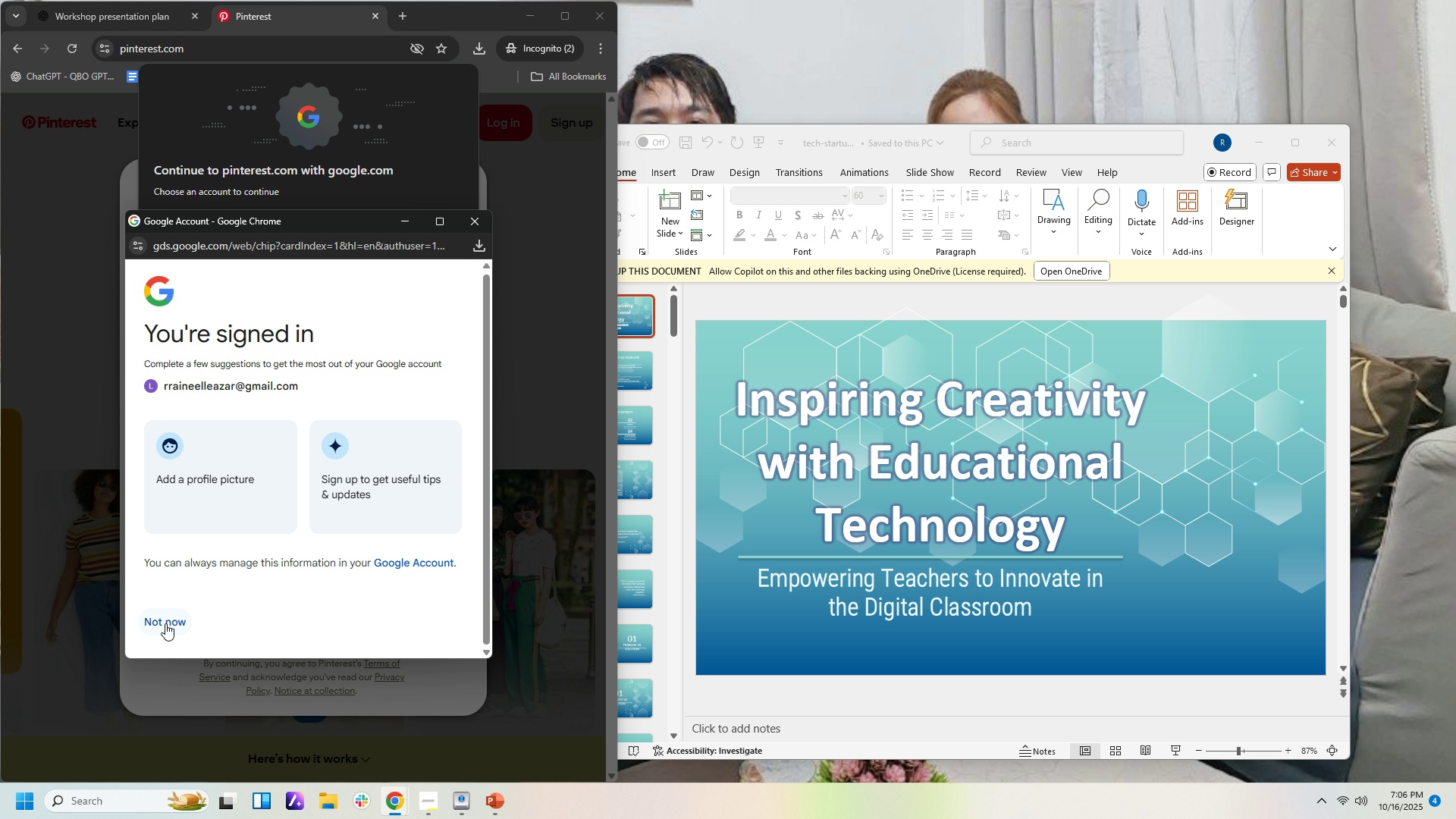 
left_click([165, 623])
 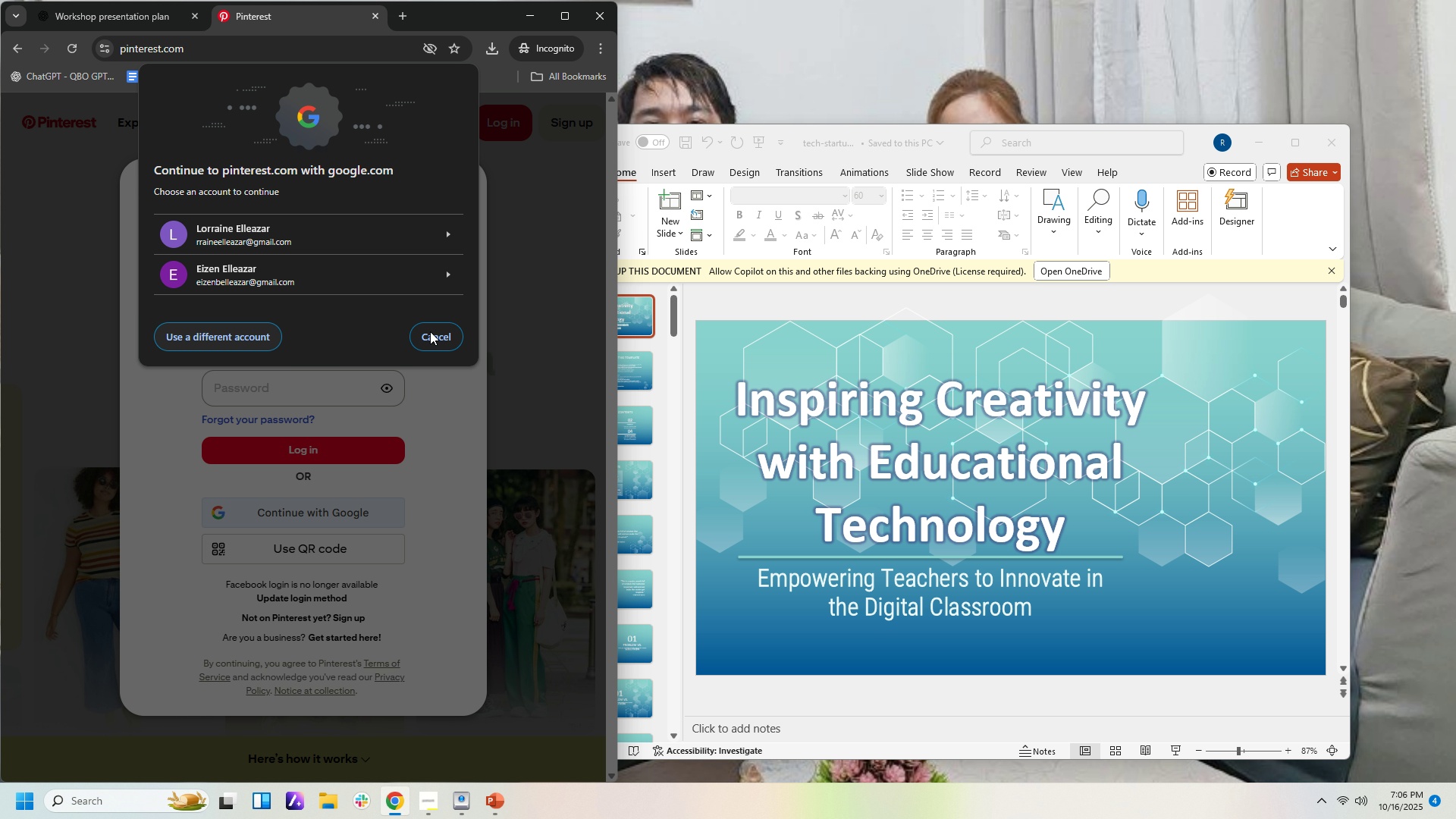 
left_click([256, 237])
 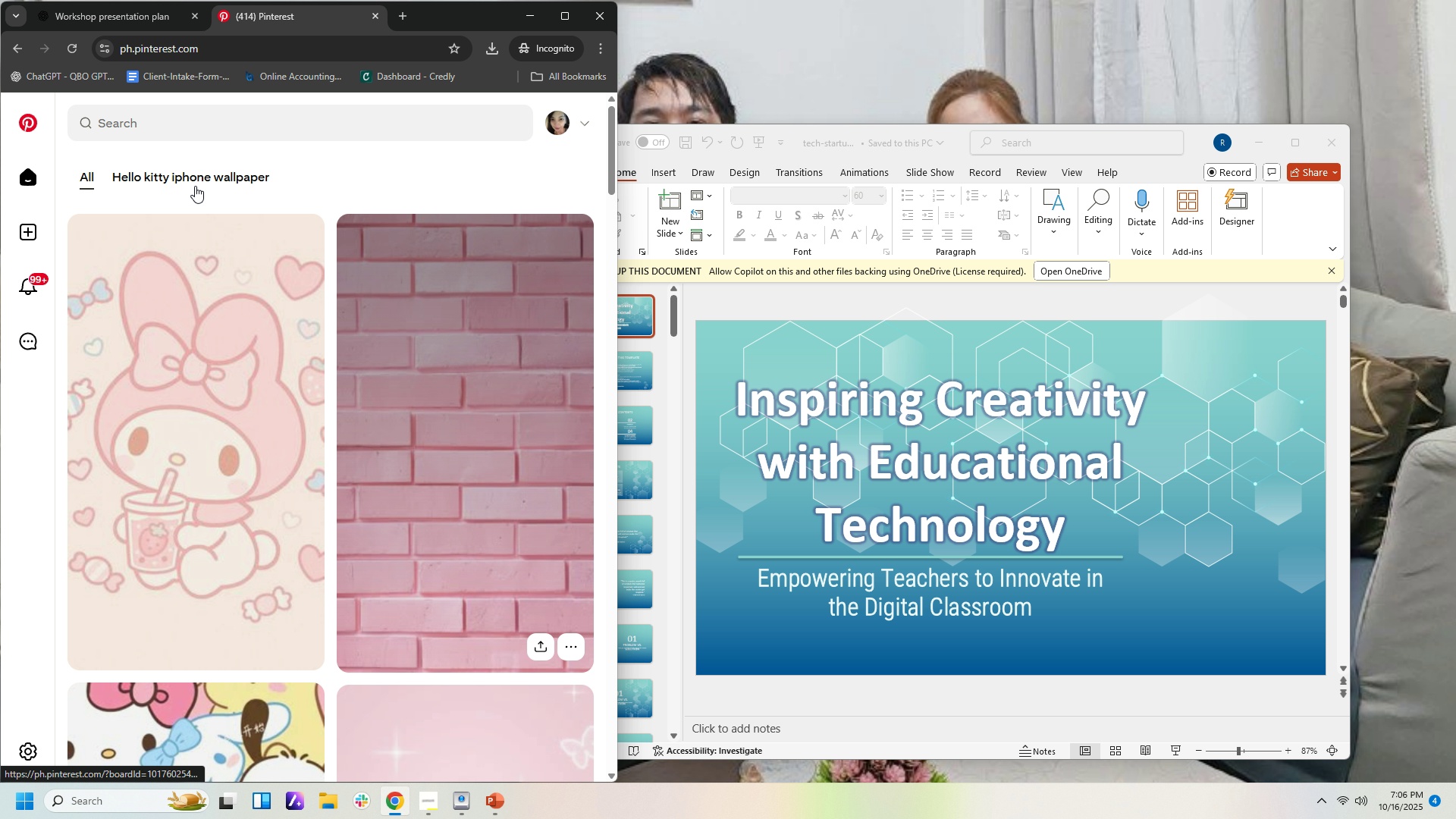 
wait(6.55)
 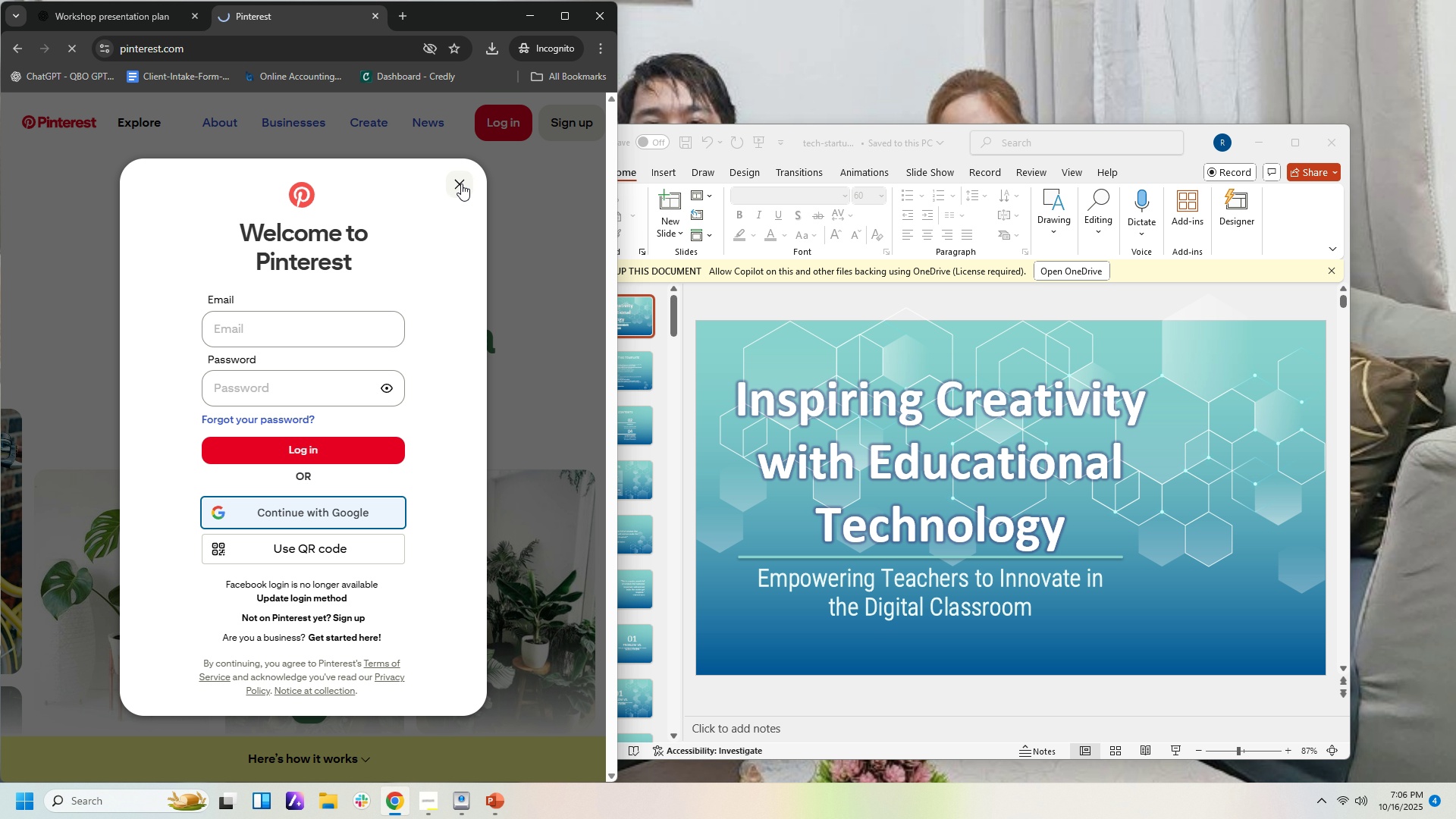 
left_click([227, 117])
 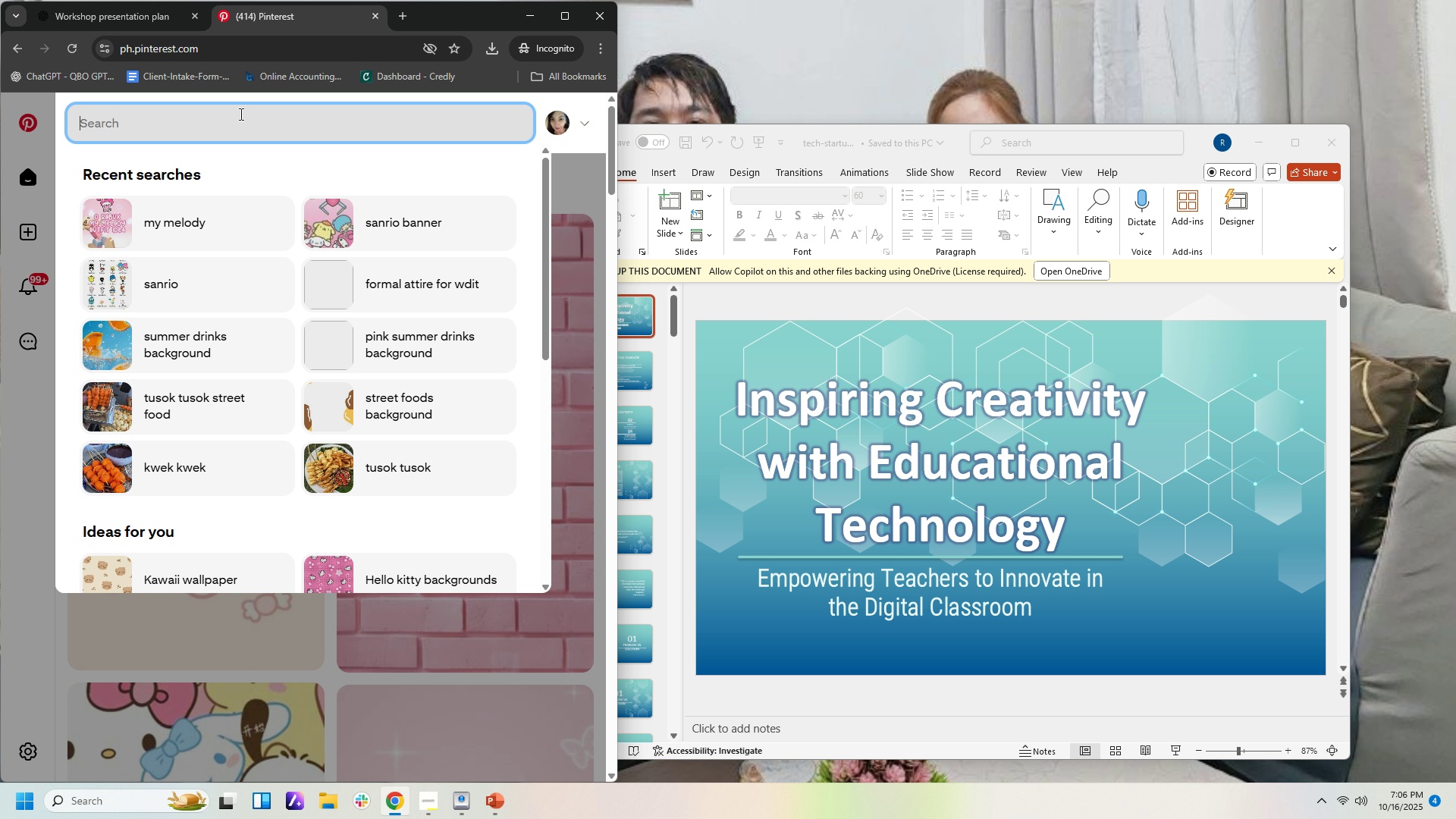 
wait(7.49)
 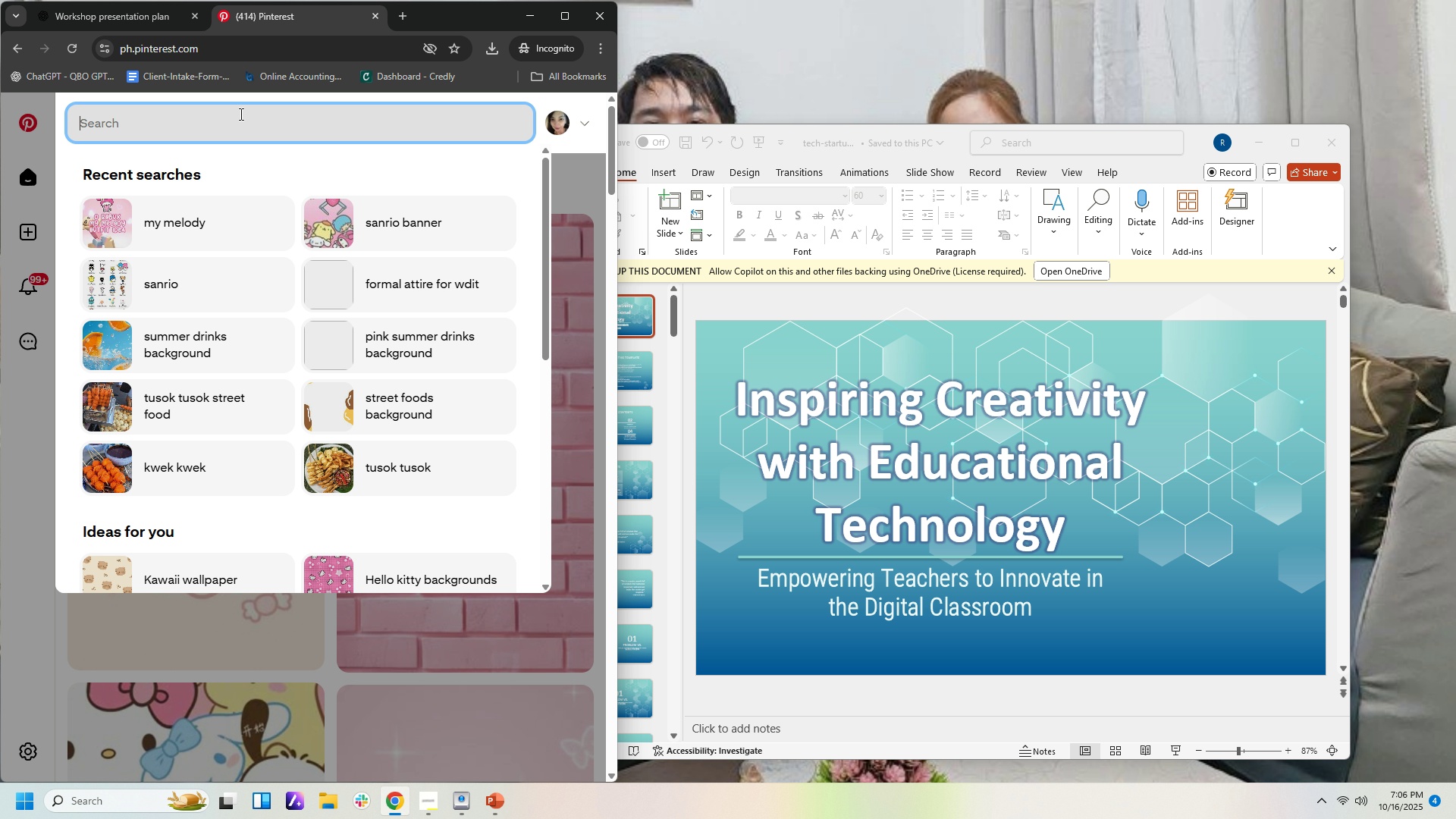 
left_click([251, 114])
 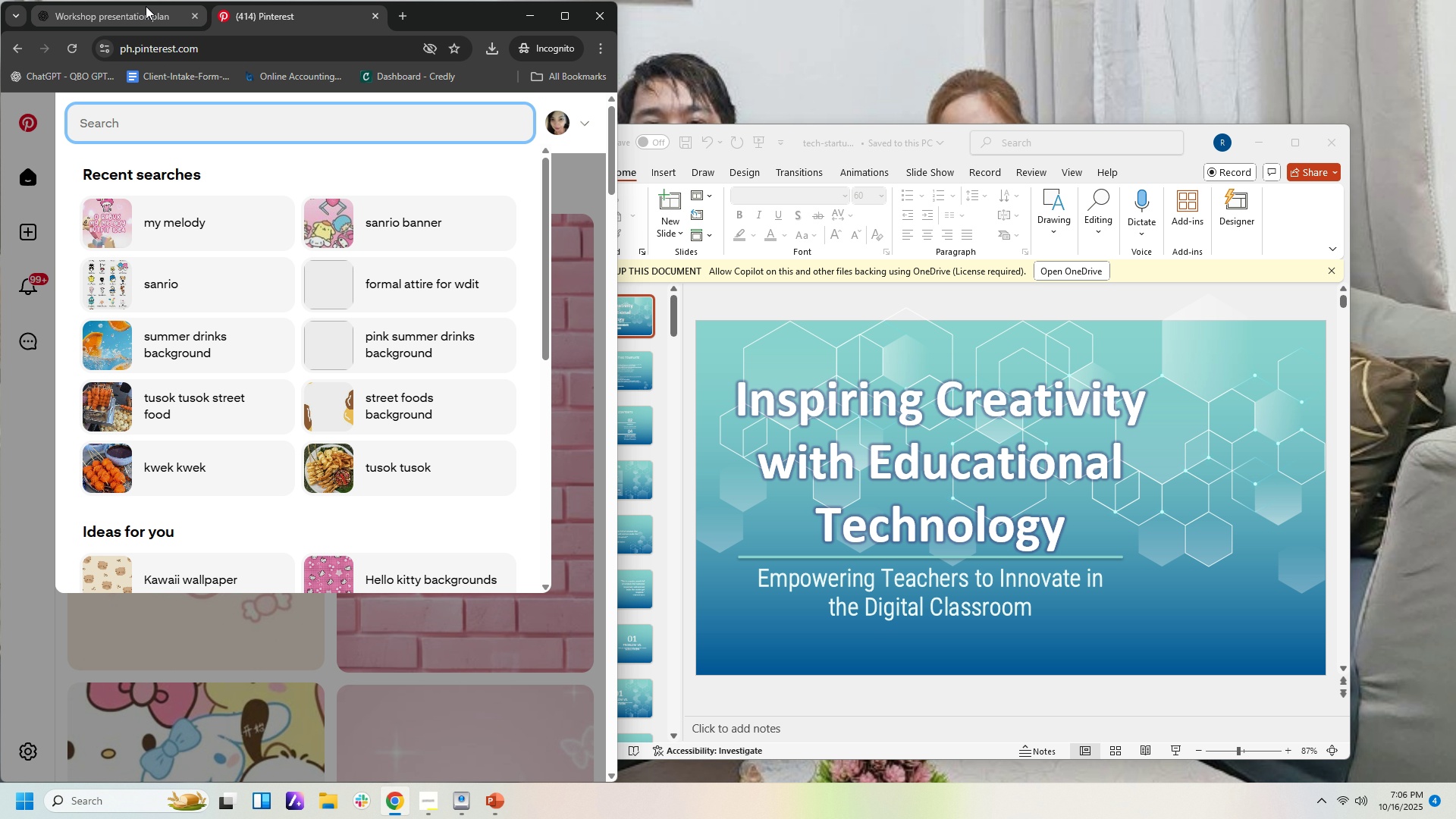 
left_click([146, 6])
 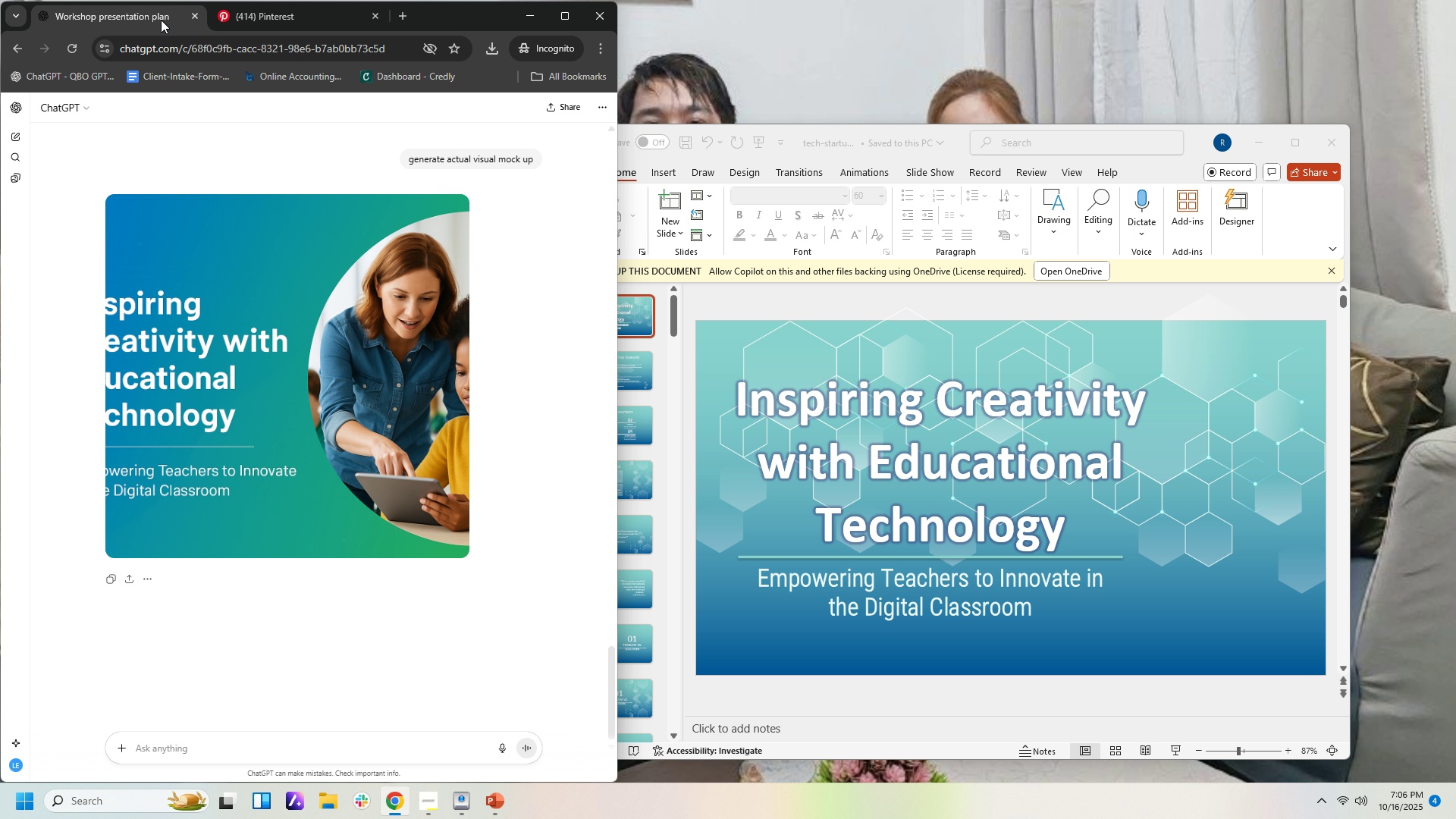 
scroll: coordinate [321, 249], scroll_direction: up, amount: 20.0
 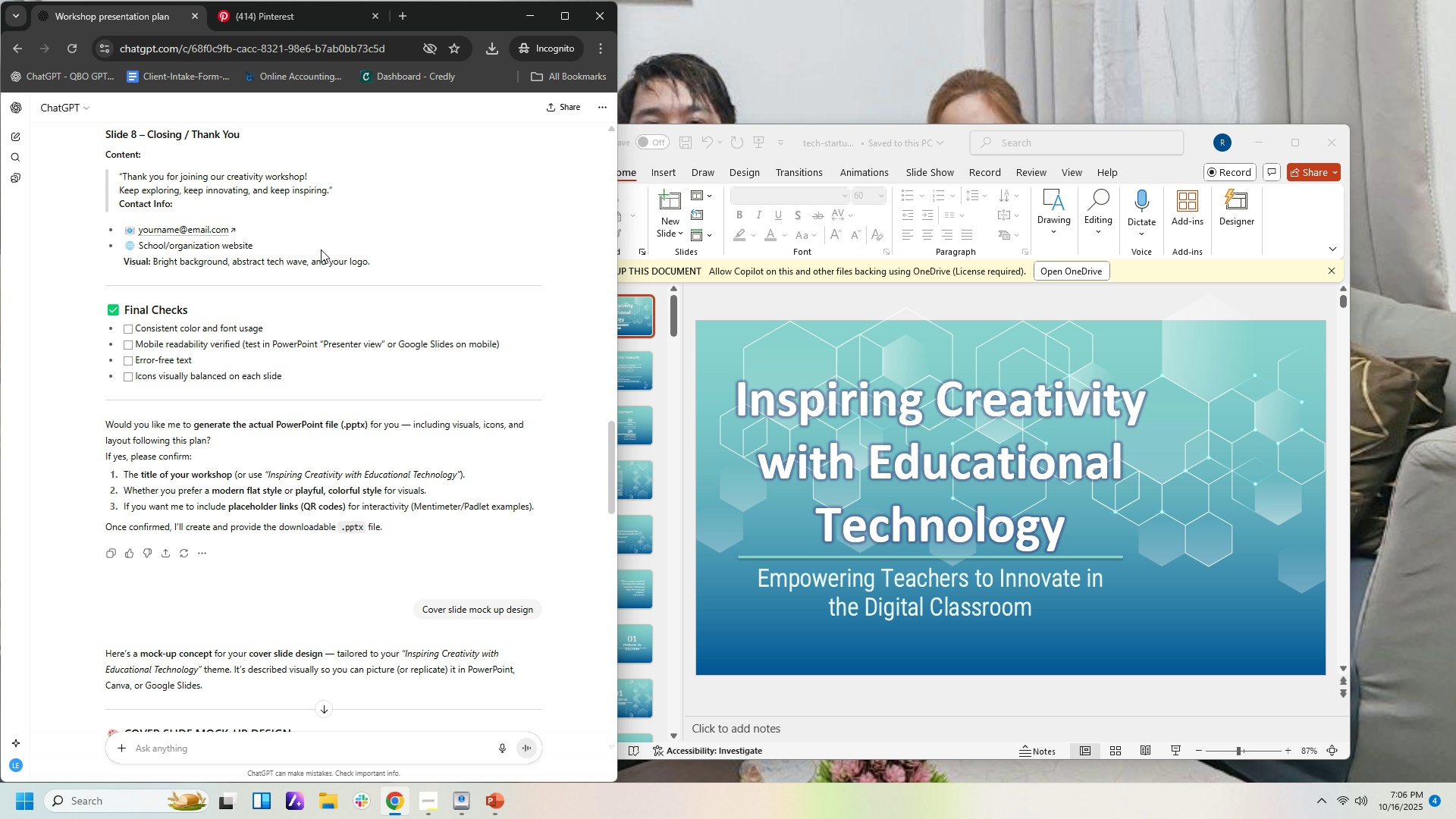 
scroll: coordinate [338, 599], scroll_direction: down, amount: 7.0
 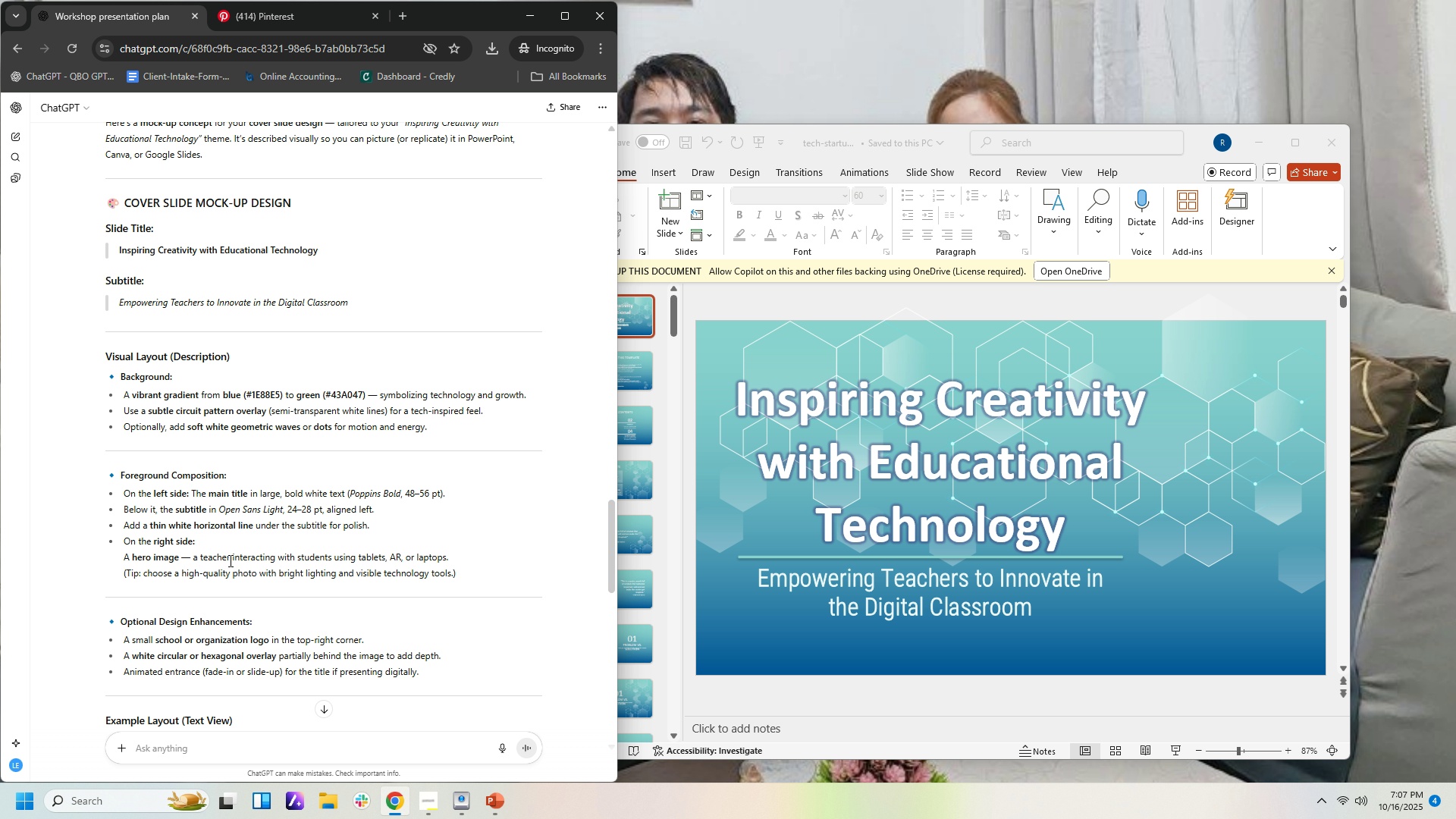 
wait(8.95)
 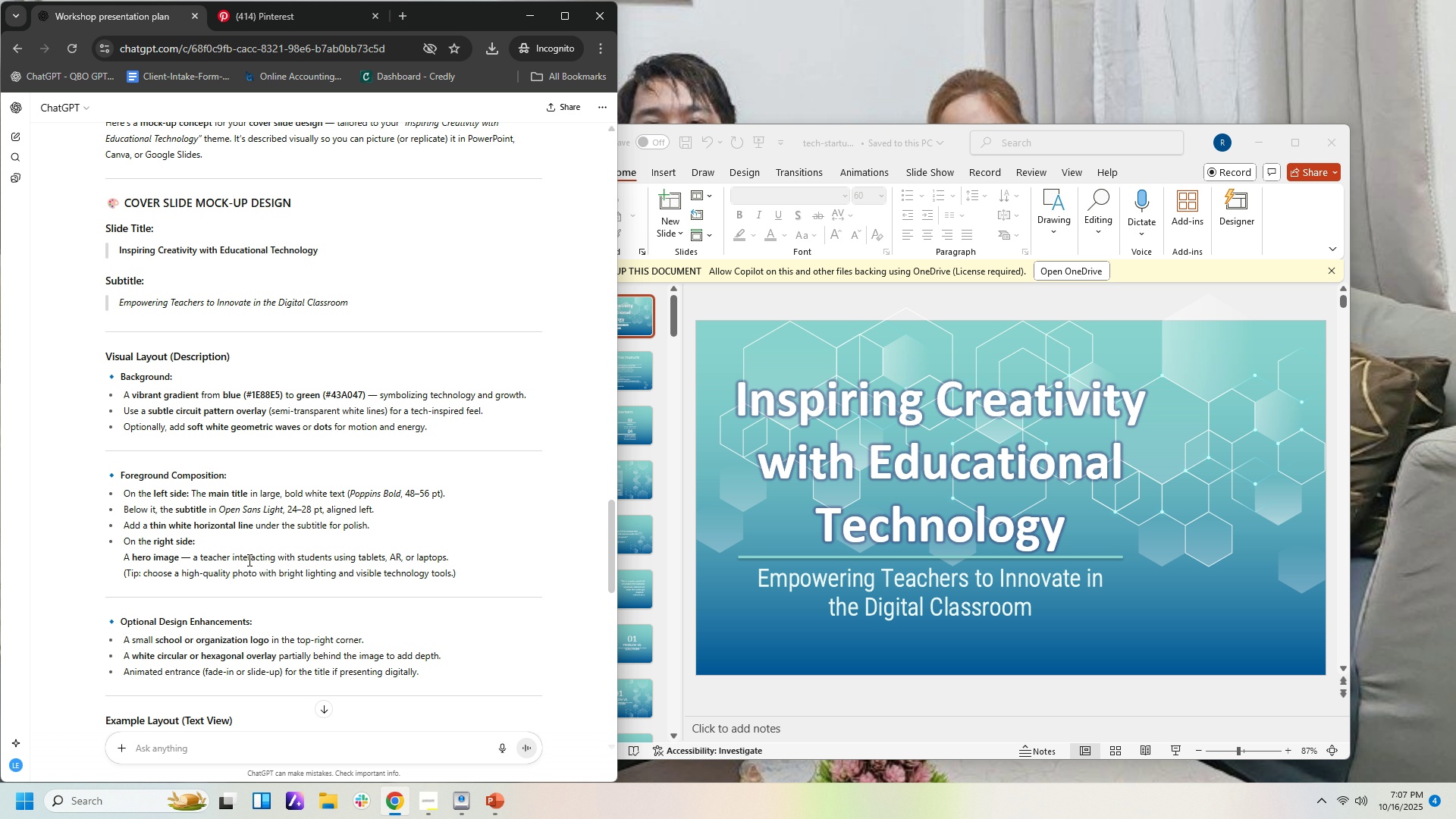 
key(Control+C)
 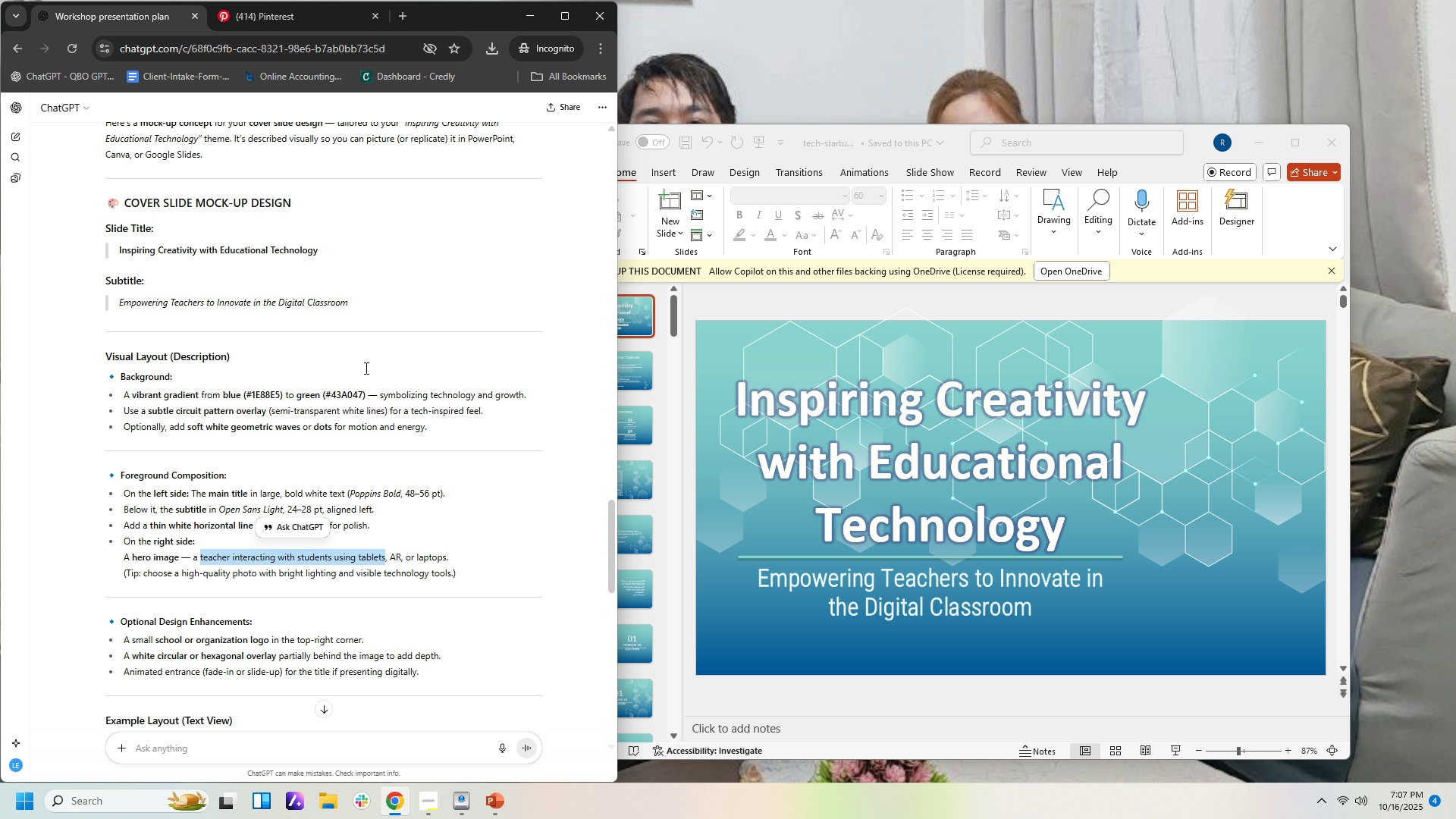 
key(Control+C)
 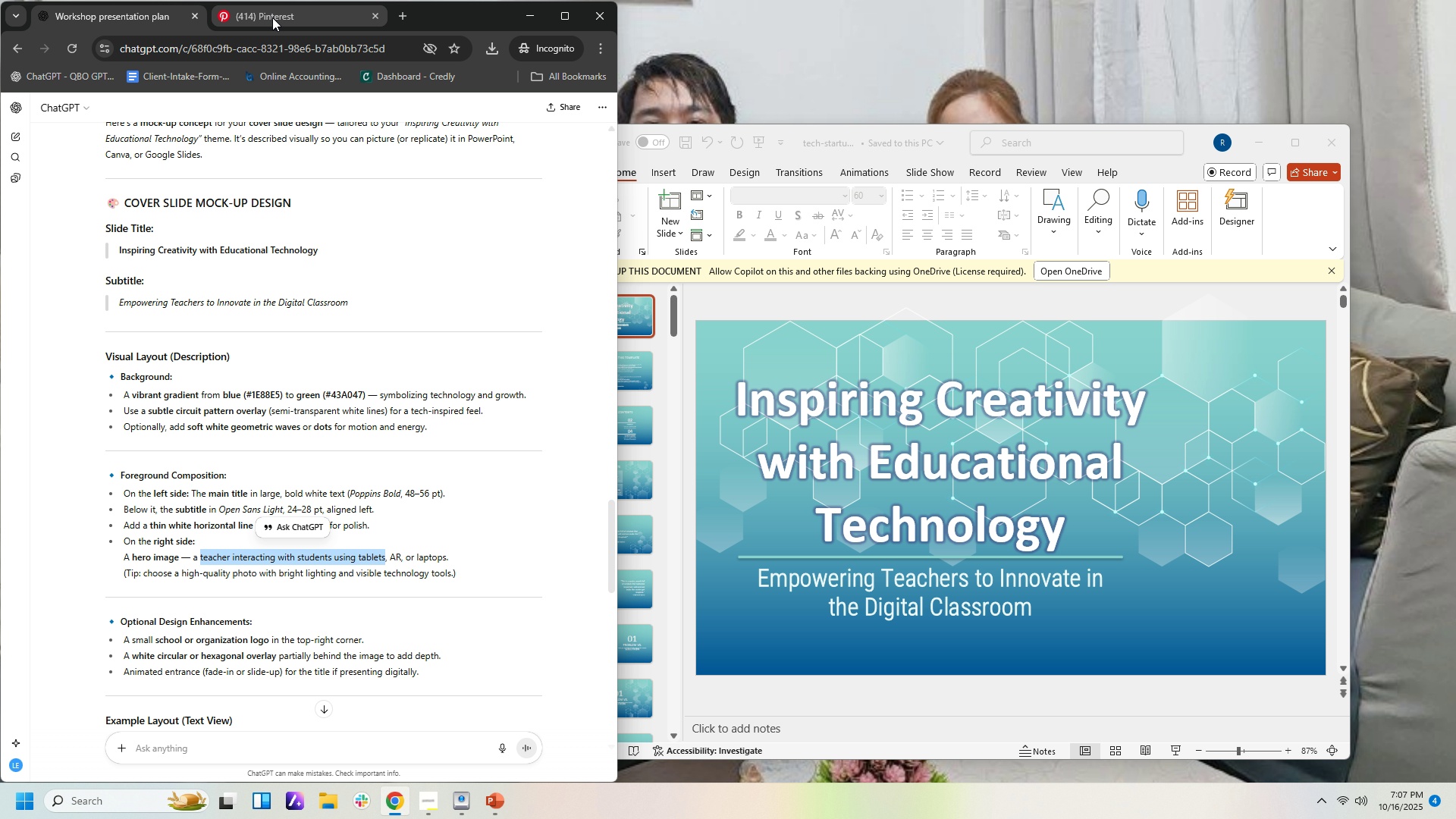 
left_click([272, 17])
 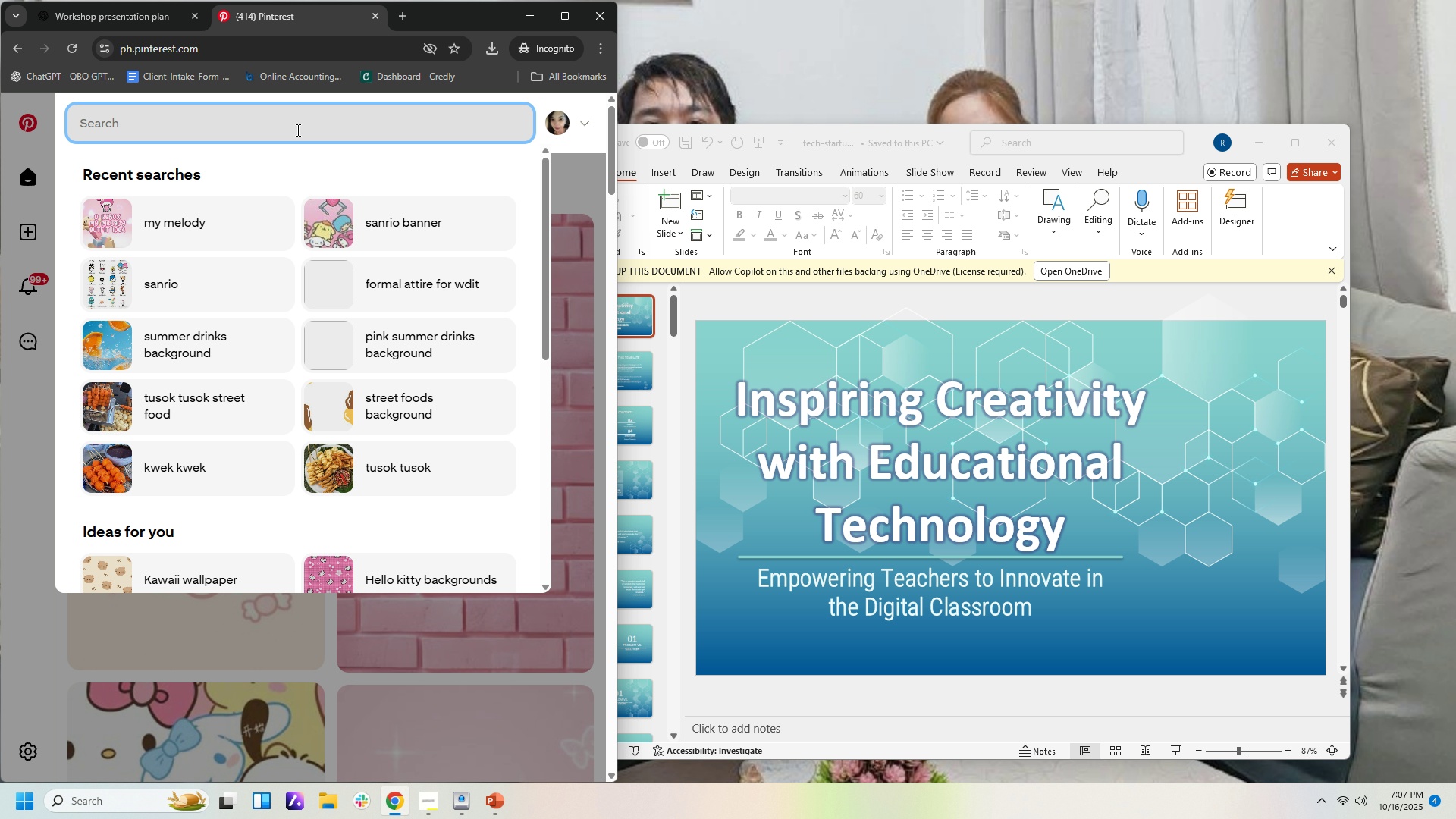 
left_click([297, 130])
 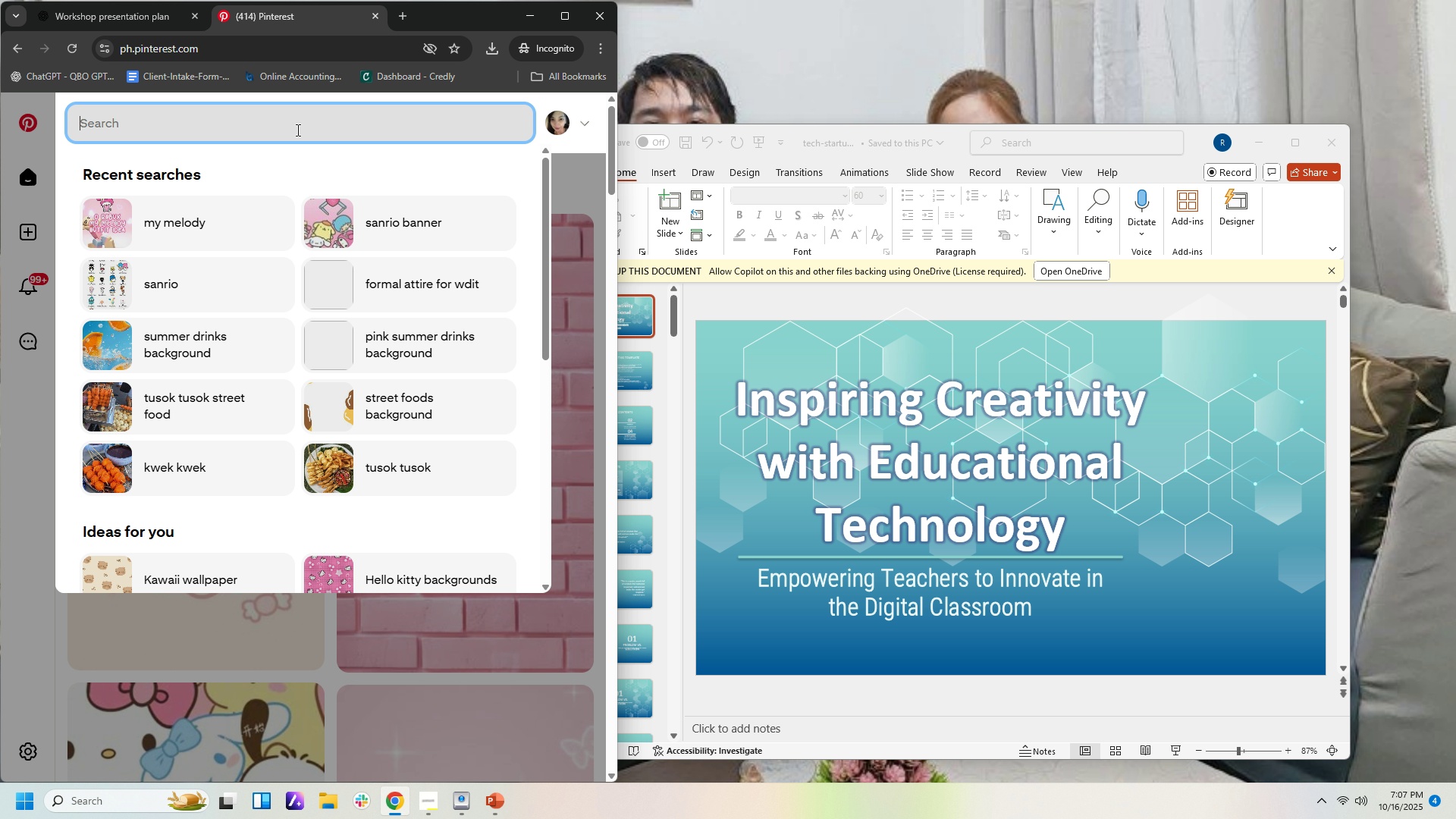 
key(Control+V)
 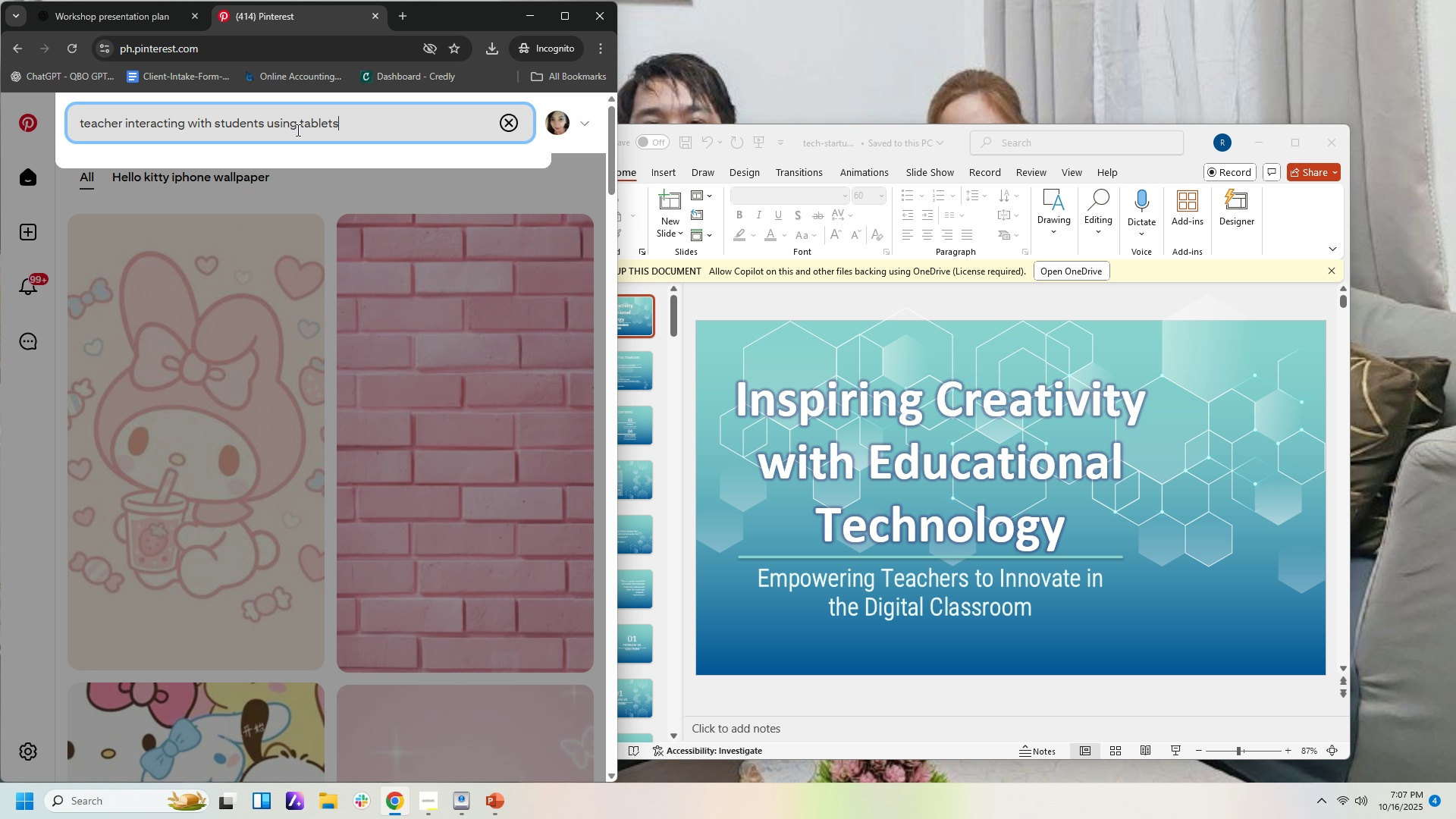 
key(Enter)
 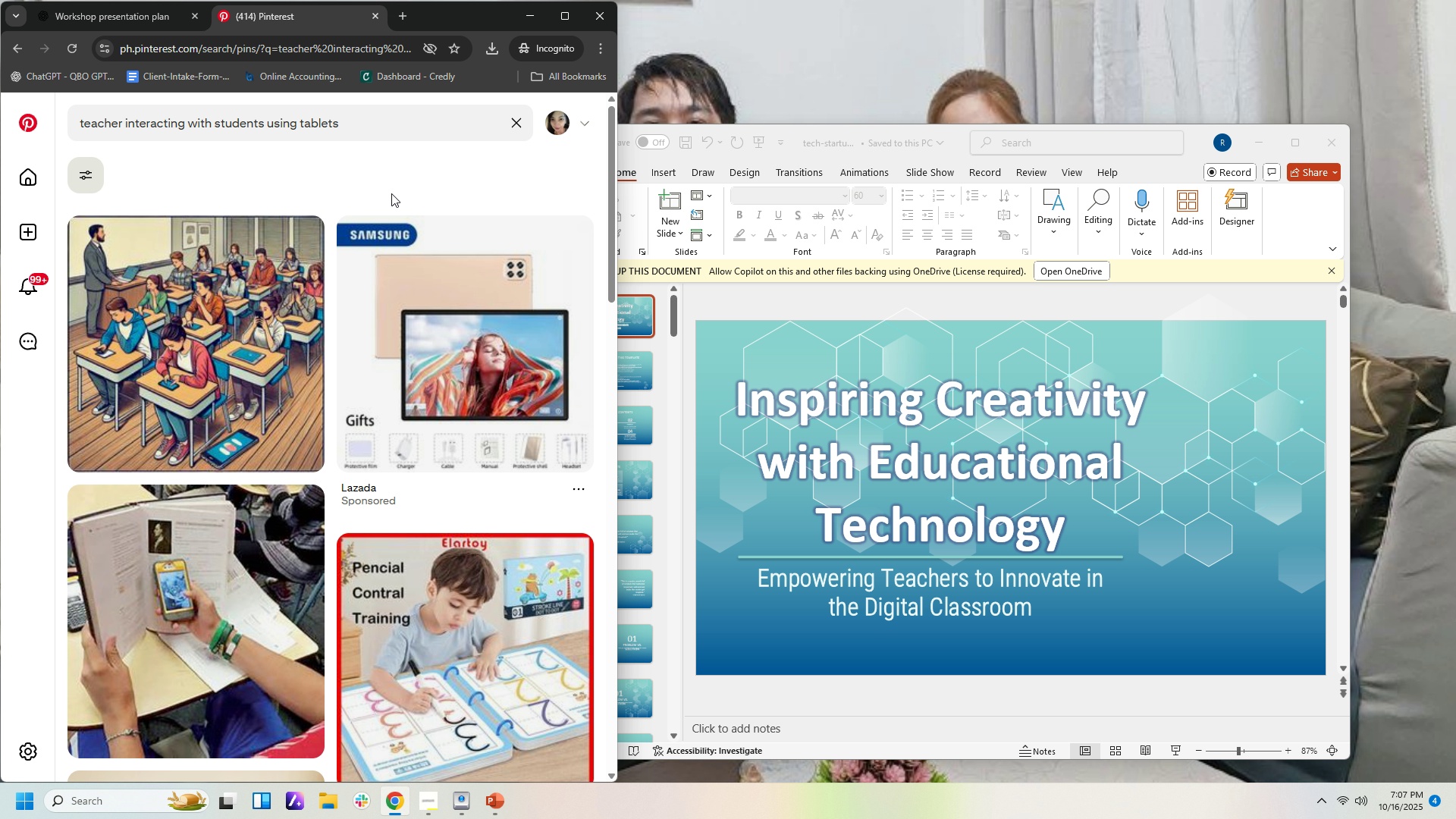 
scroll: coordinate [453, 382], scroll_direction: down, amount: 13.0
 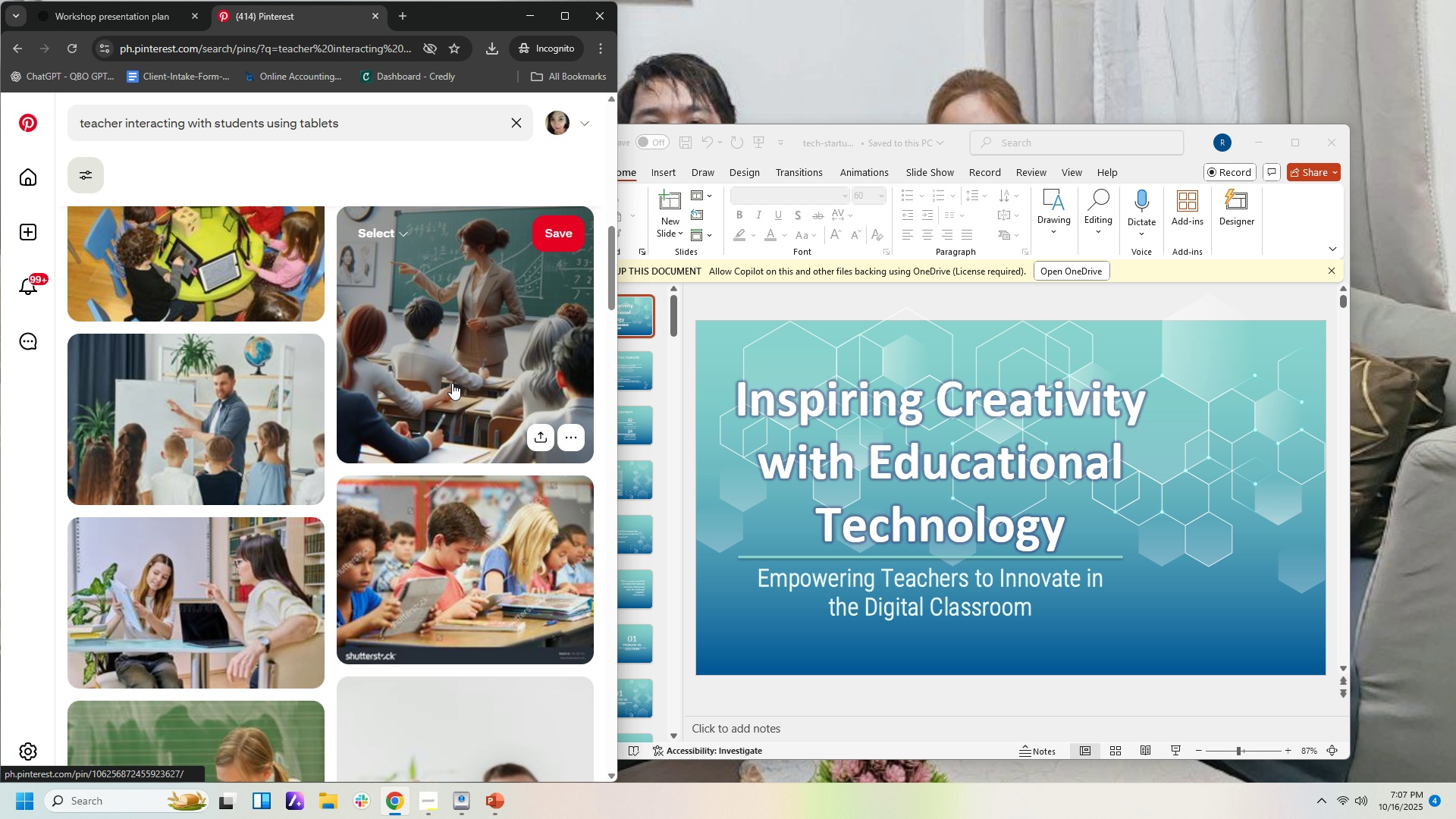 
scroll: coordinate [450, 384], scroll_direction: down, amount: 16.0
 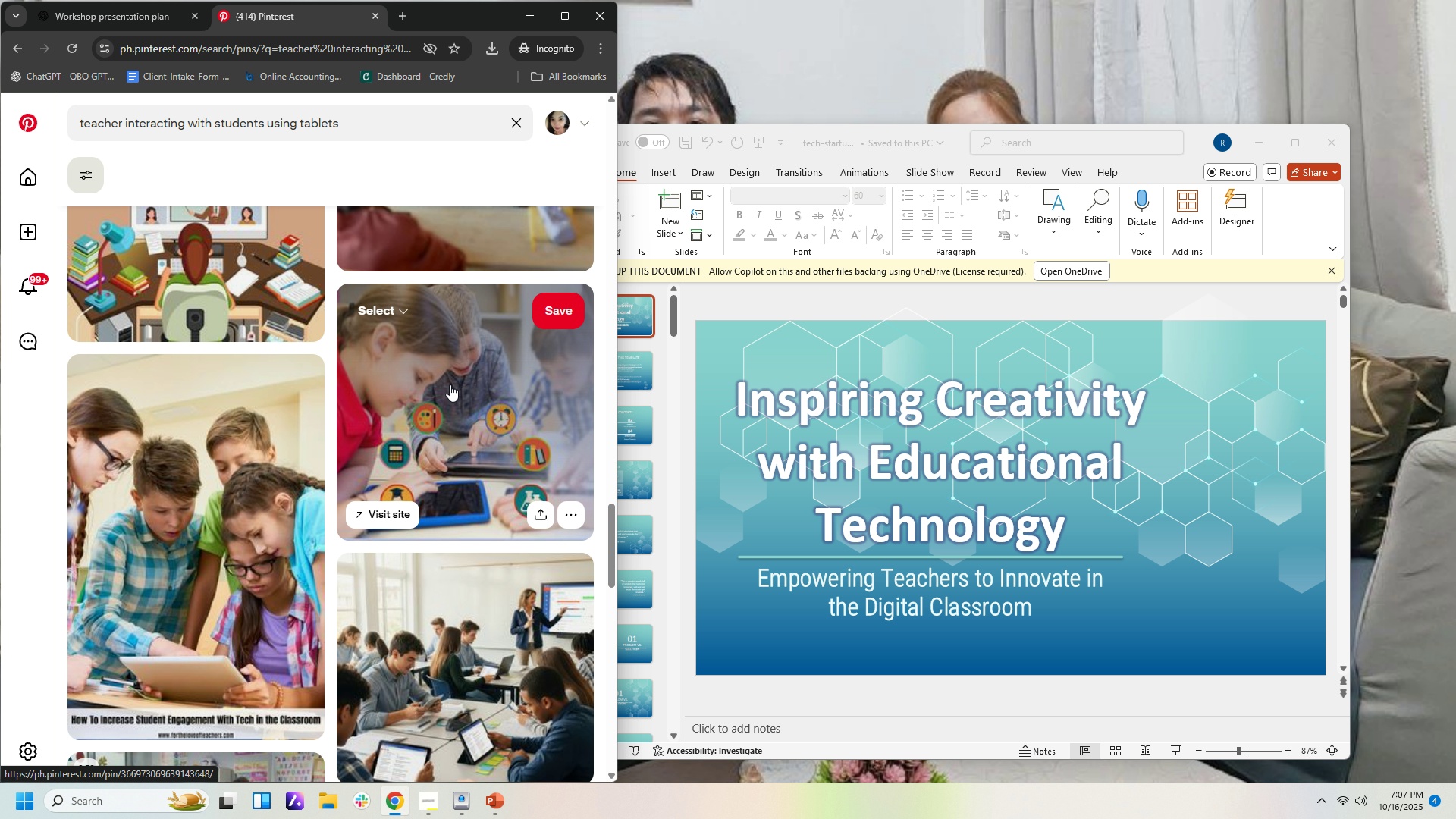 
scroll: coordinate [362, 582], scroll_direction: down, amount: 14.0
 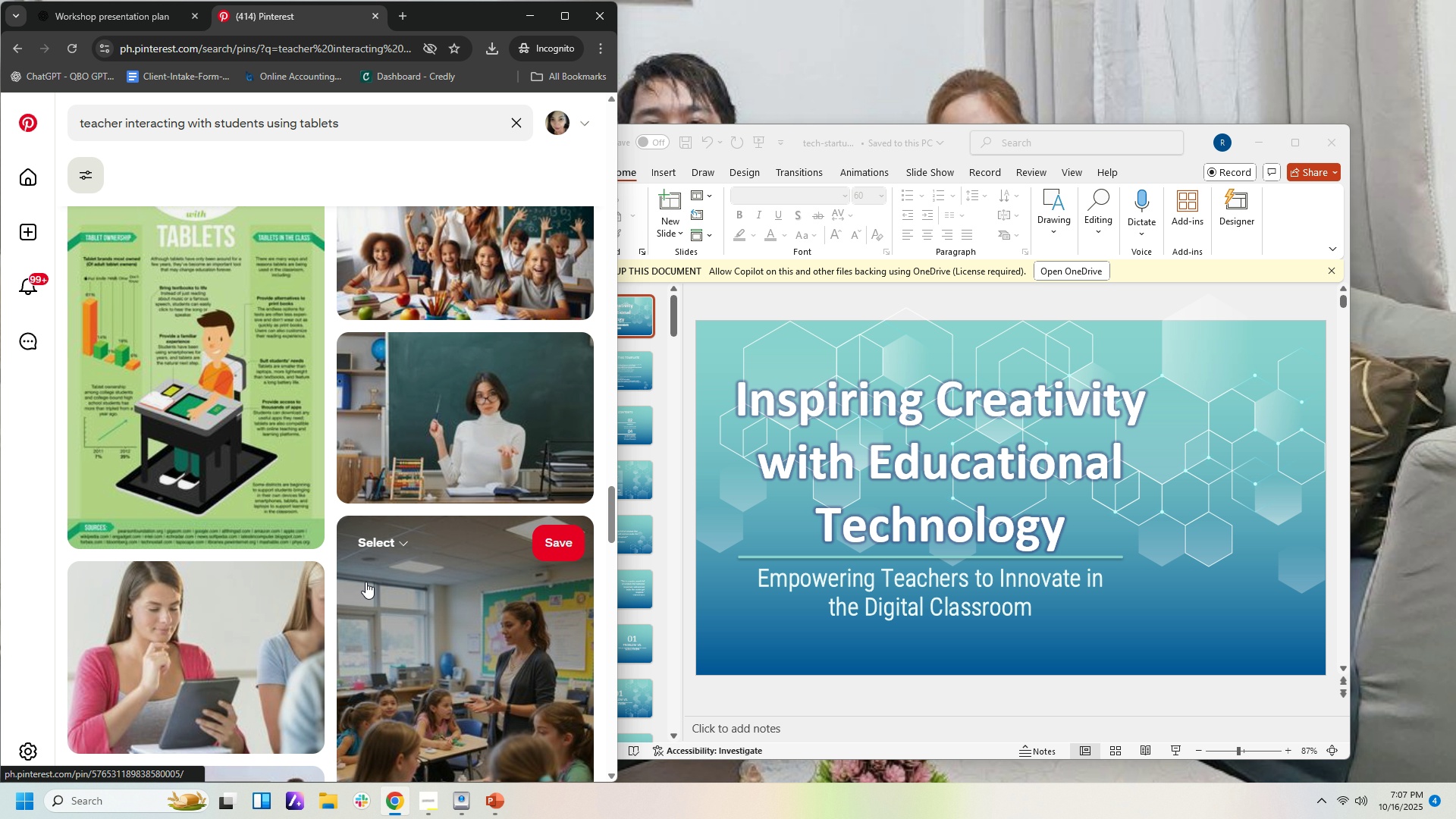 
scroll: coordinate [364, 574], scroll_direction: down, amount: 16.0
 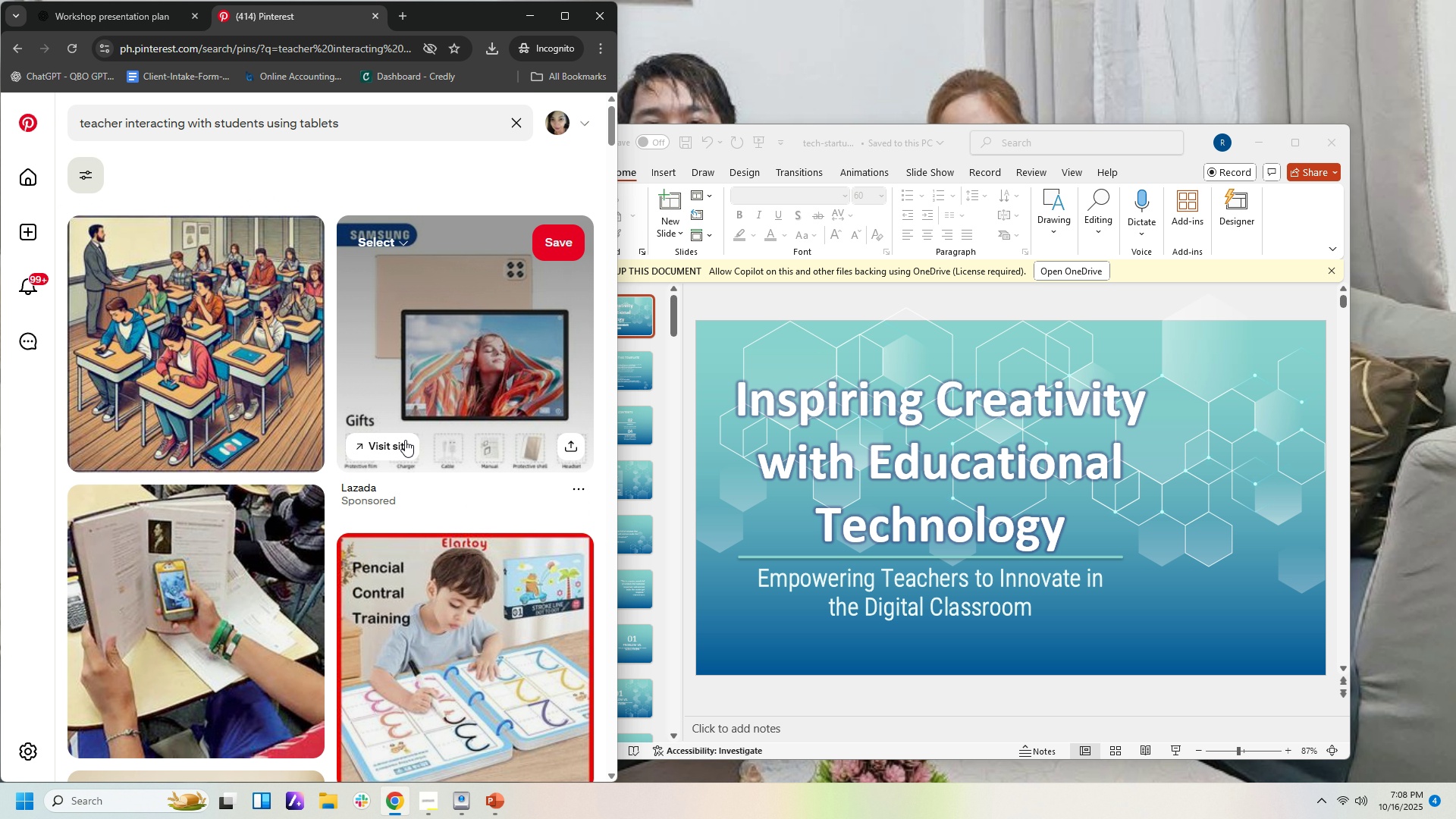 
scroll: coordinate [245, 421], scroll_direction: down, amount: 3.0
 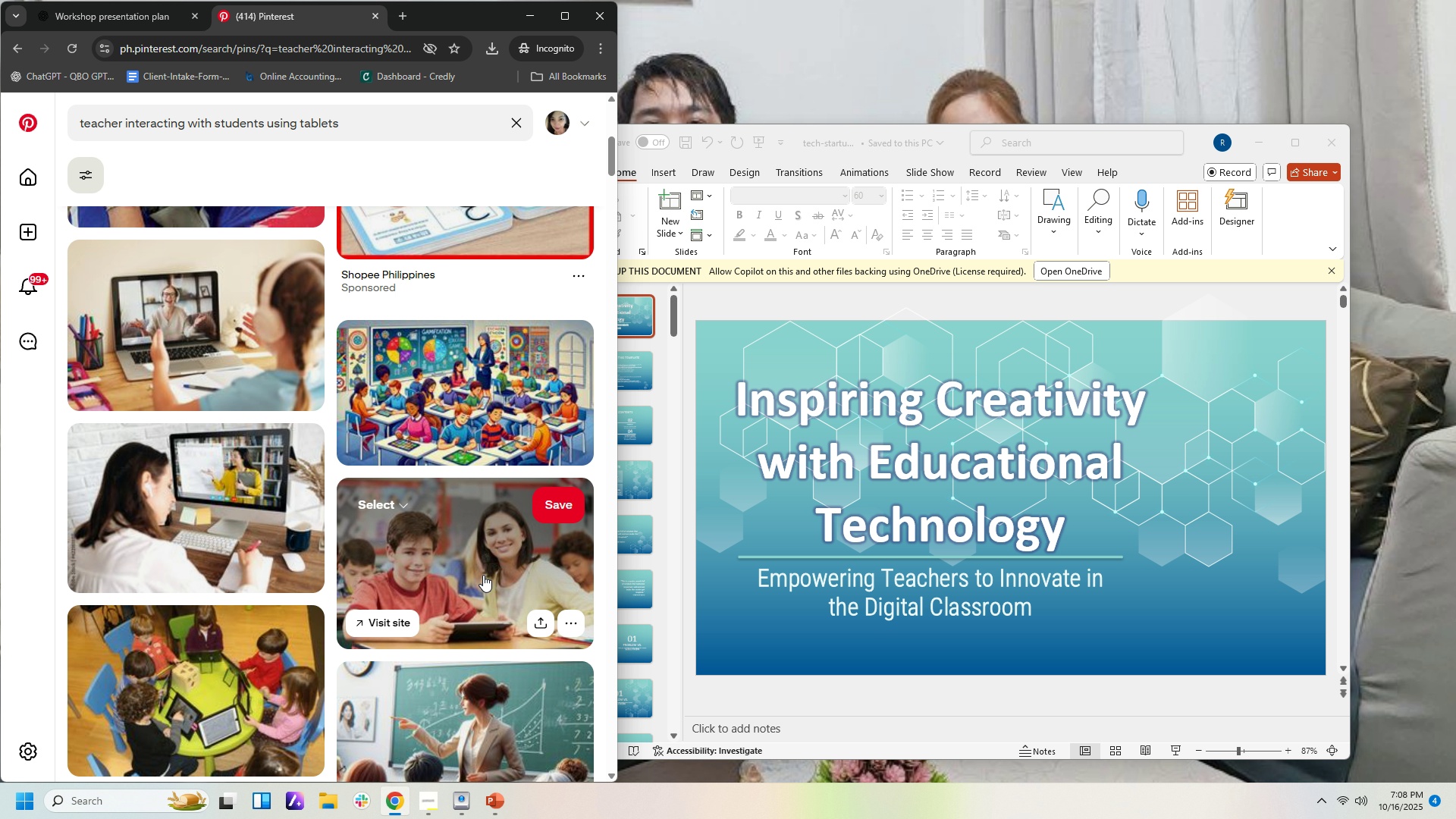 
left_click([483, 575])
 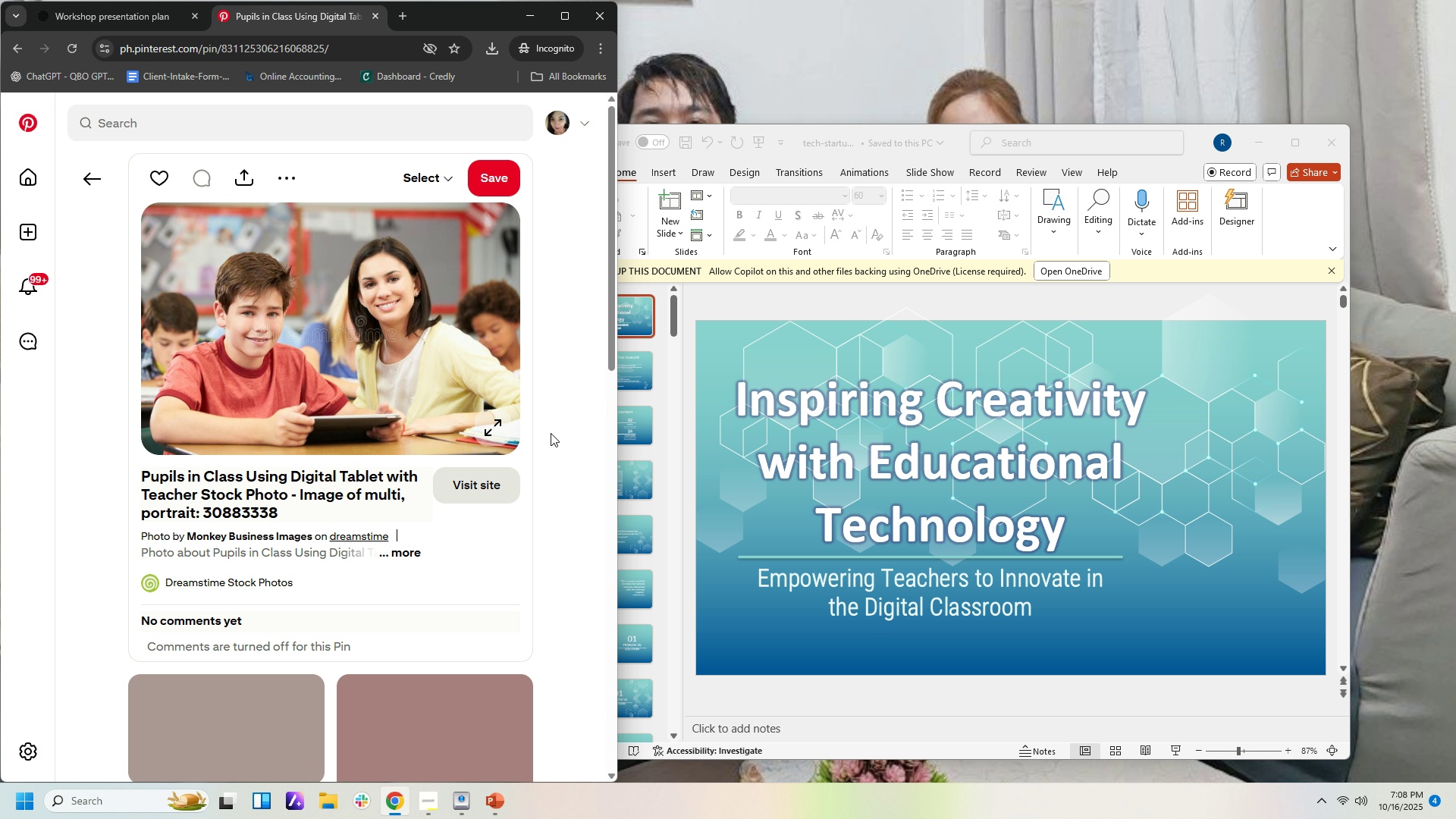 
scroll: coordinate [554, 460], scroll_direction: down, amount: 16.0
 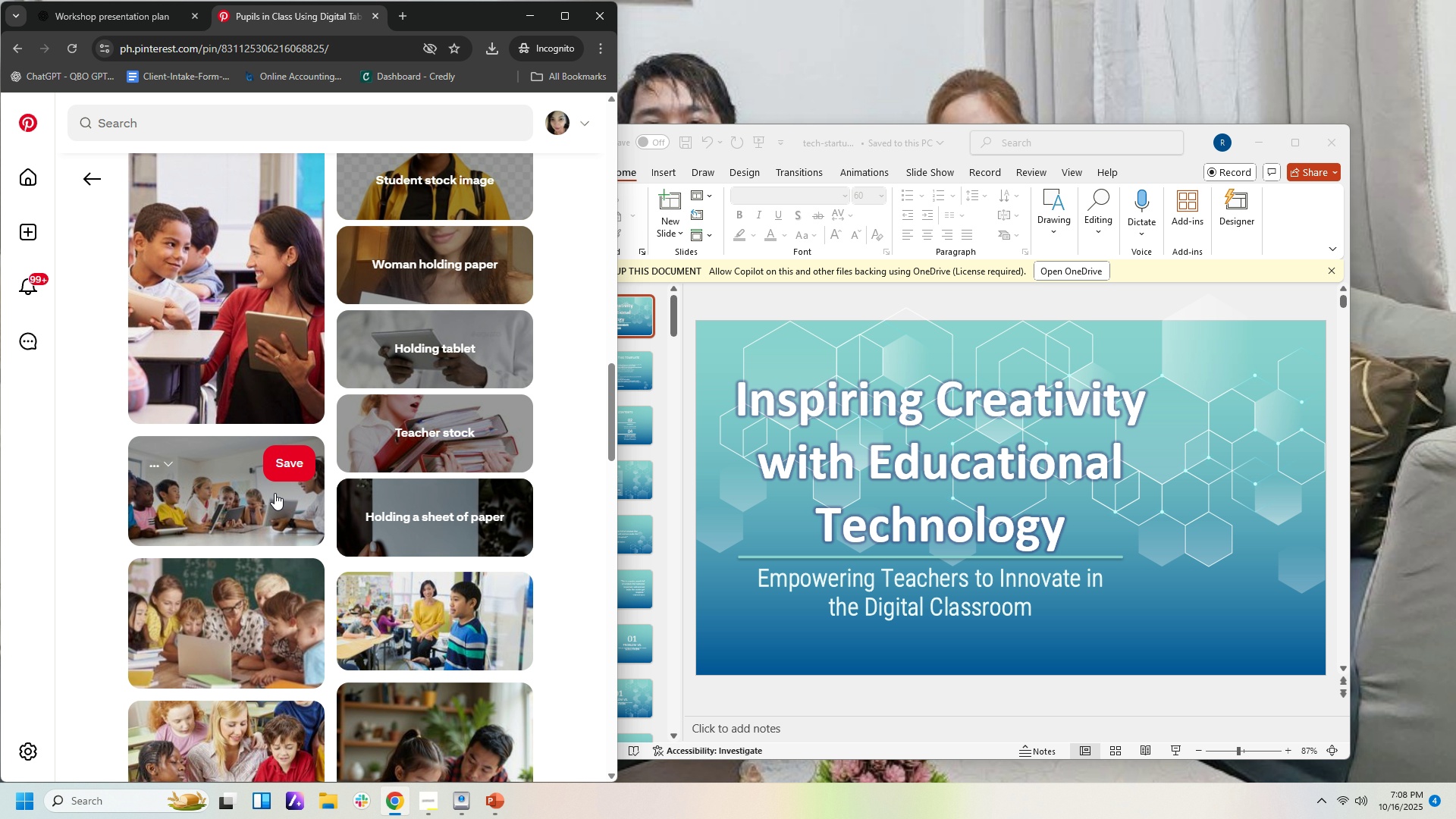 
left_click([275, 493])
 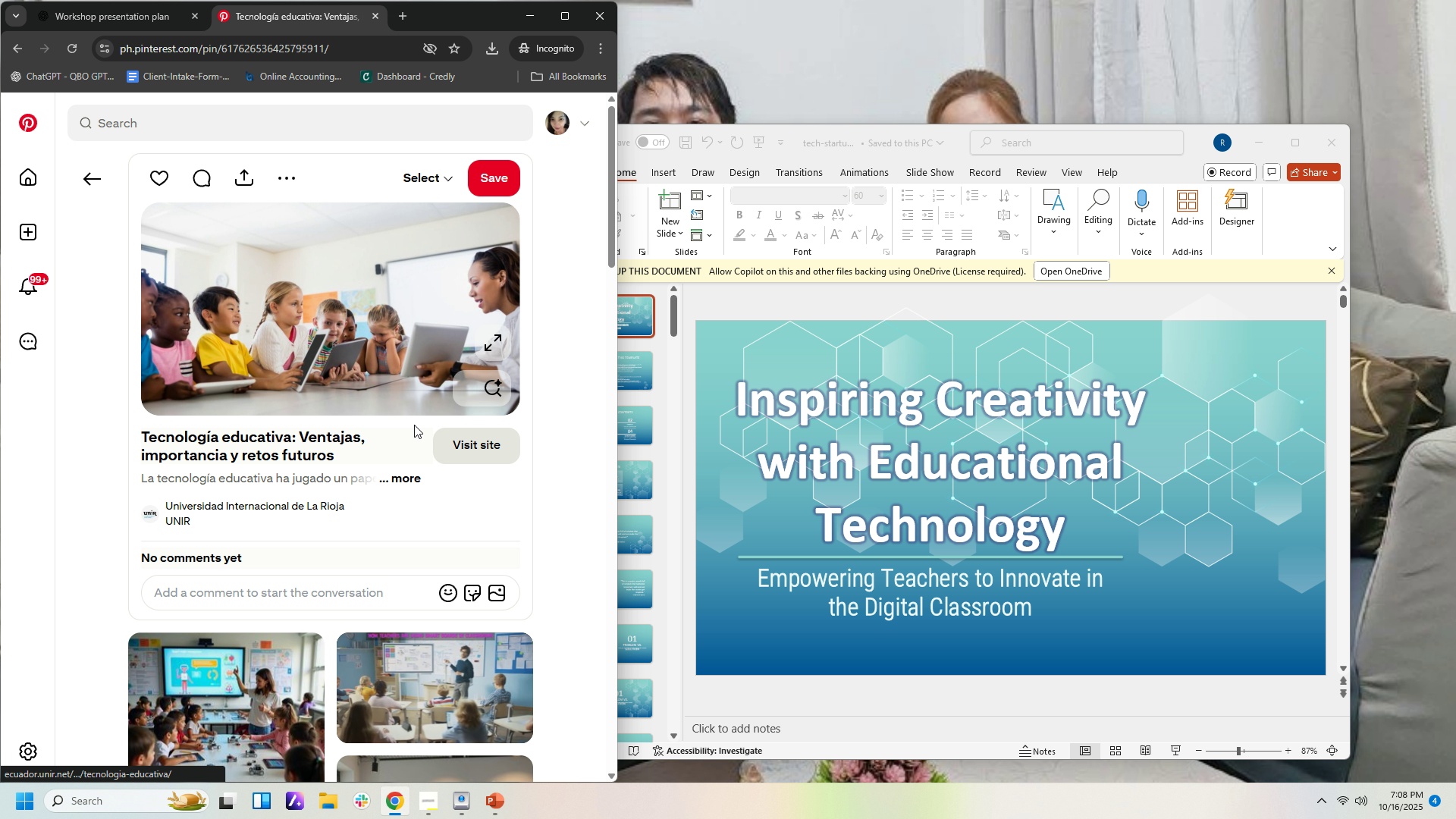 
wait(5.65)
 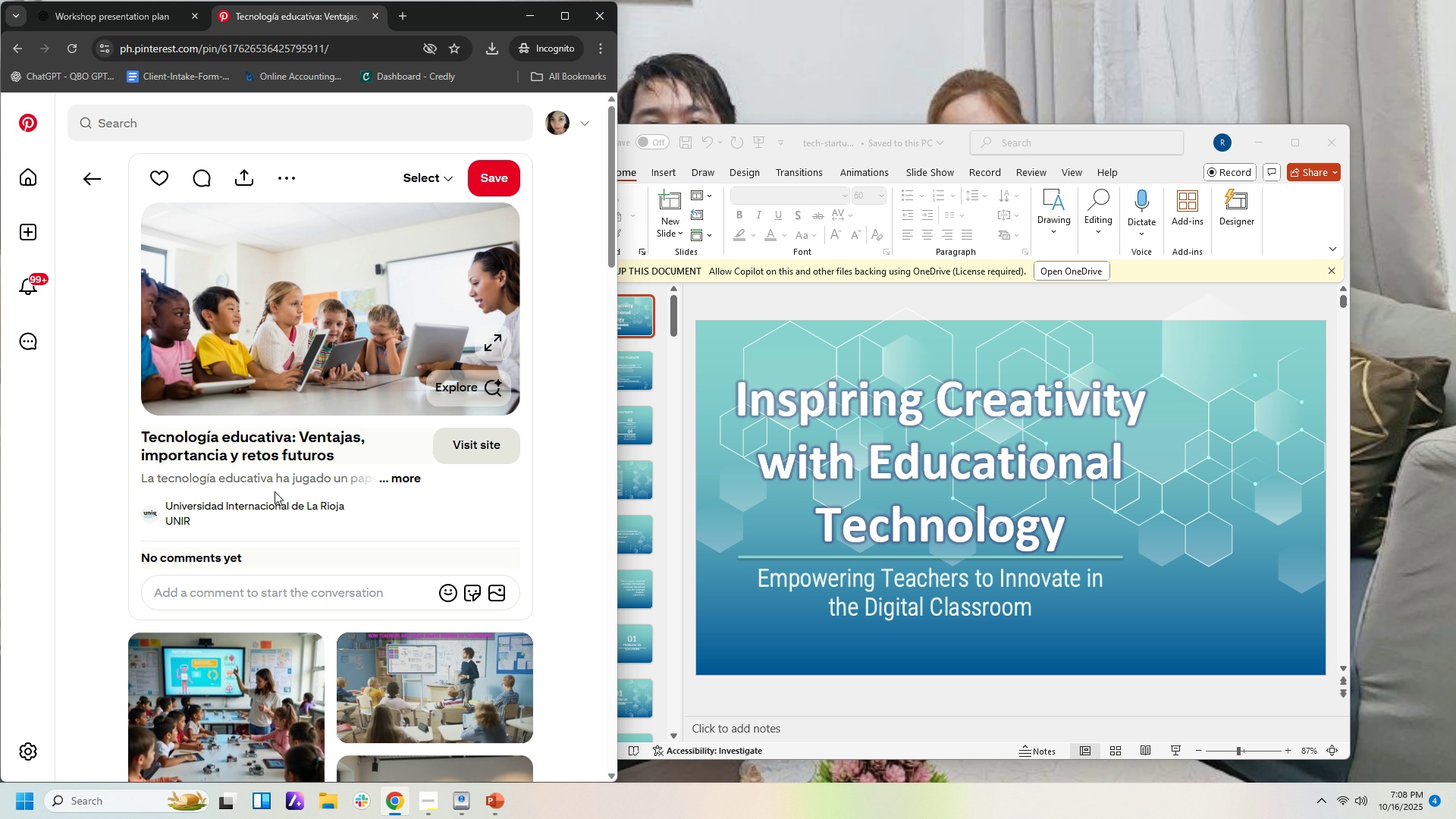 
scroll: coordinate [492, 526], scroll_direction: down, amount: 20.0
 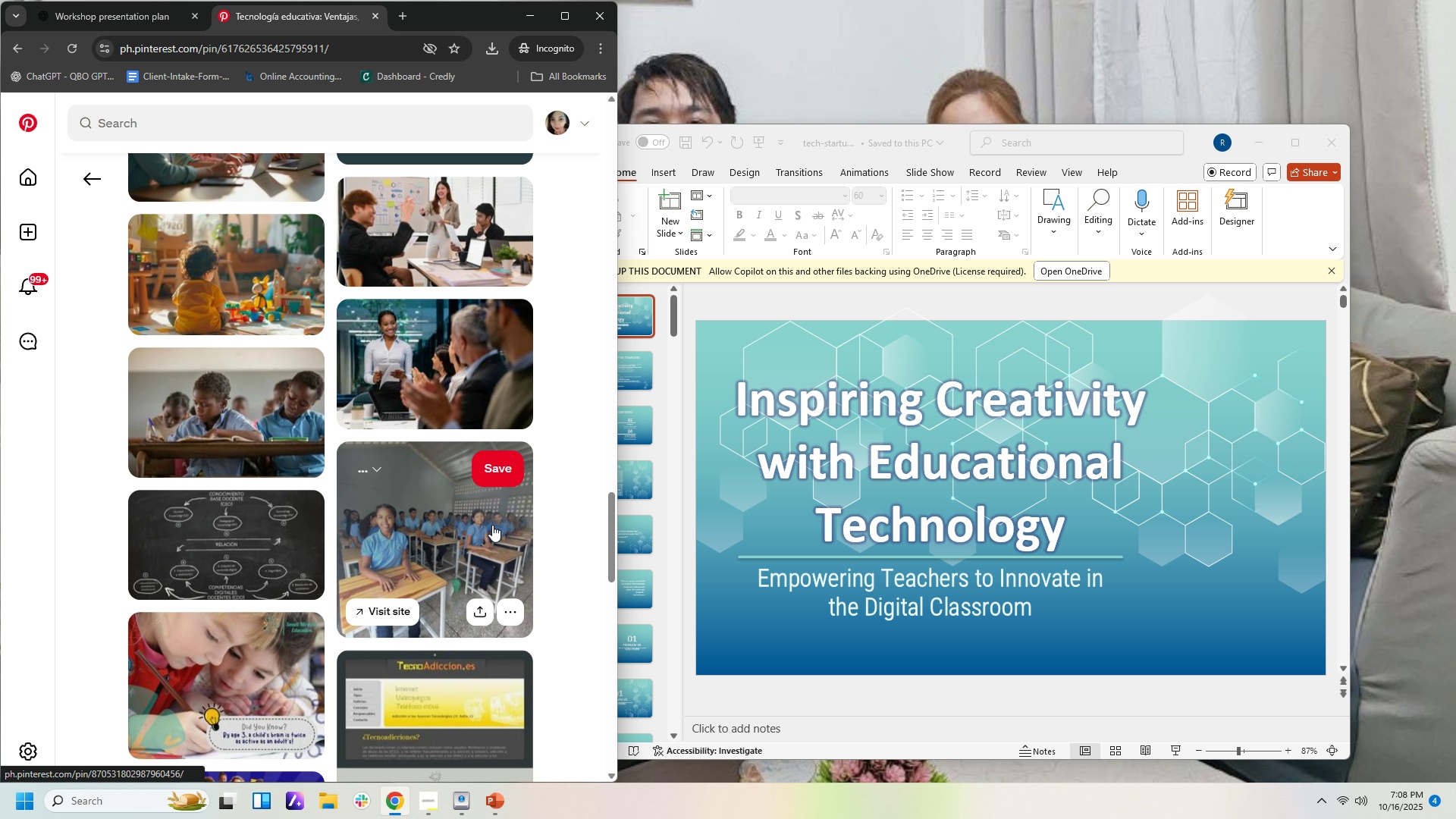 
scroll: coordinate [492, 525], scroll_direction: down, amount: 4.0
 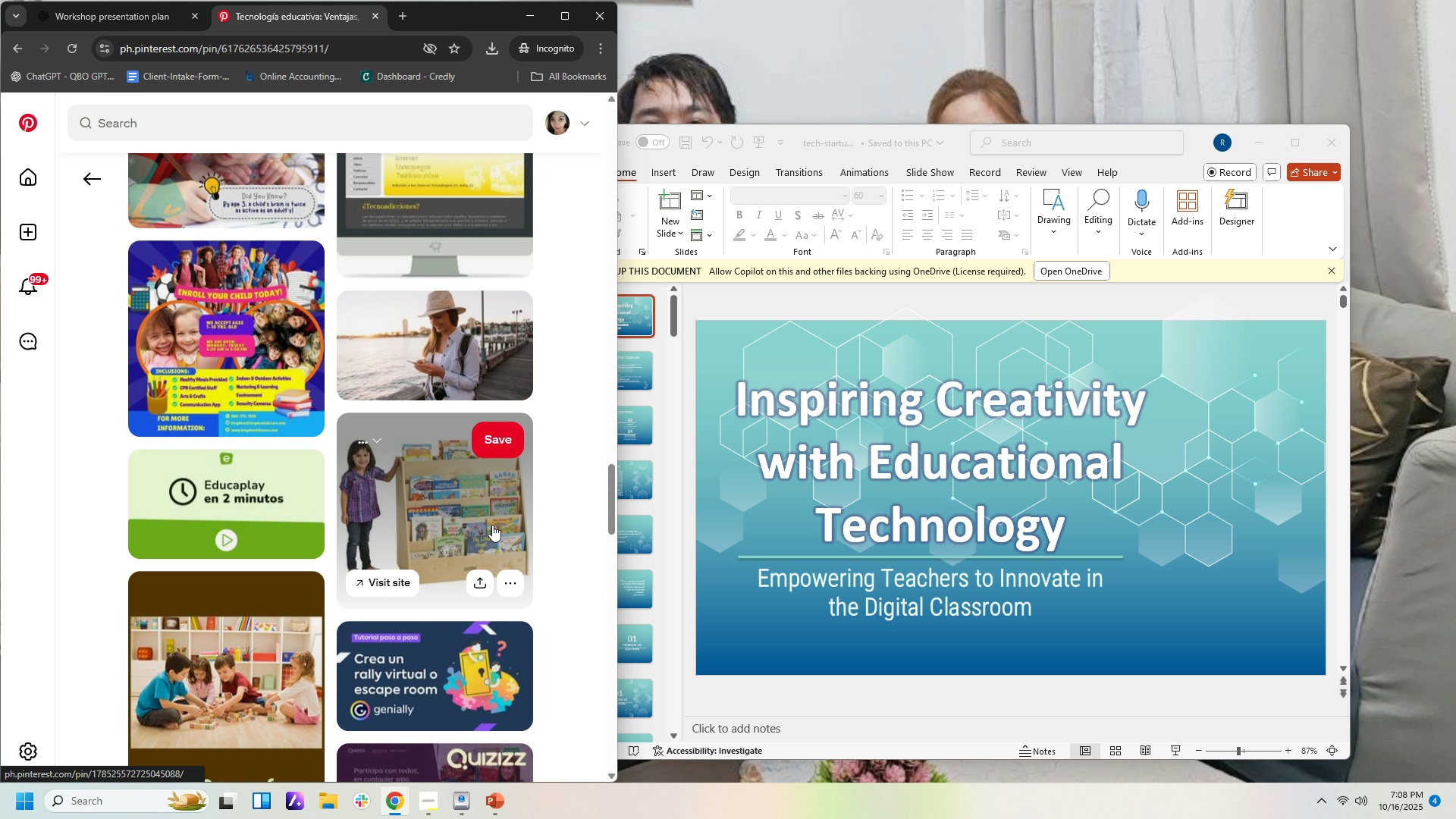 
scroll: coordinate [492, 523], scroll_direction: up, amount: 7.0
 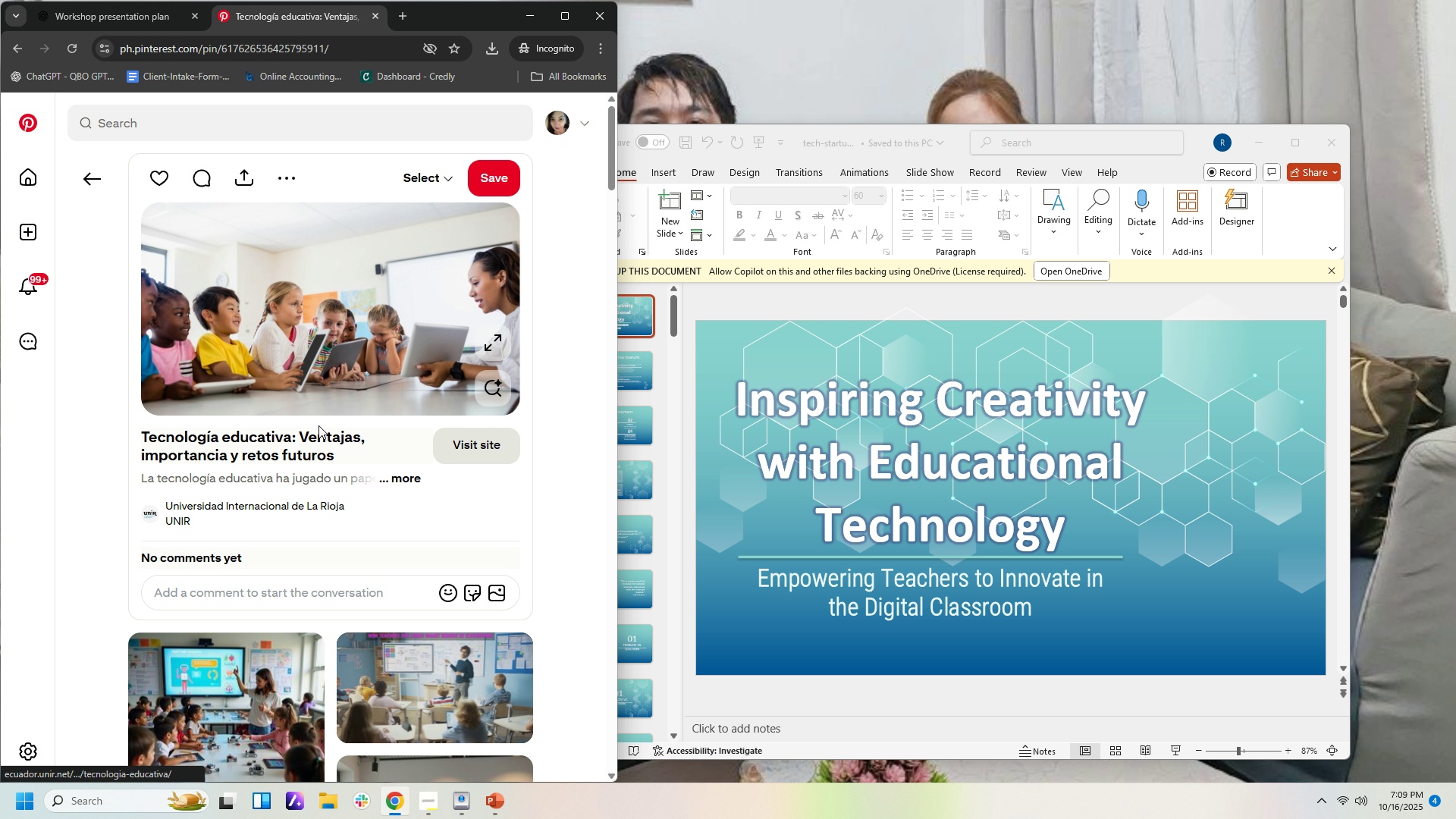 
wait(10.76)
 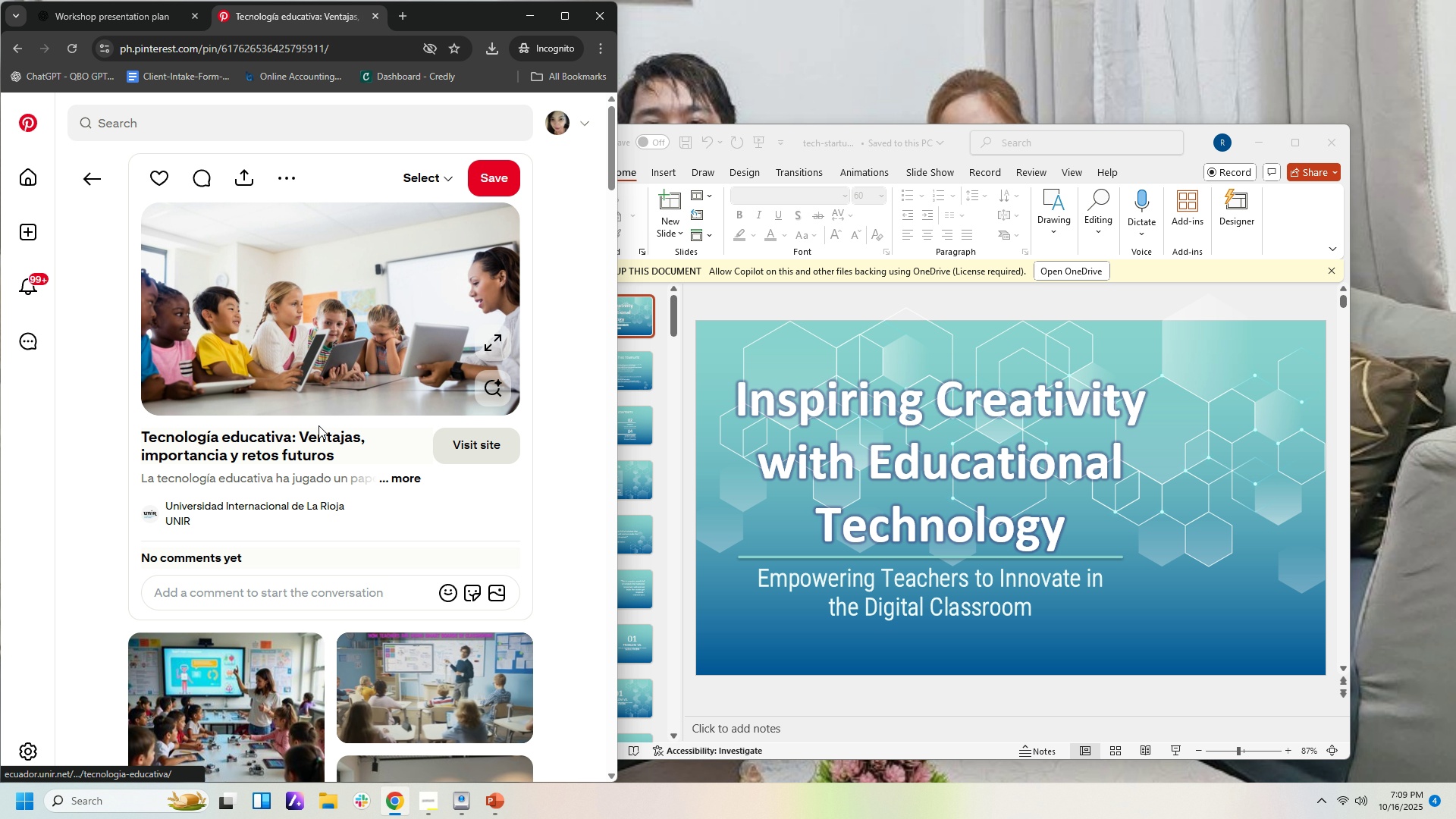 
right_click([384, 315])
 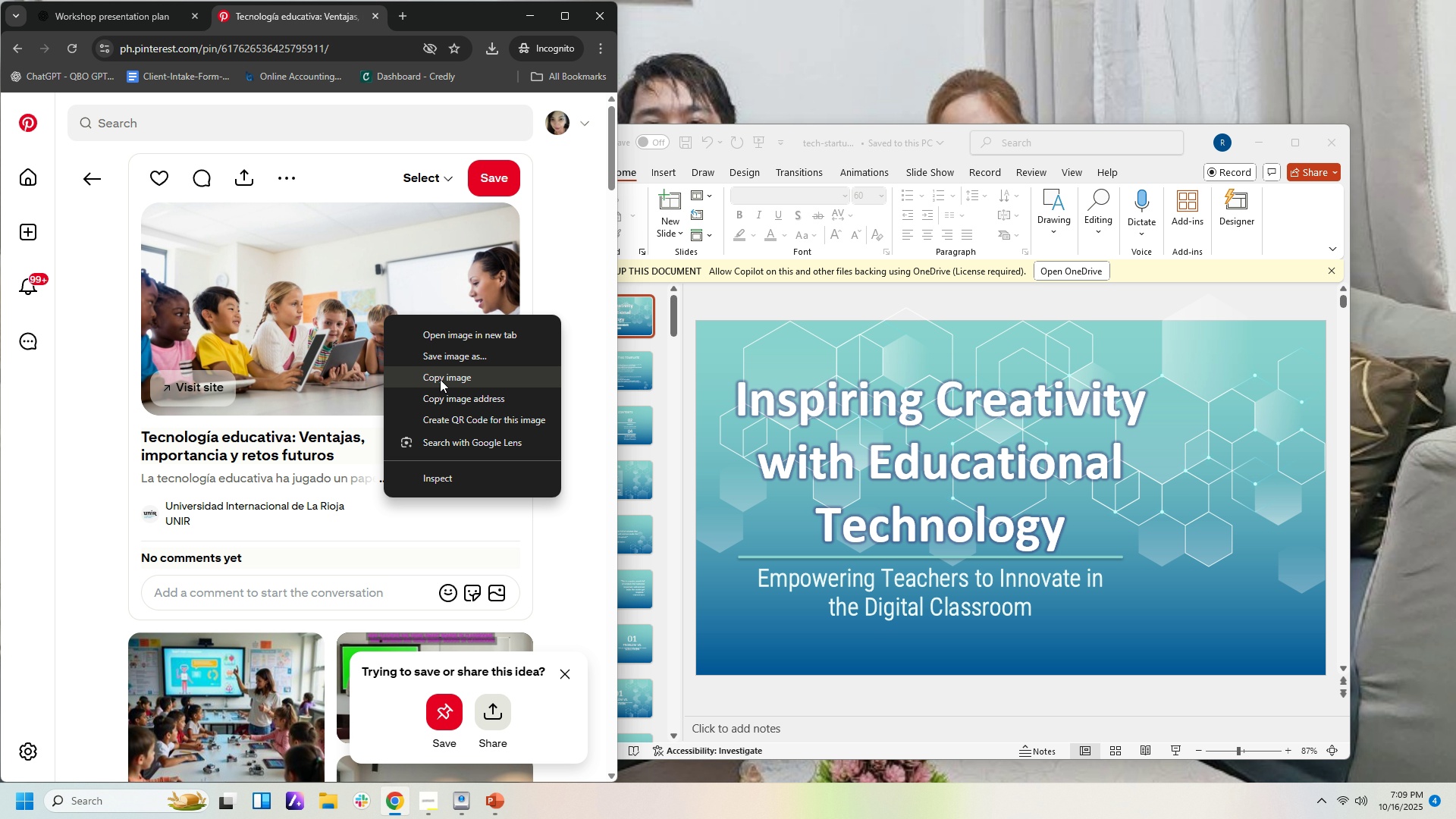 
left_click([440, 379])
 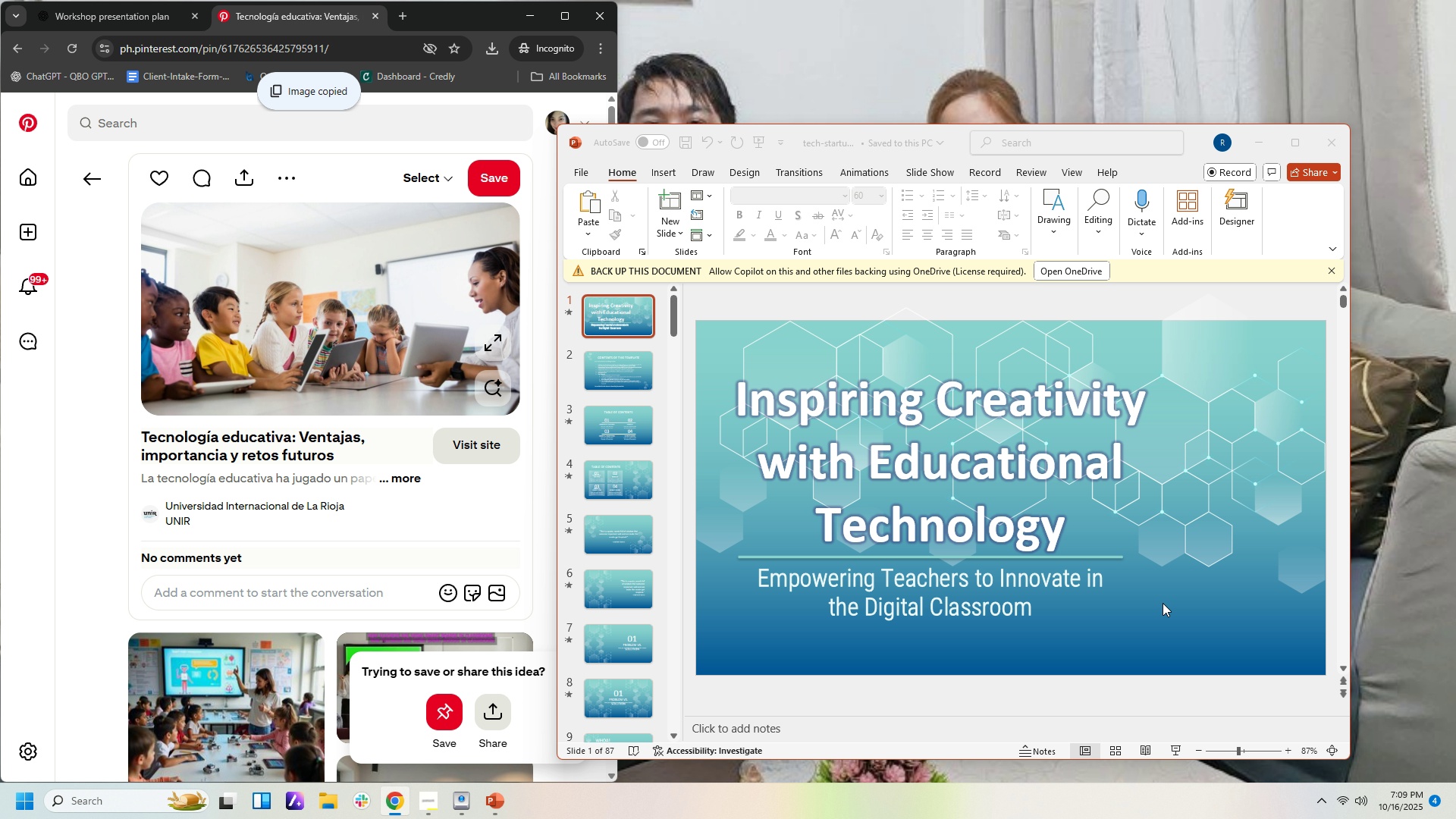 
left_click([1163, 603])
 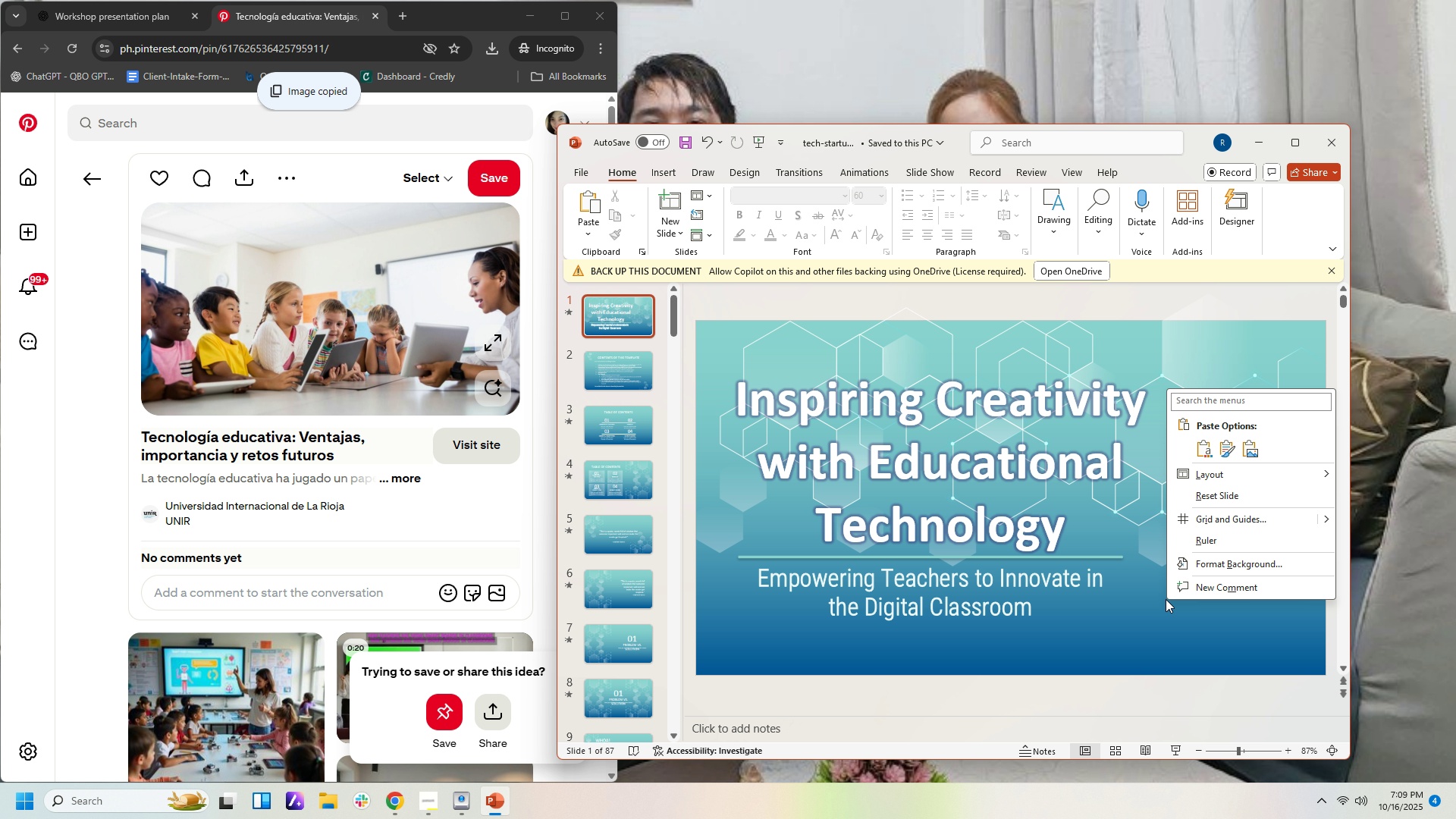 
right_click([1166, 599])
 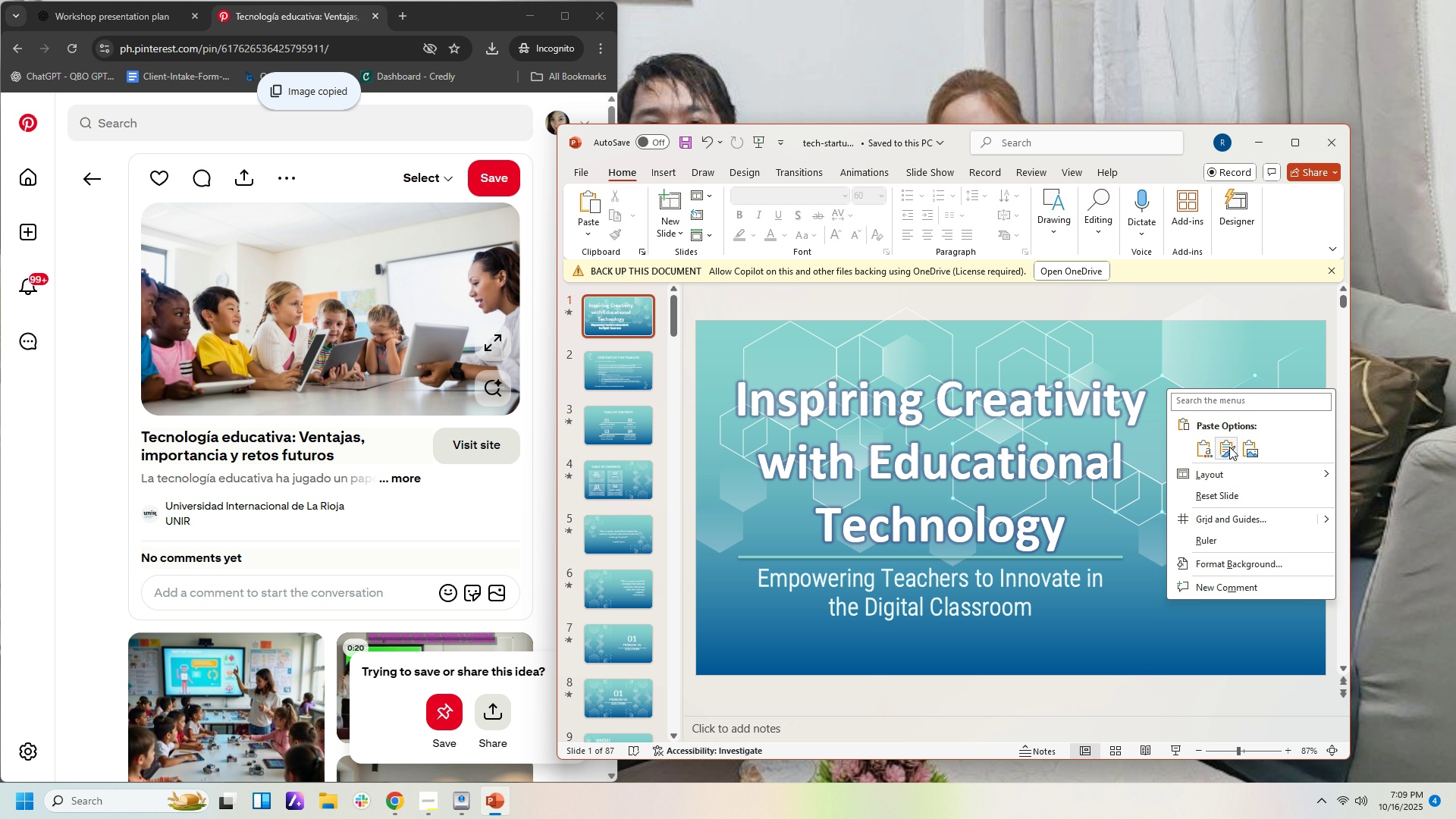 
left_click([1229, 446])
 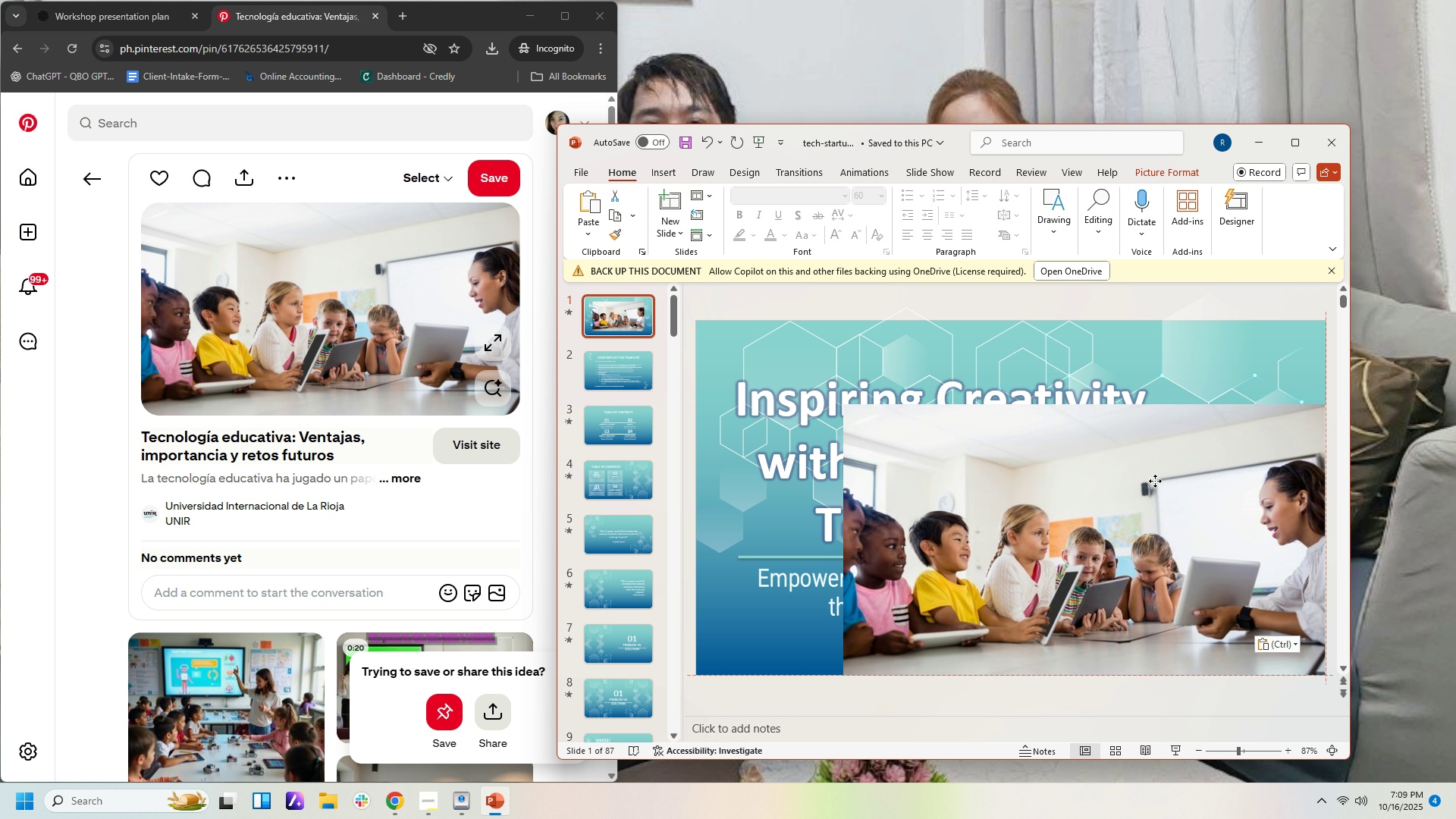 
wait(8.63)
 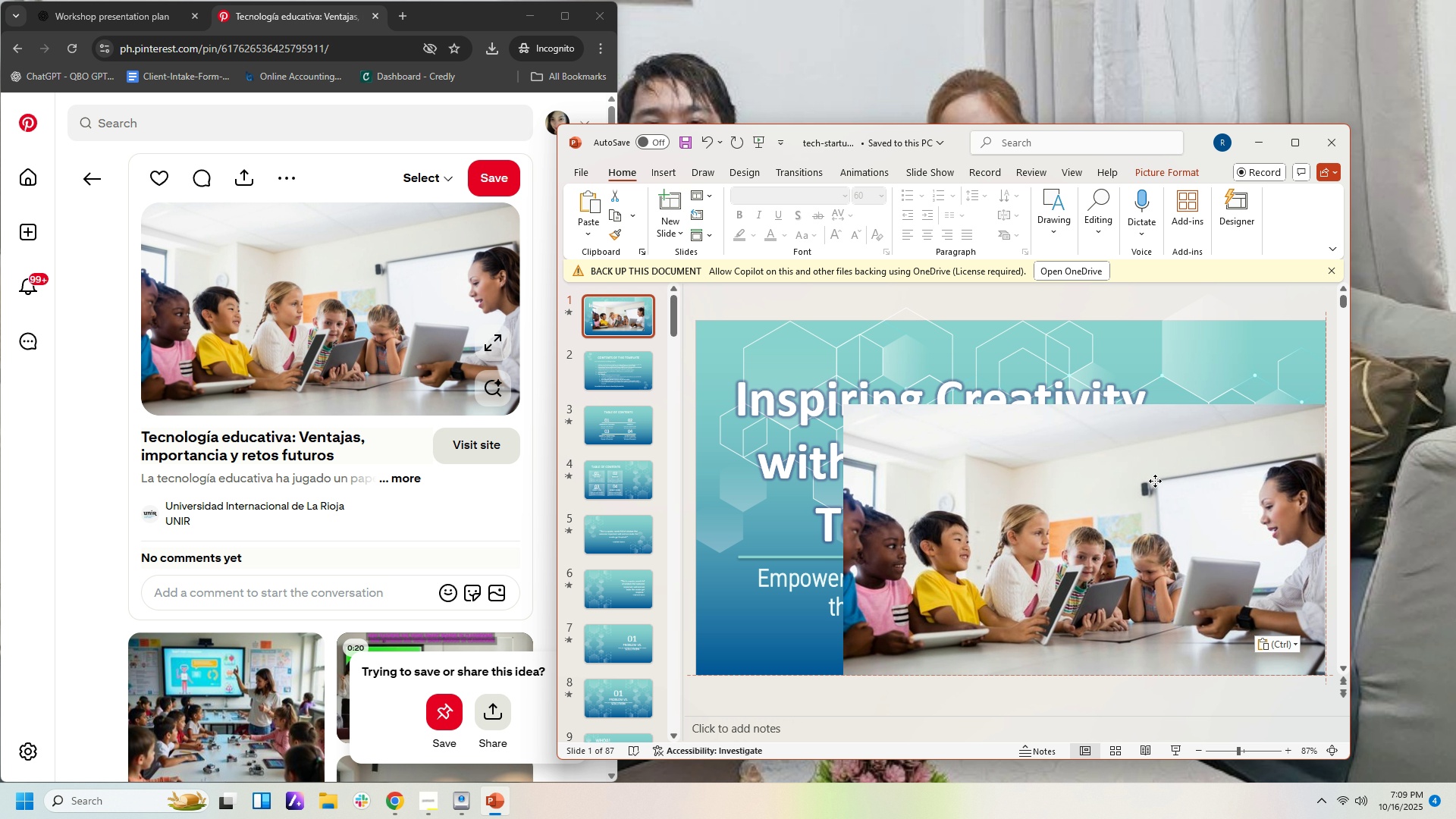 
double_click([1203, 504])
 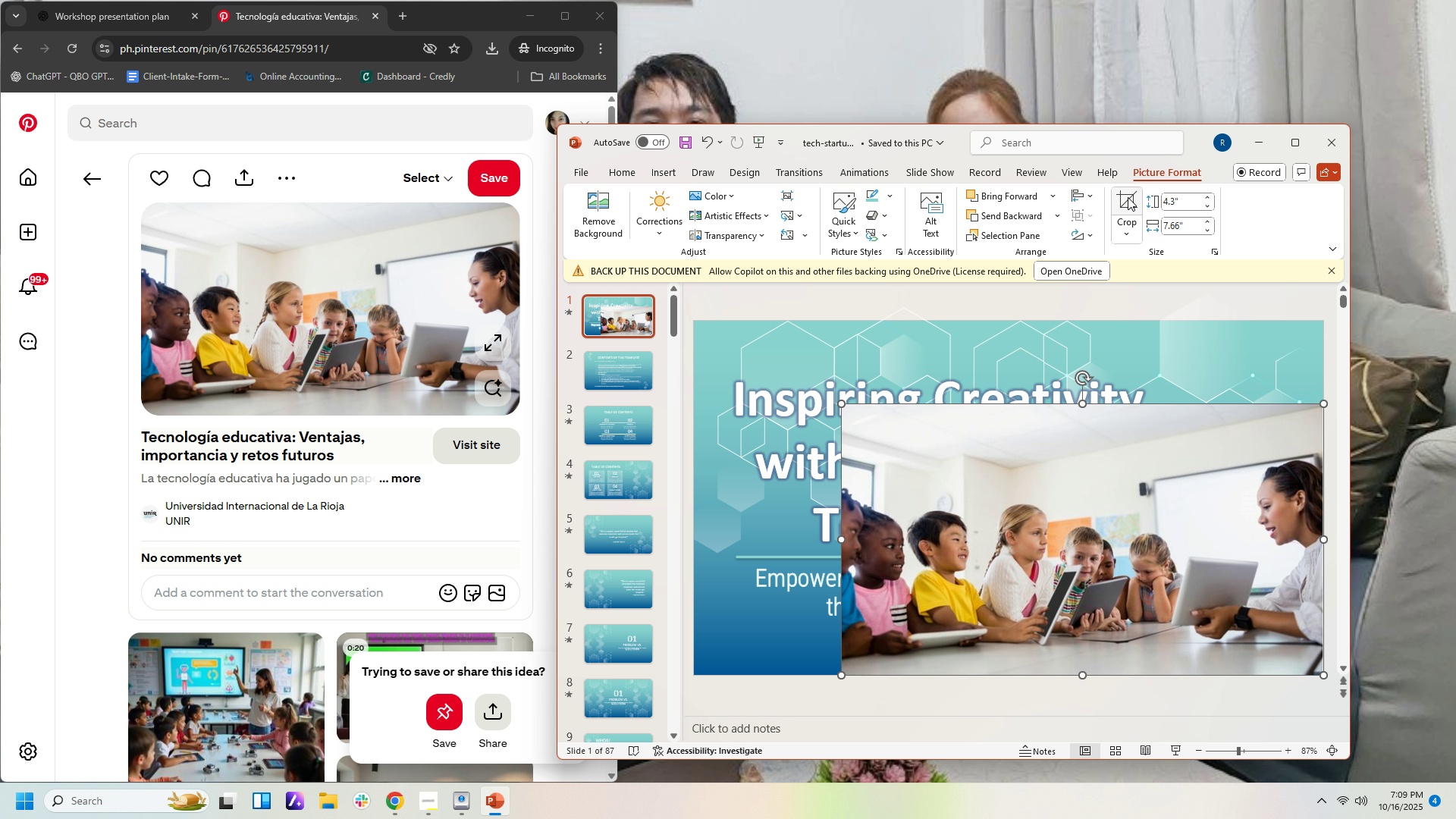 
left_click([1125, 197])
 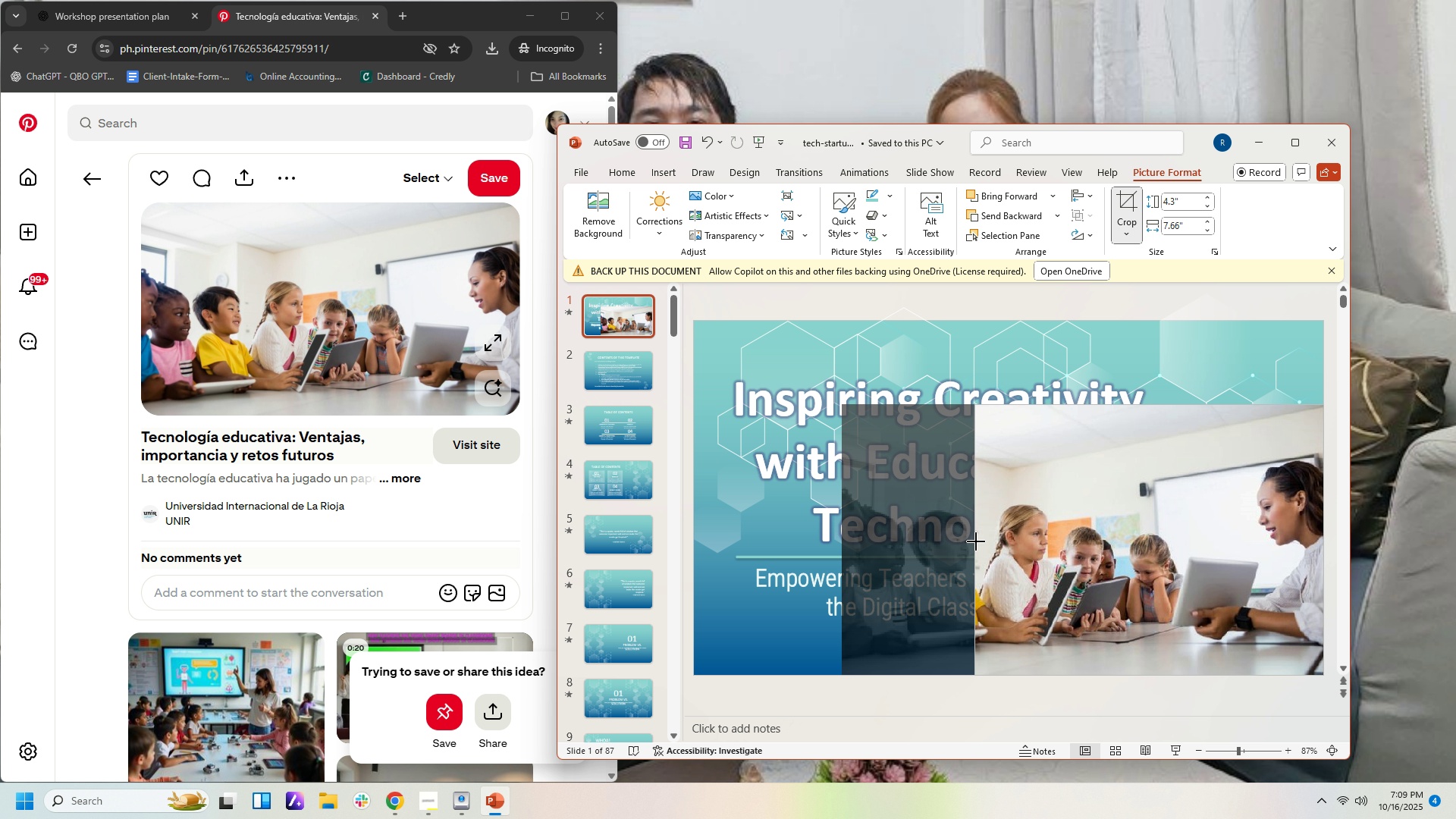 
wait(8.22)
 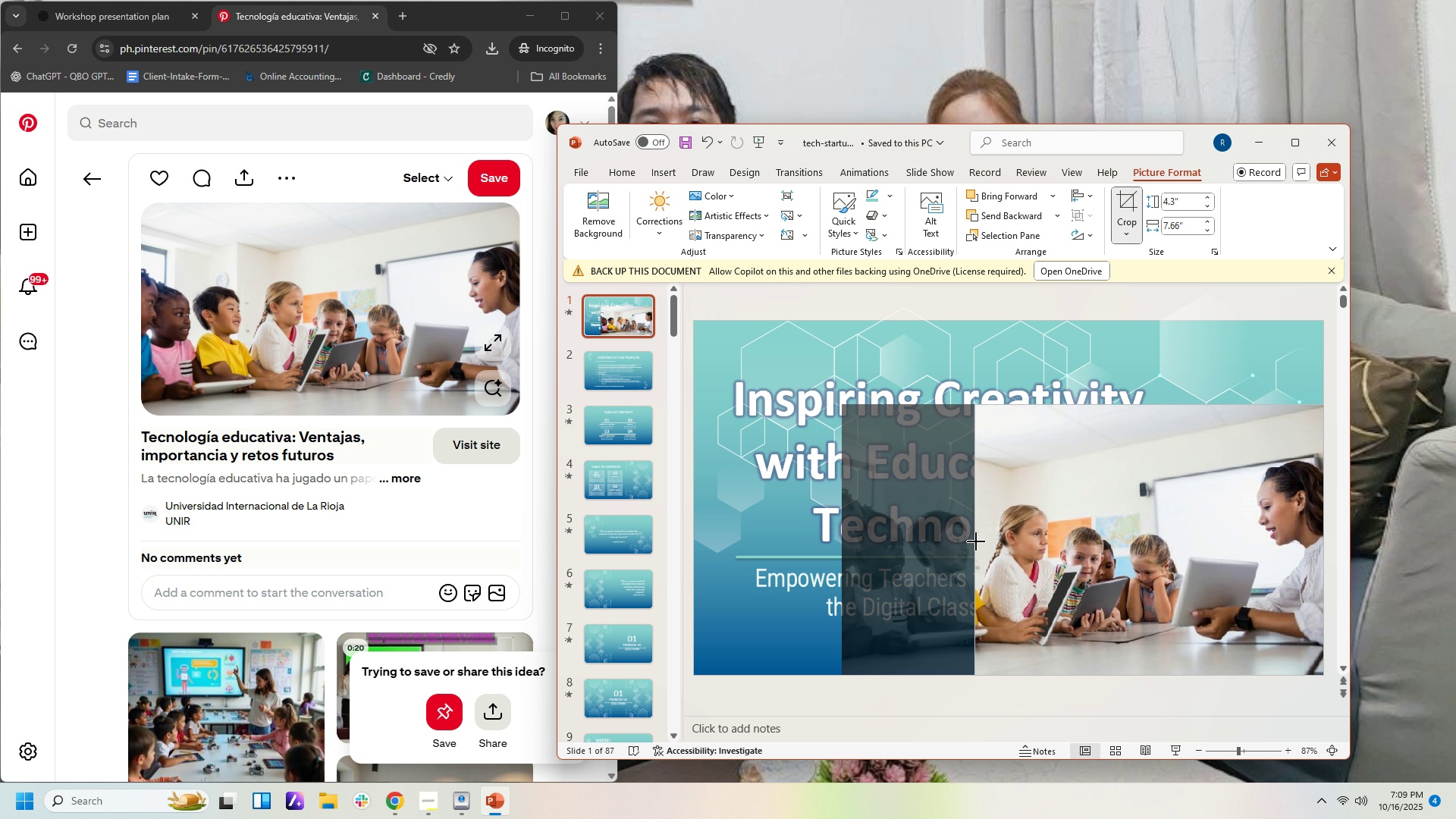 
left_click([848, 170])
 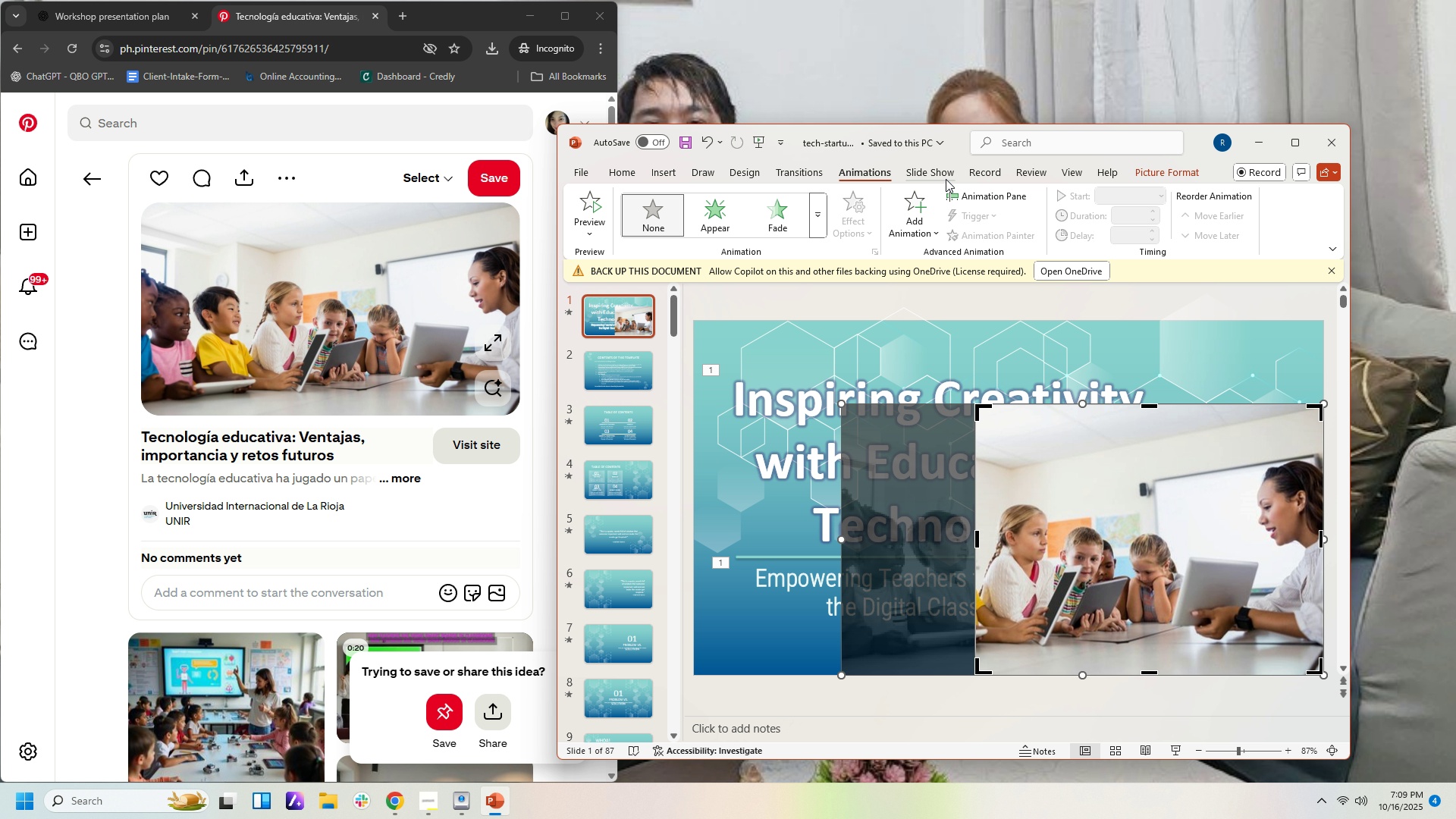 
left_click([946, 179])
 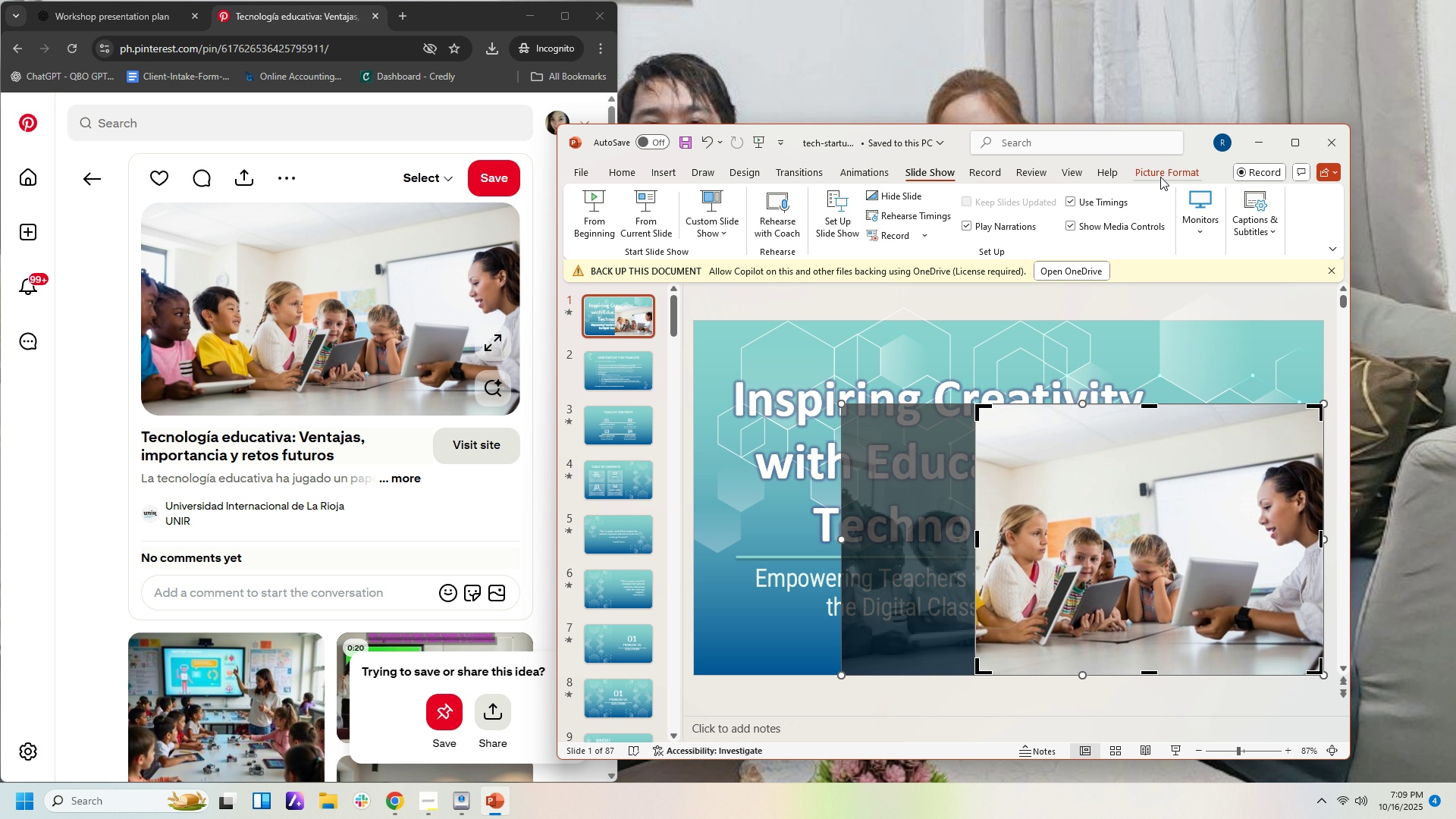 
left_click([1160, 177])
 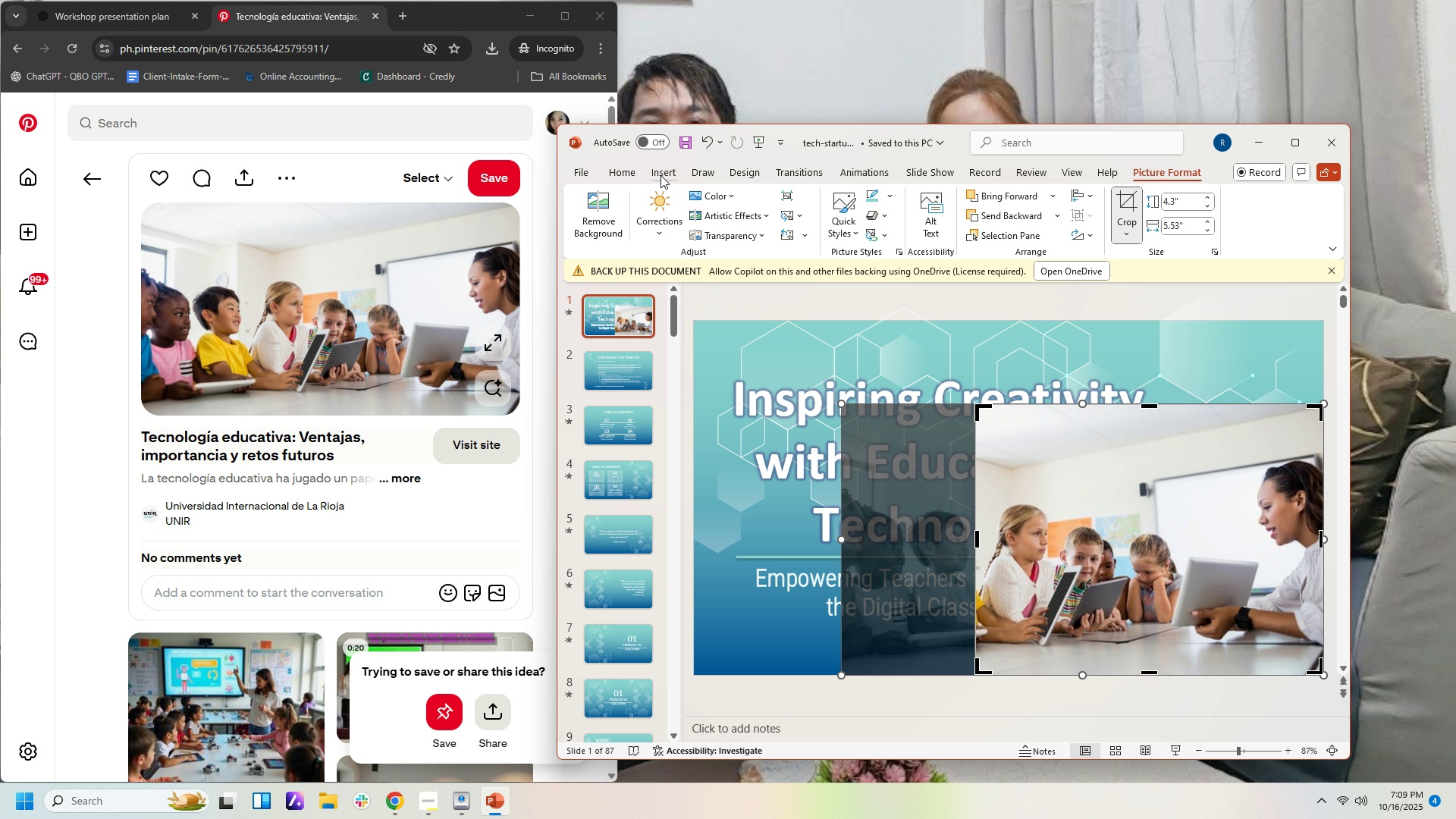 
left_click([620, 174])
 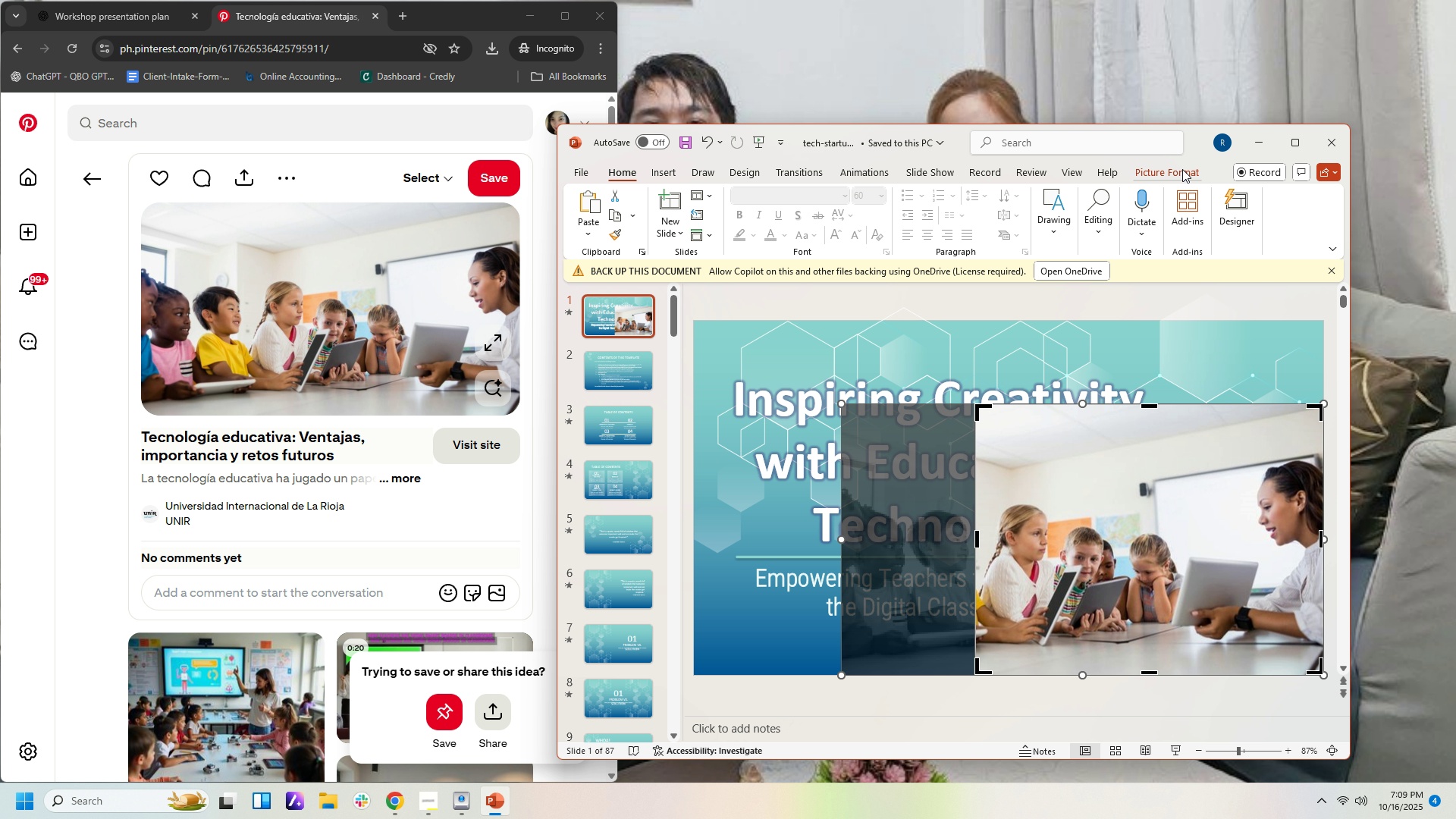 
left_click([1182, 169])
 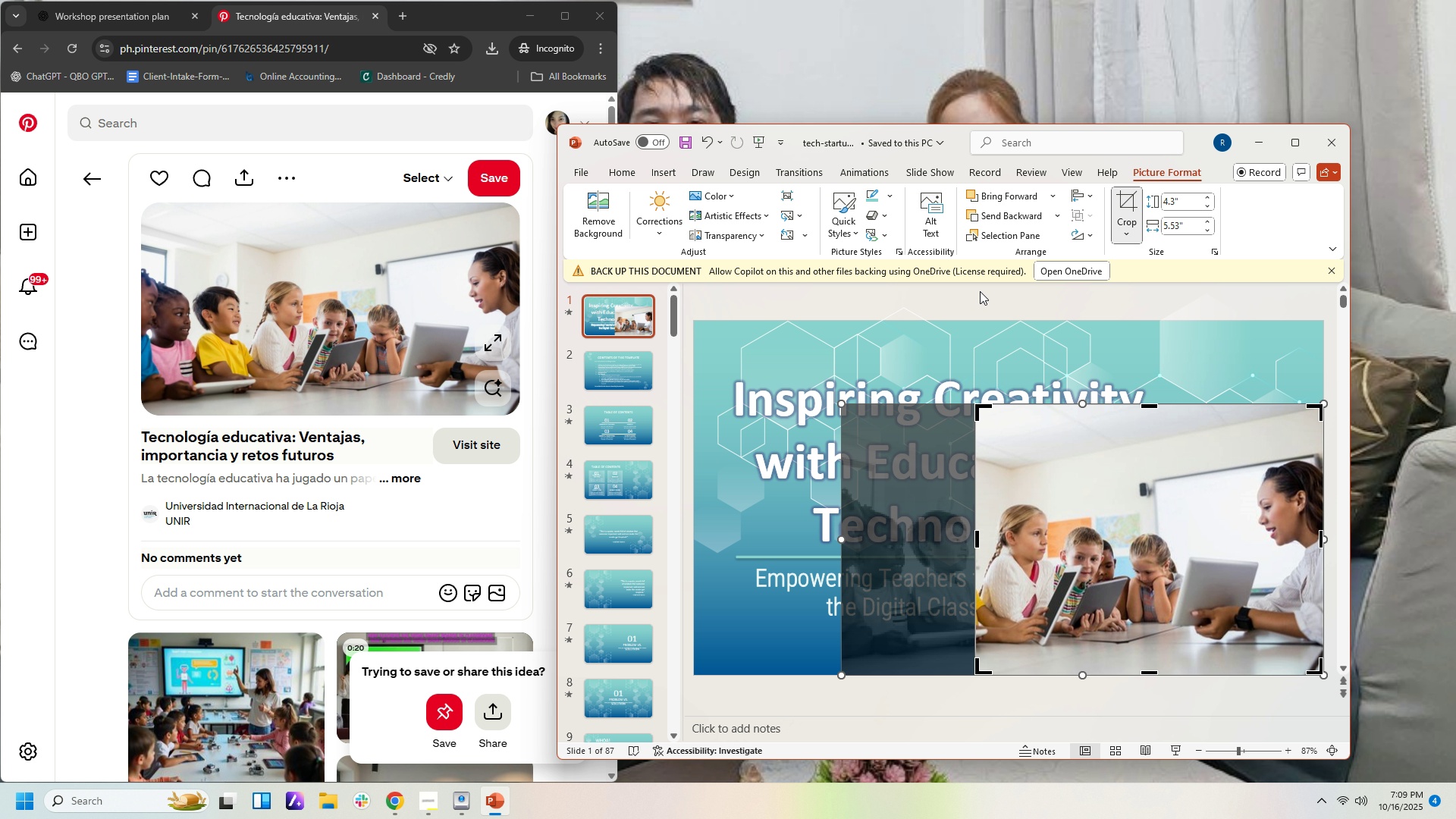 
left_click([1217, 477])
 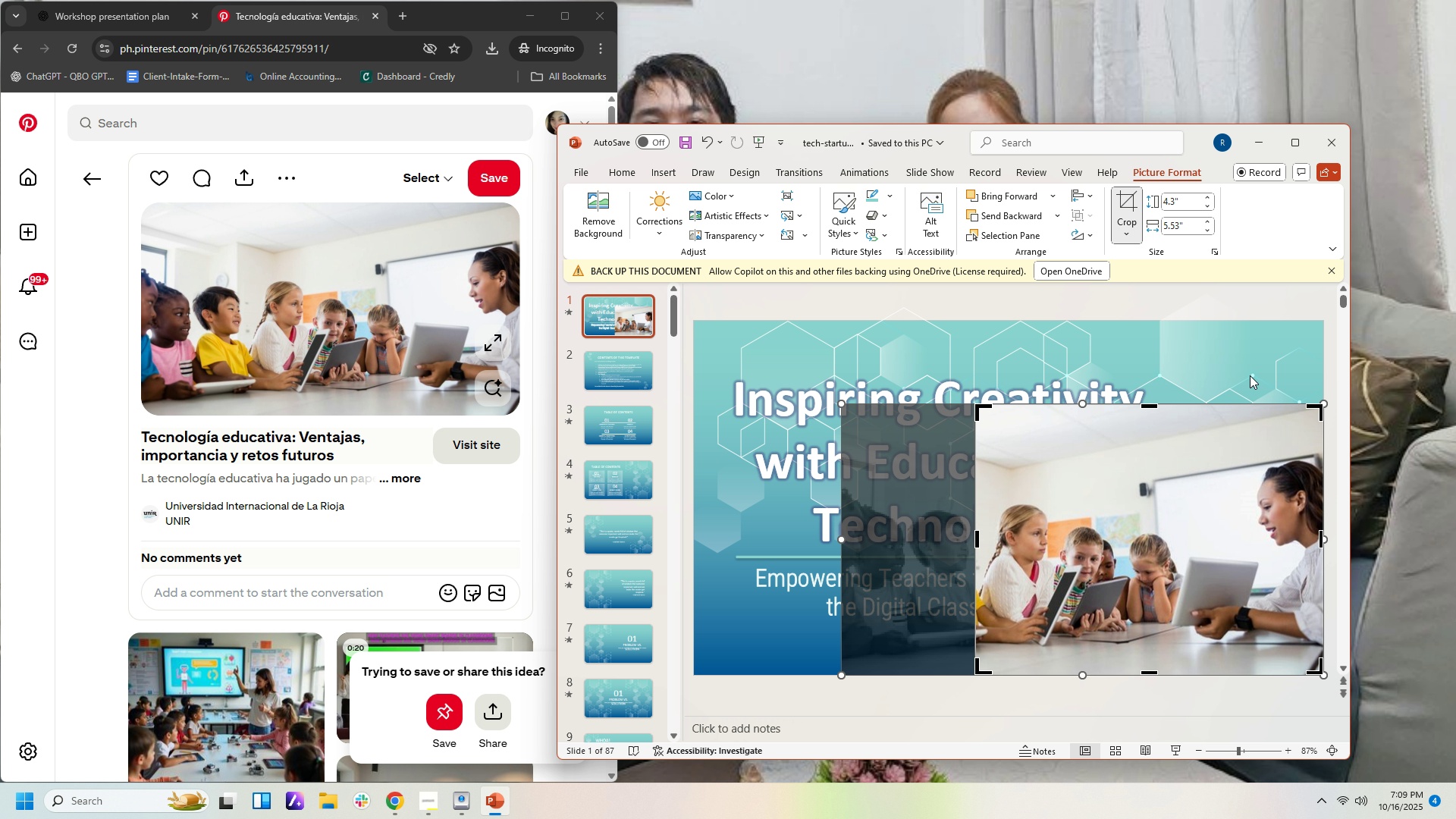 
left_click([1250, 375])
 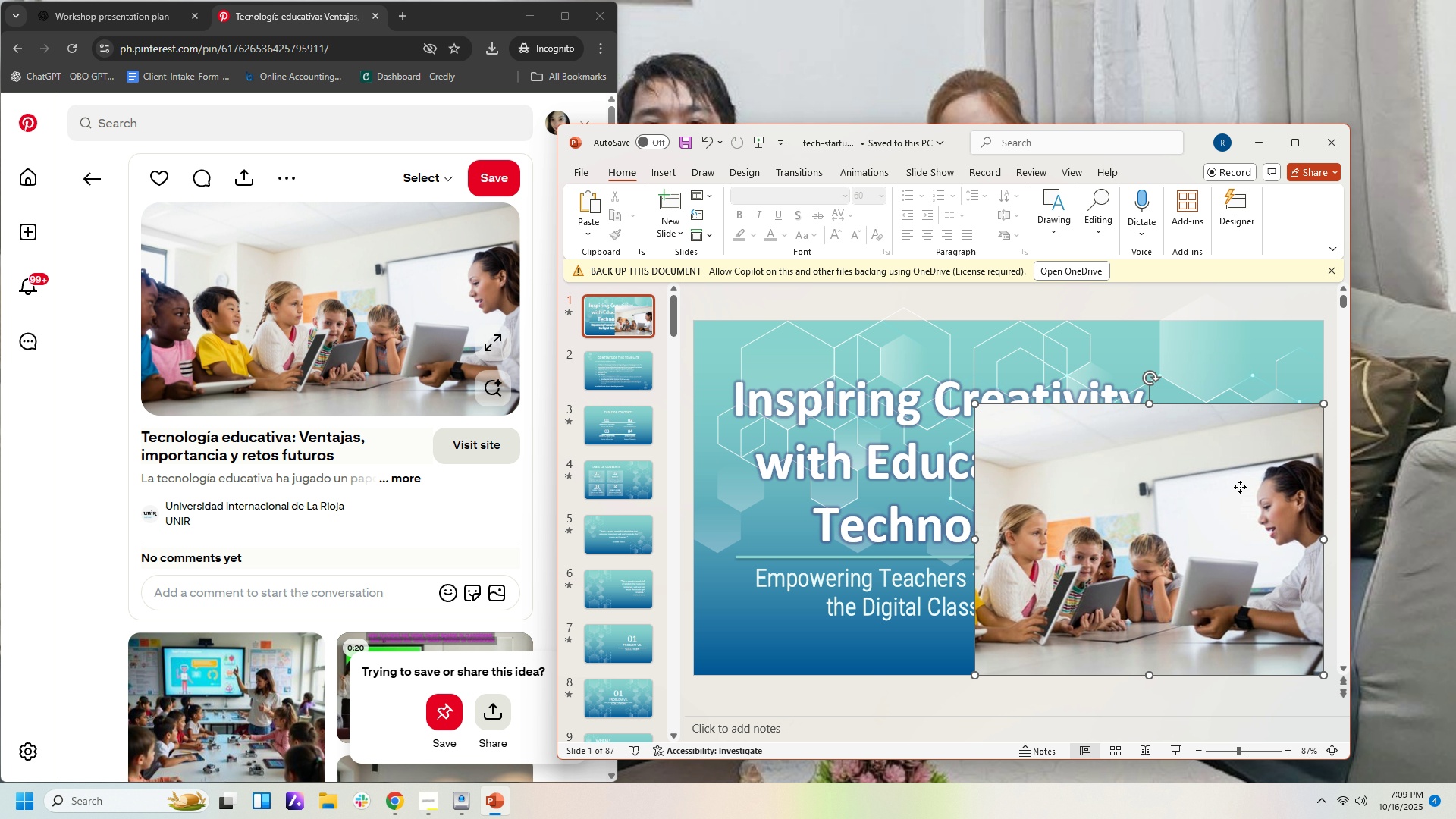 
left_click([1240, 487])
 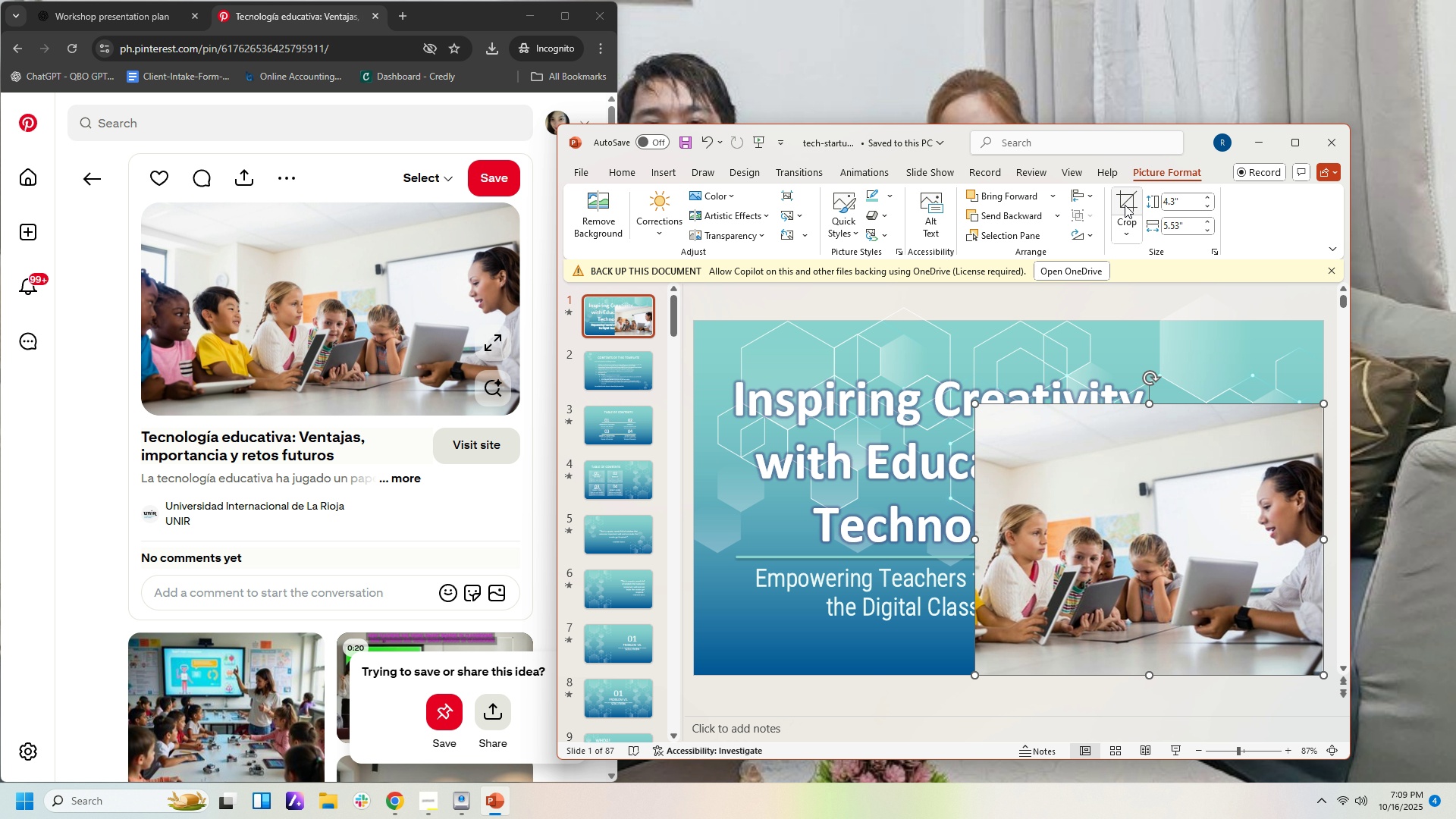 
left_click([1146, 175])
 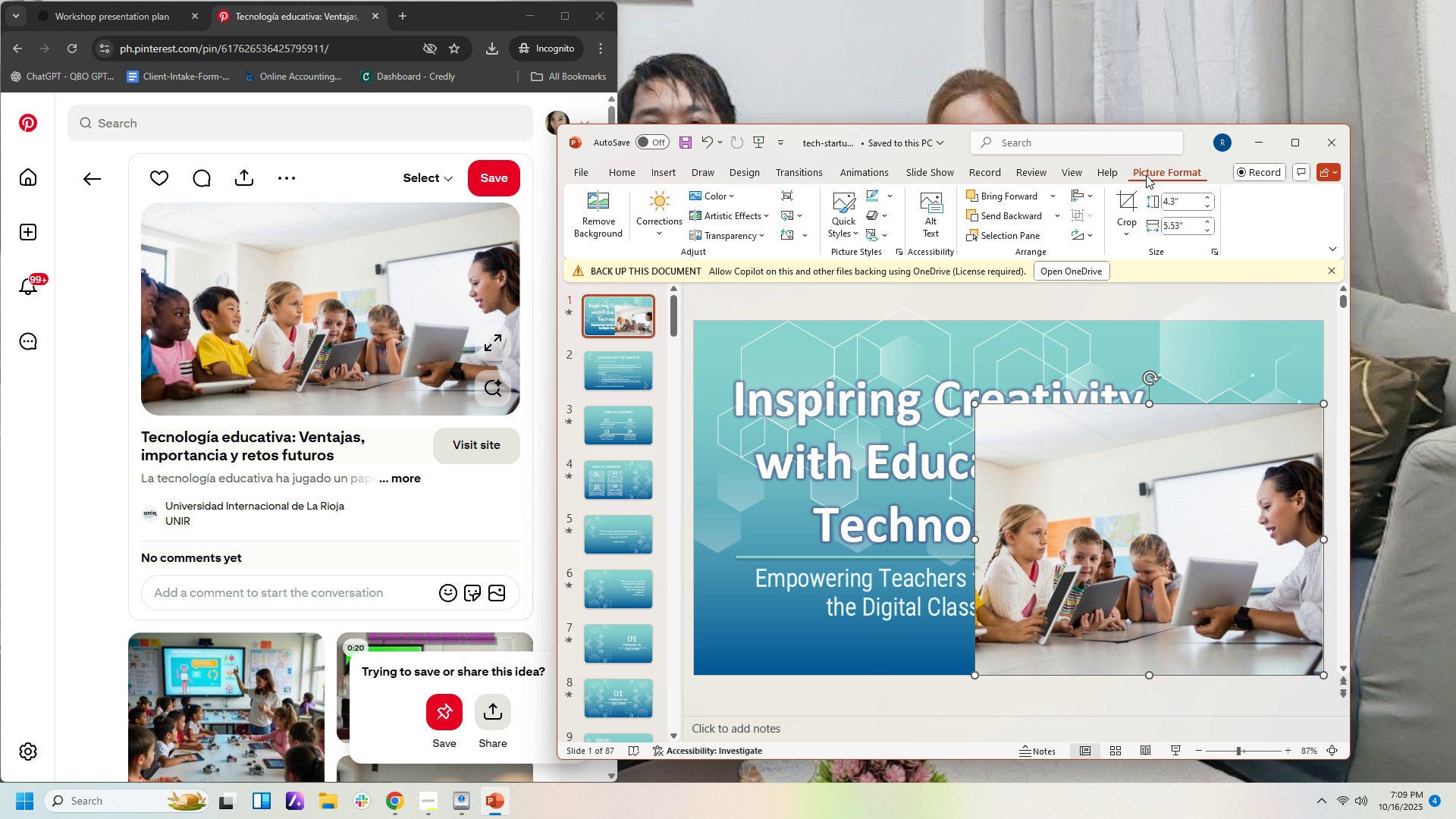 
double_click([1146, 175])
 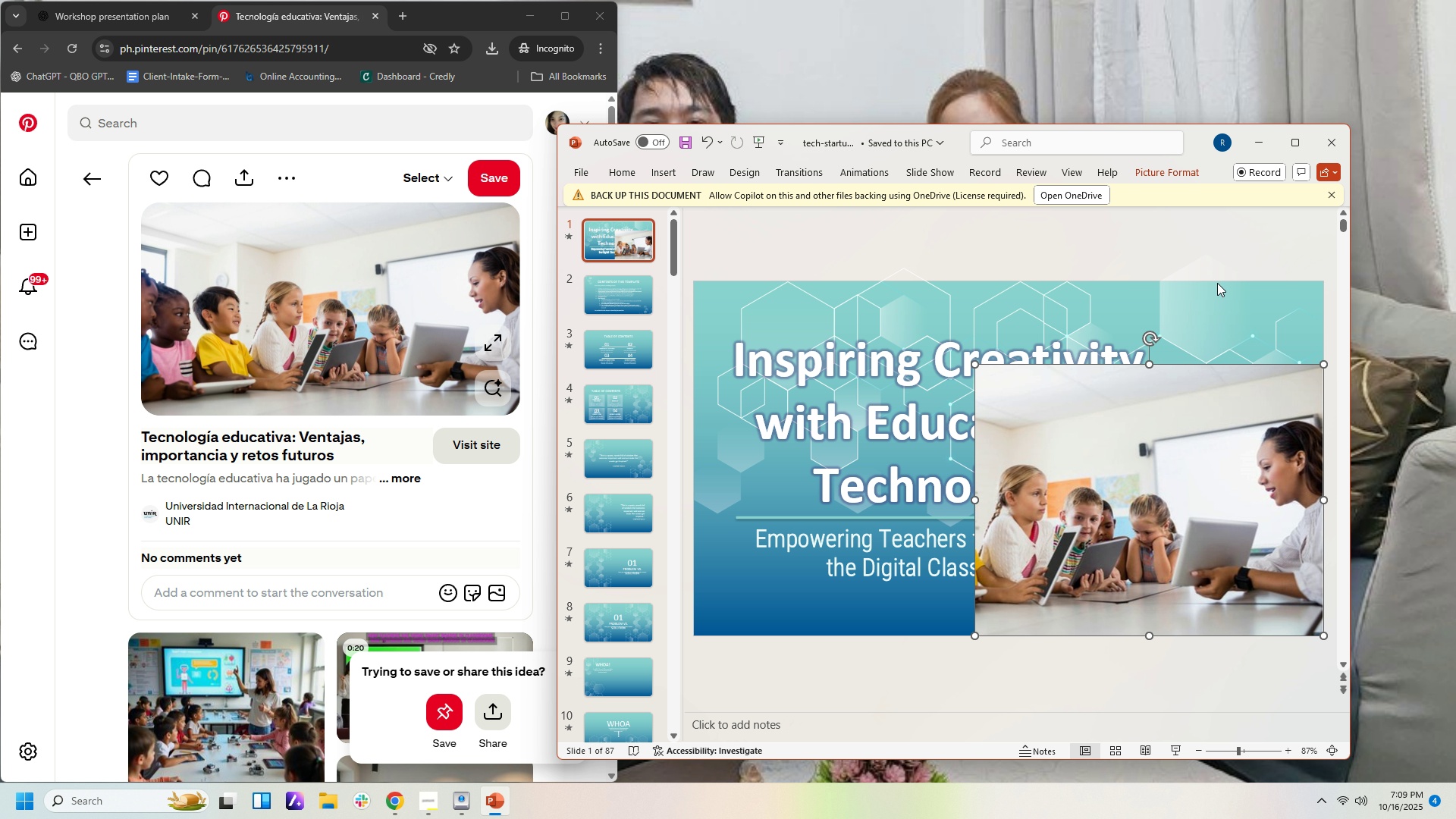 
left_click([1225, 428])
 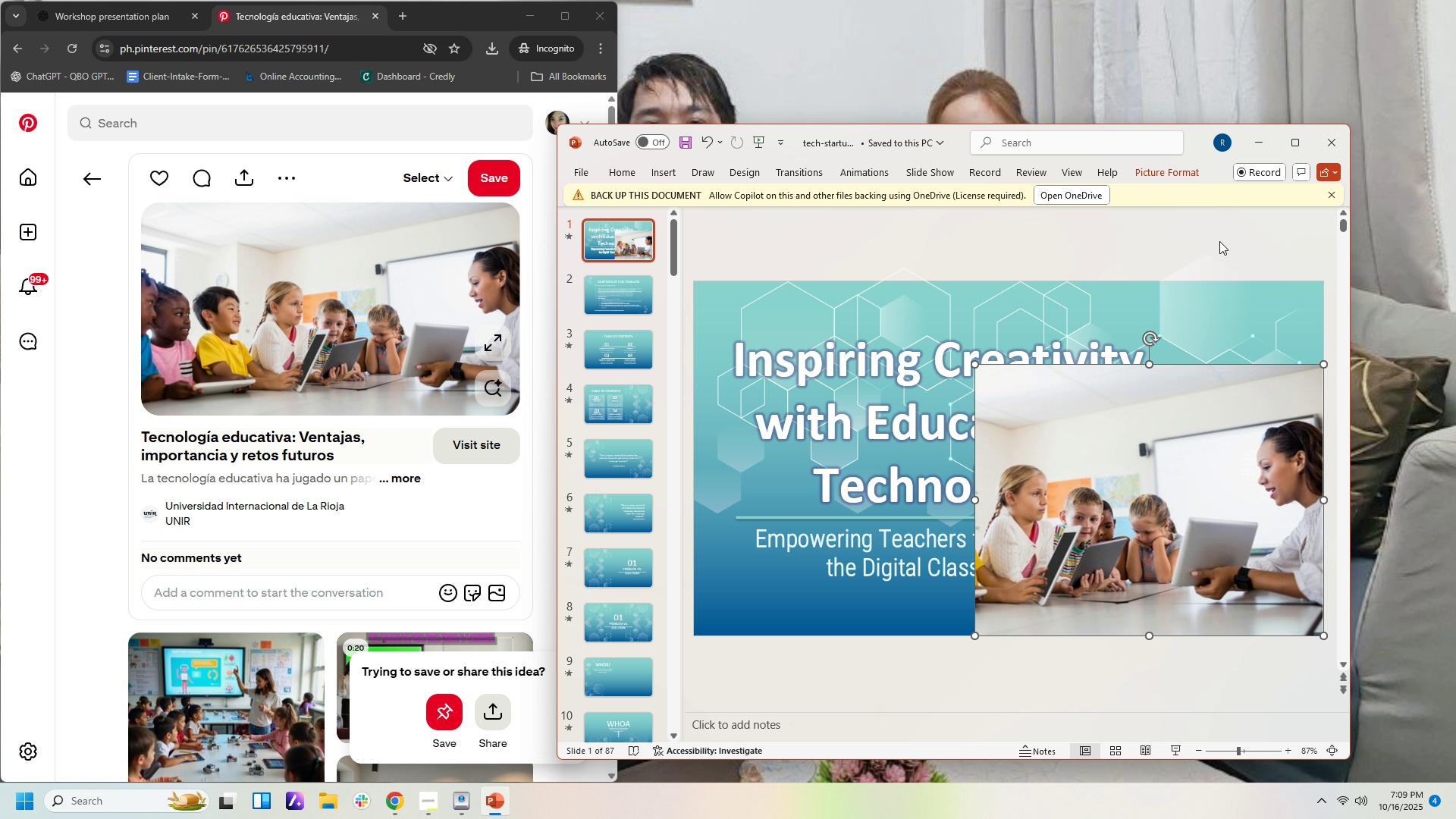 
left_click([1219, 241])
 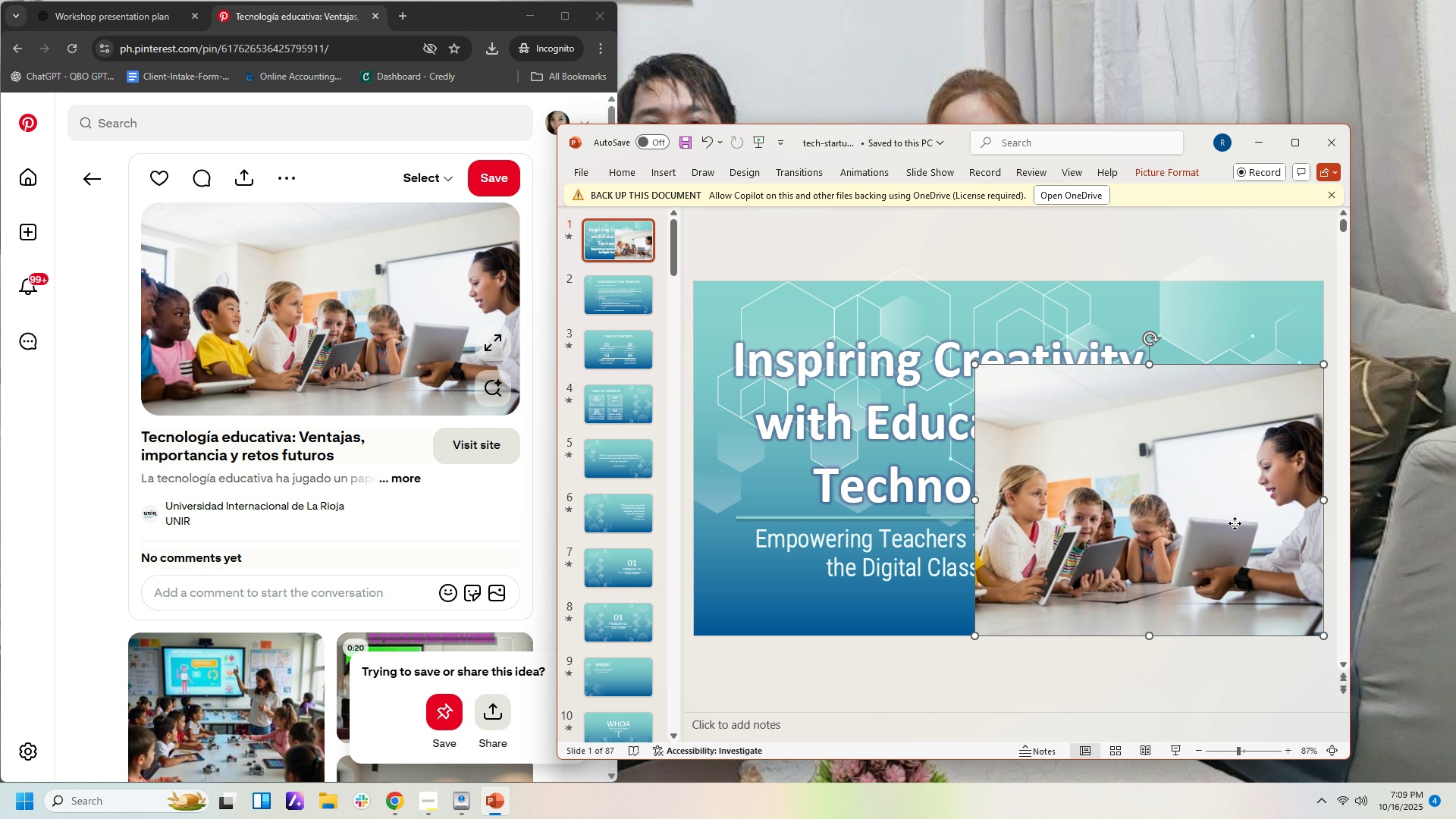 
left_click([1235, 523])
 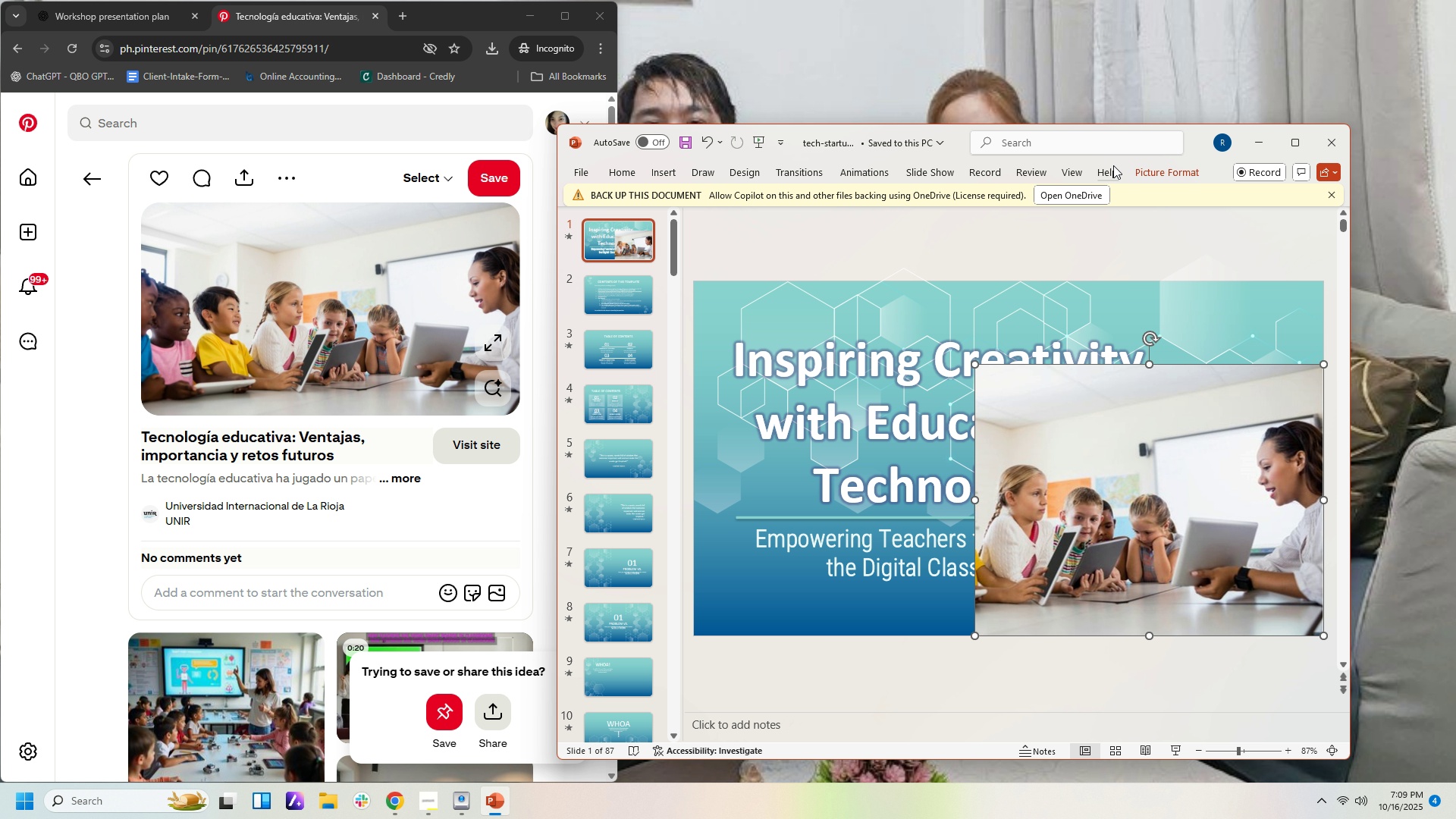 
left_click([1138, 171])
 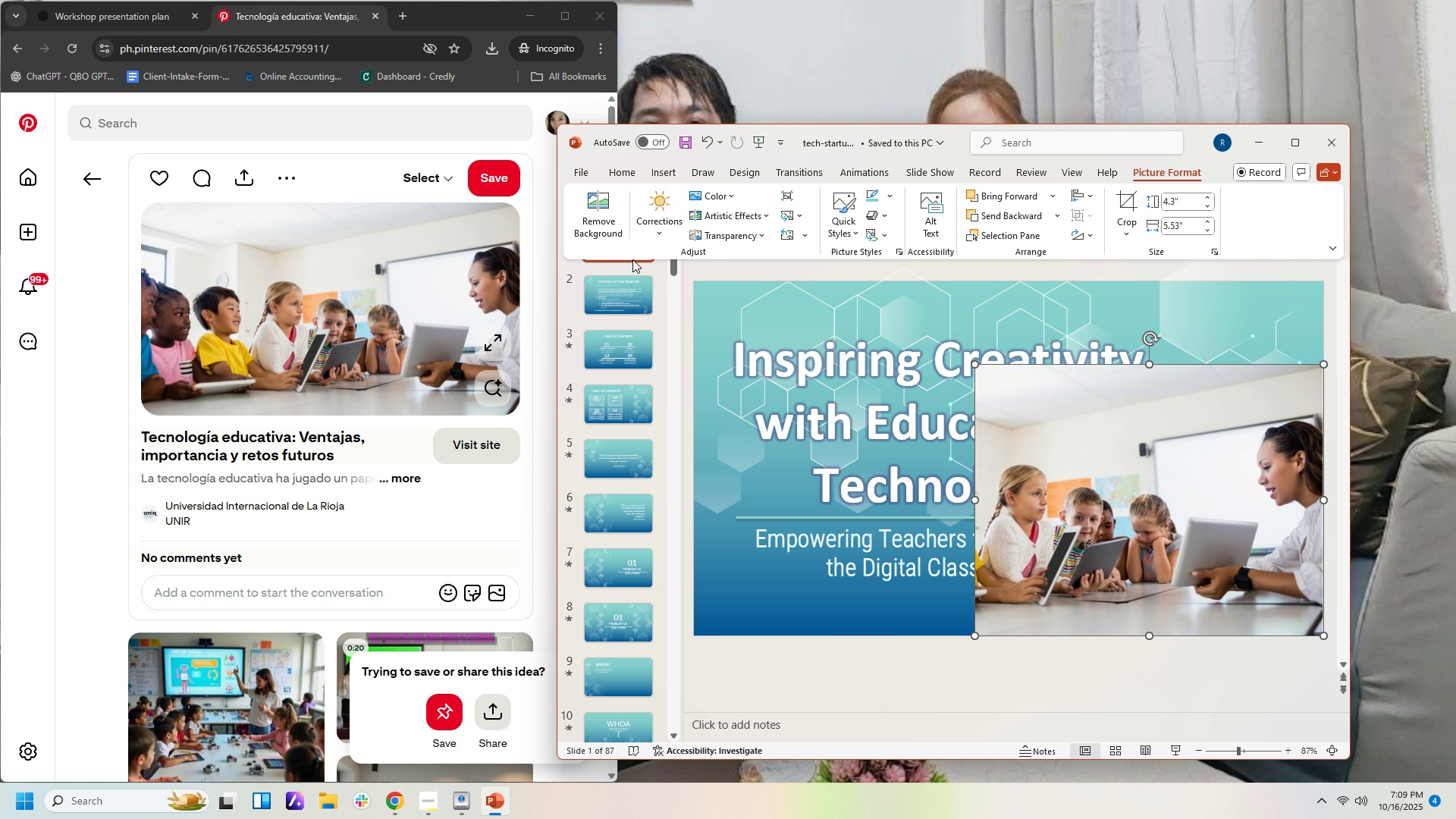 
wait(5.89)
 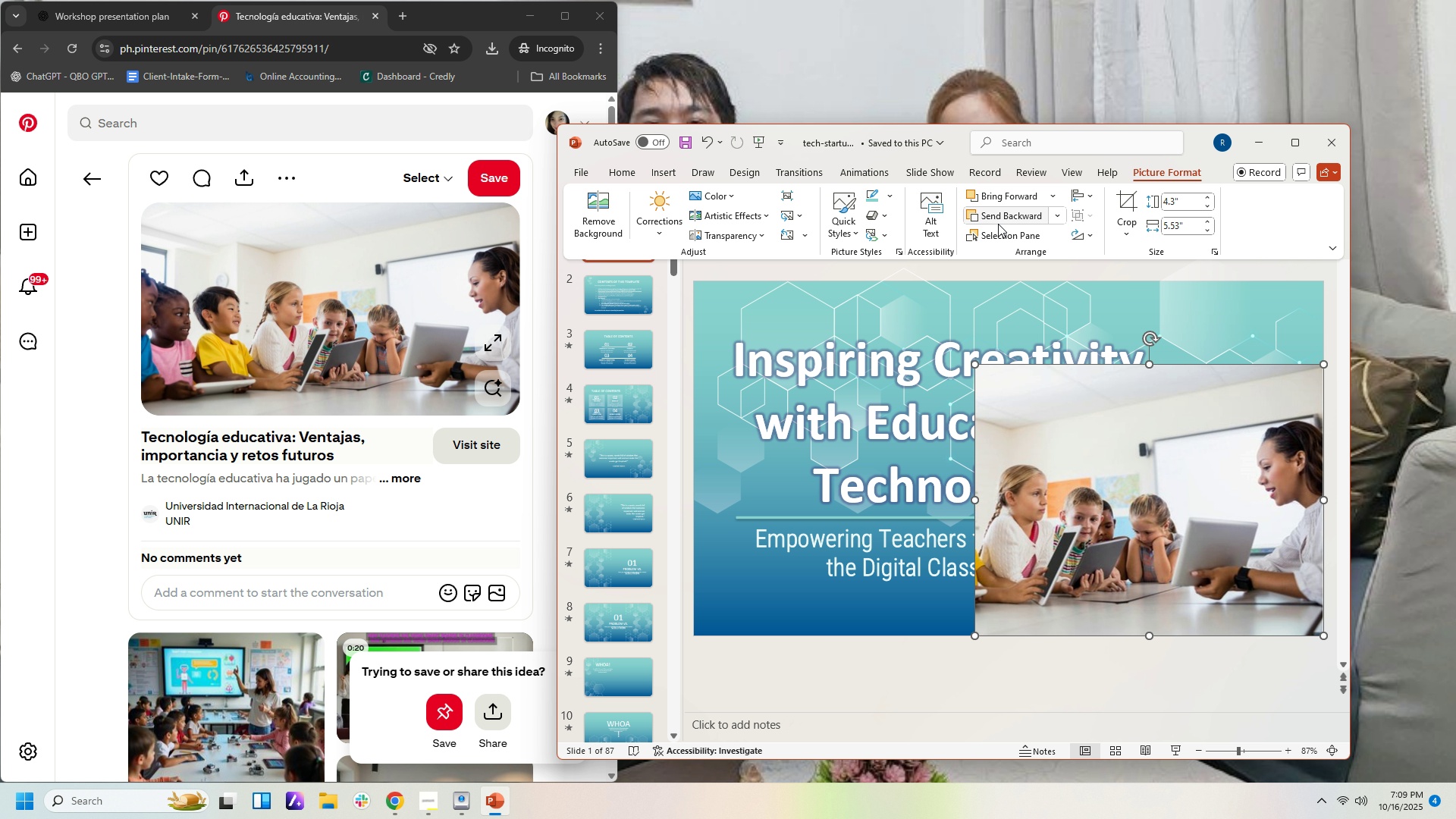 
left_click([798, 217])
 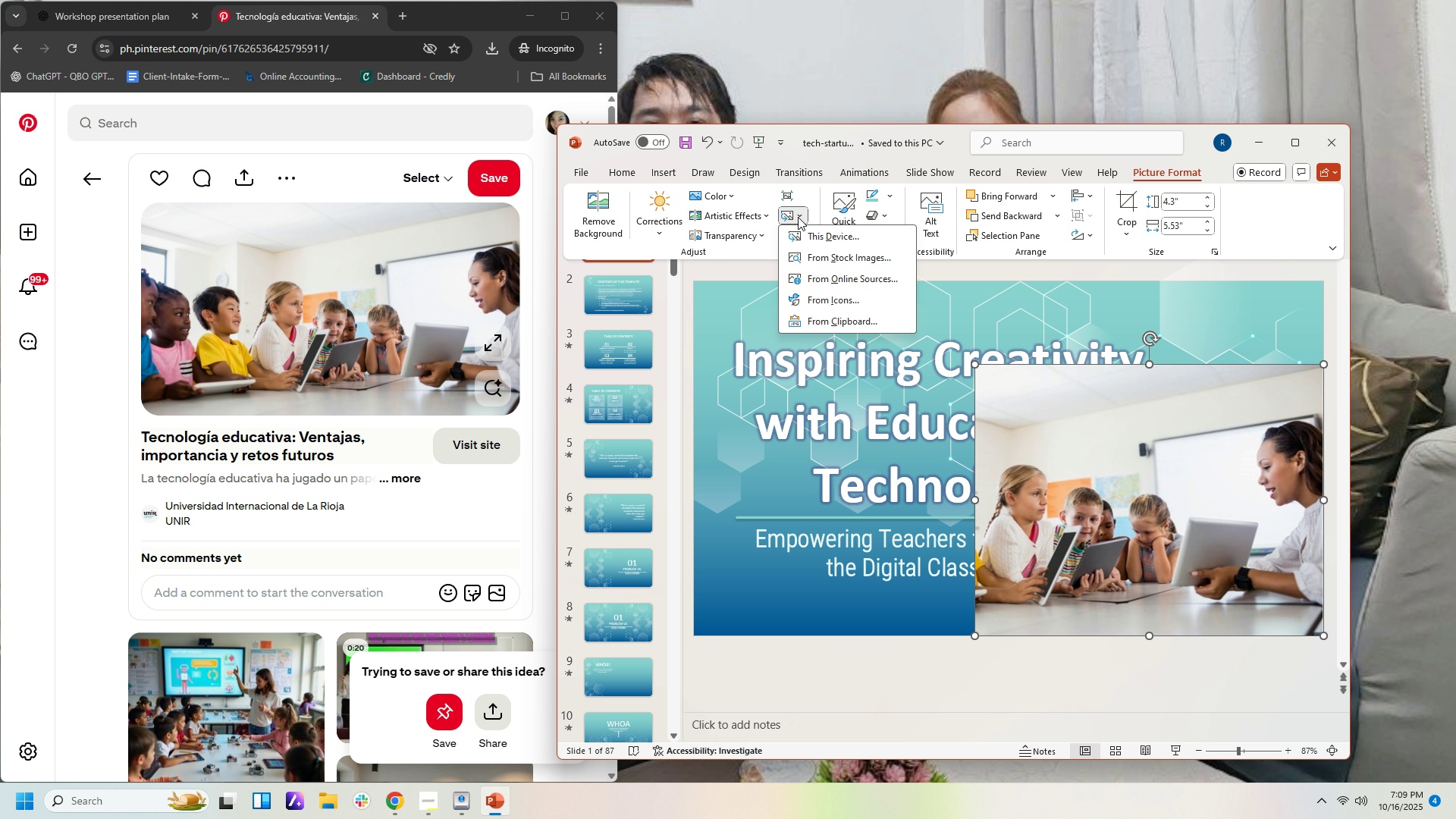 
left_click([798, 217])
 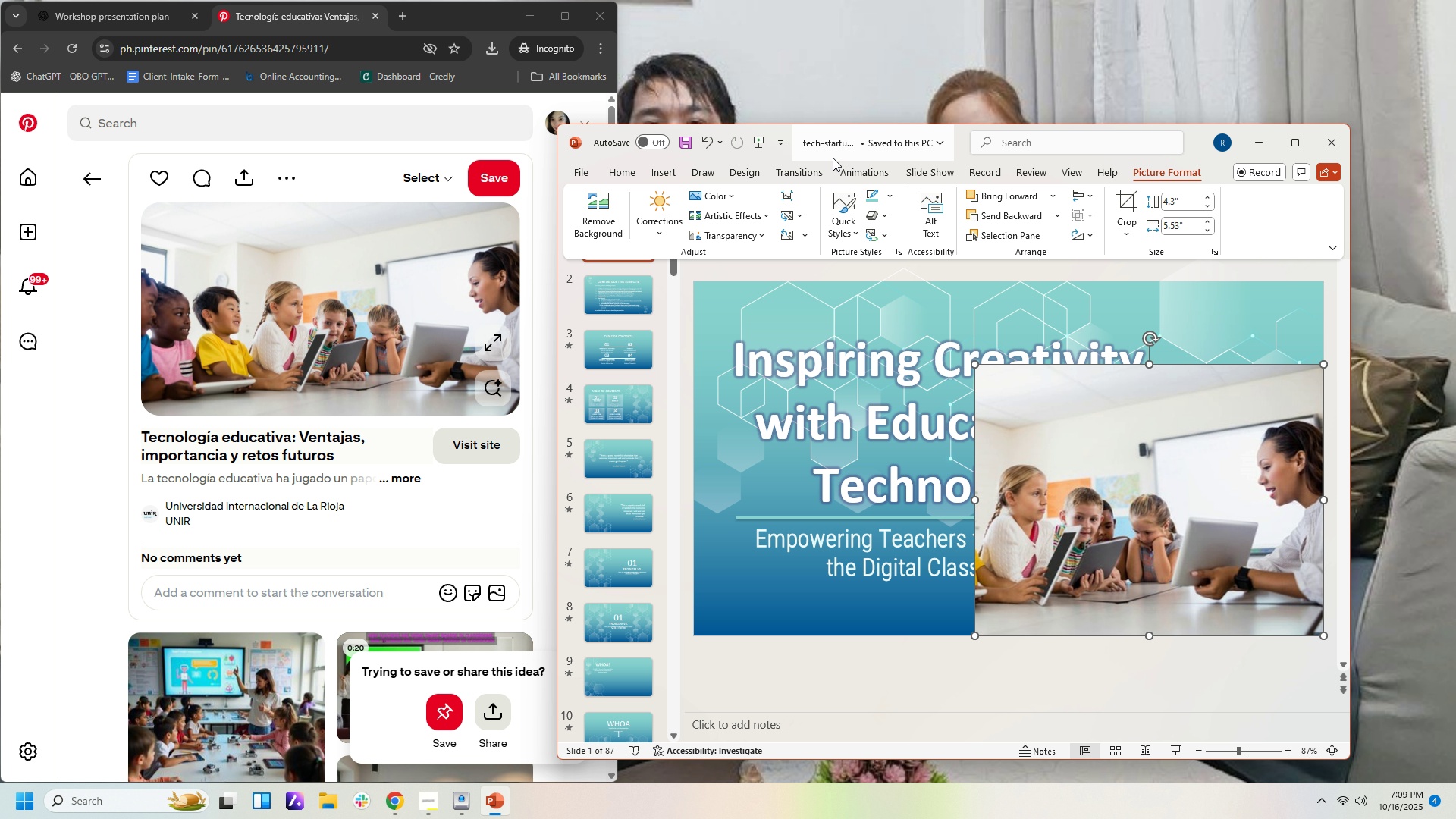 
left_click([781, 171])
 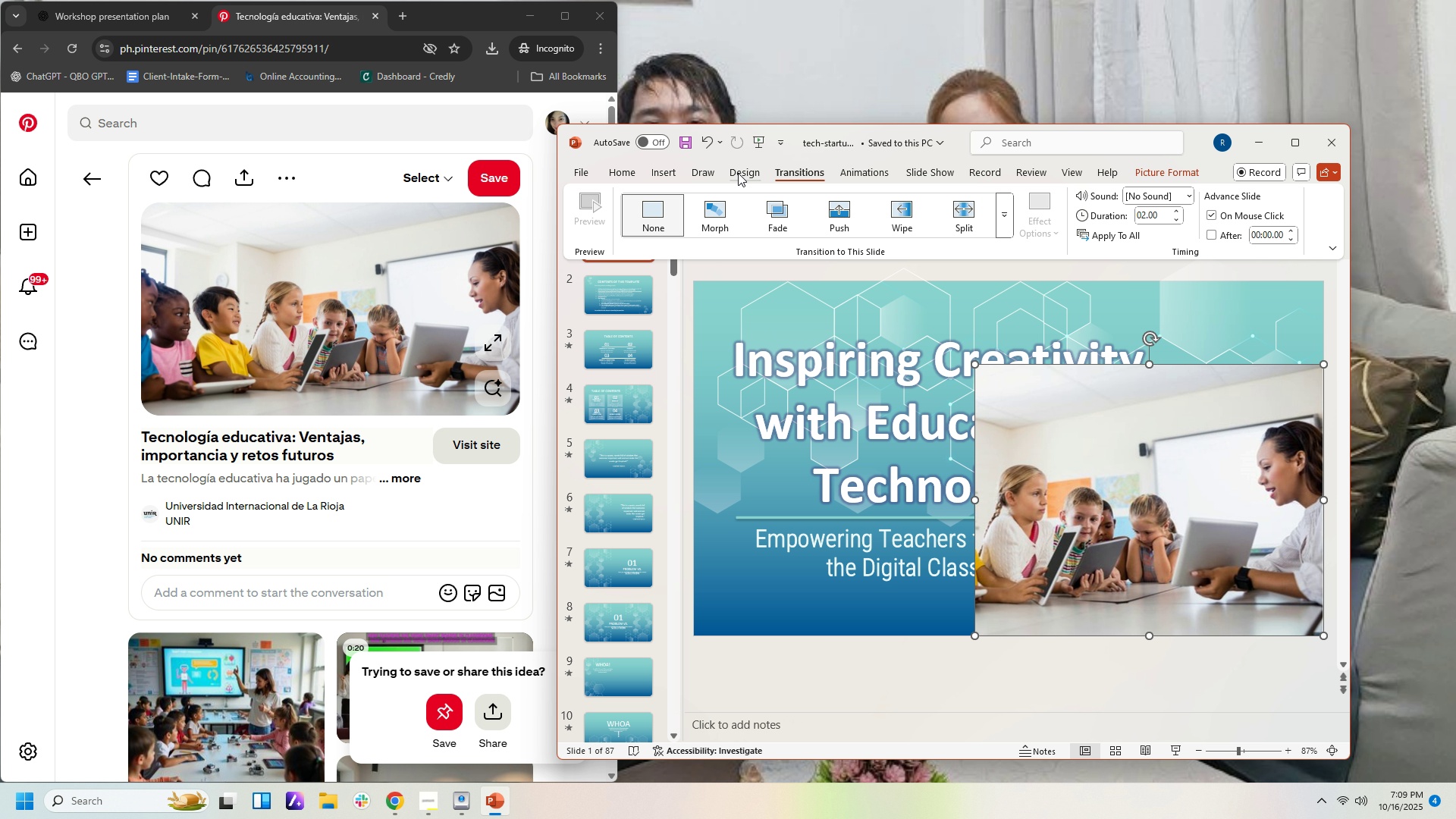 
left_click([738, 173])
 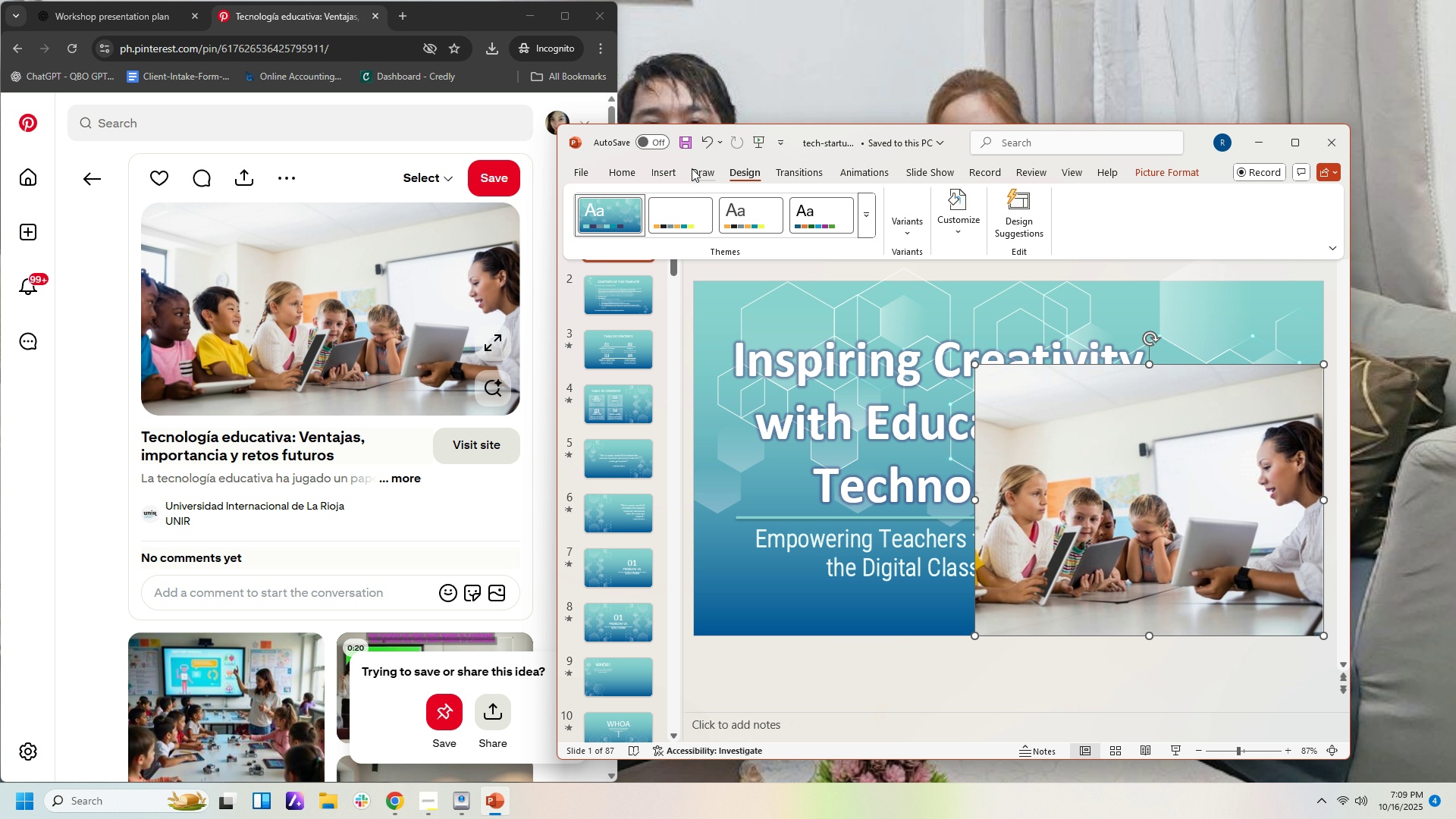 
left_click([692, 168])
 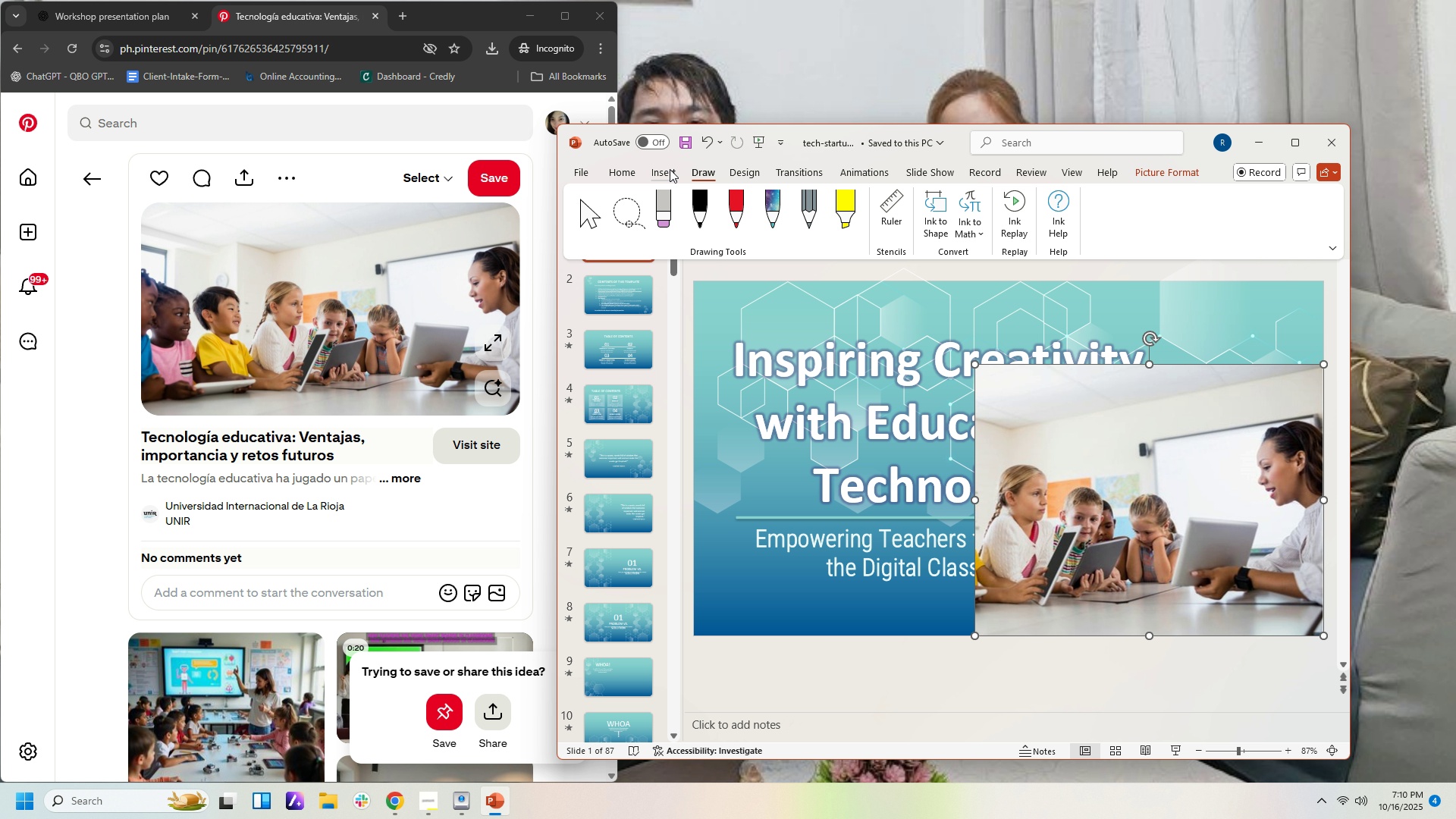 
left_click([670, 169])
 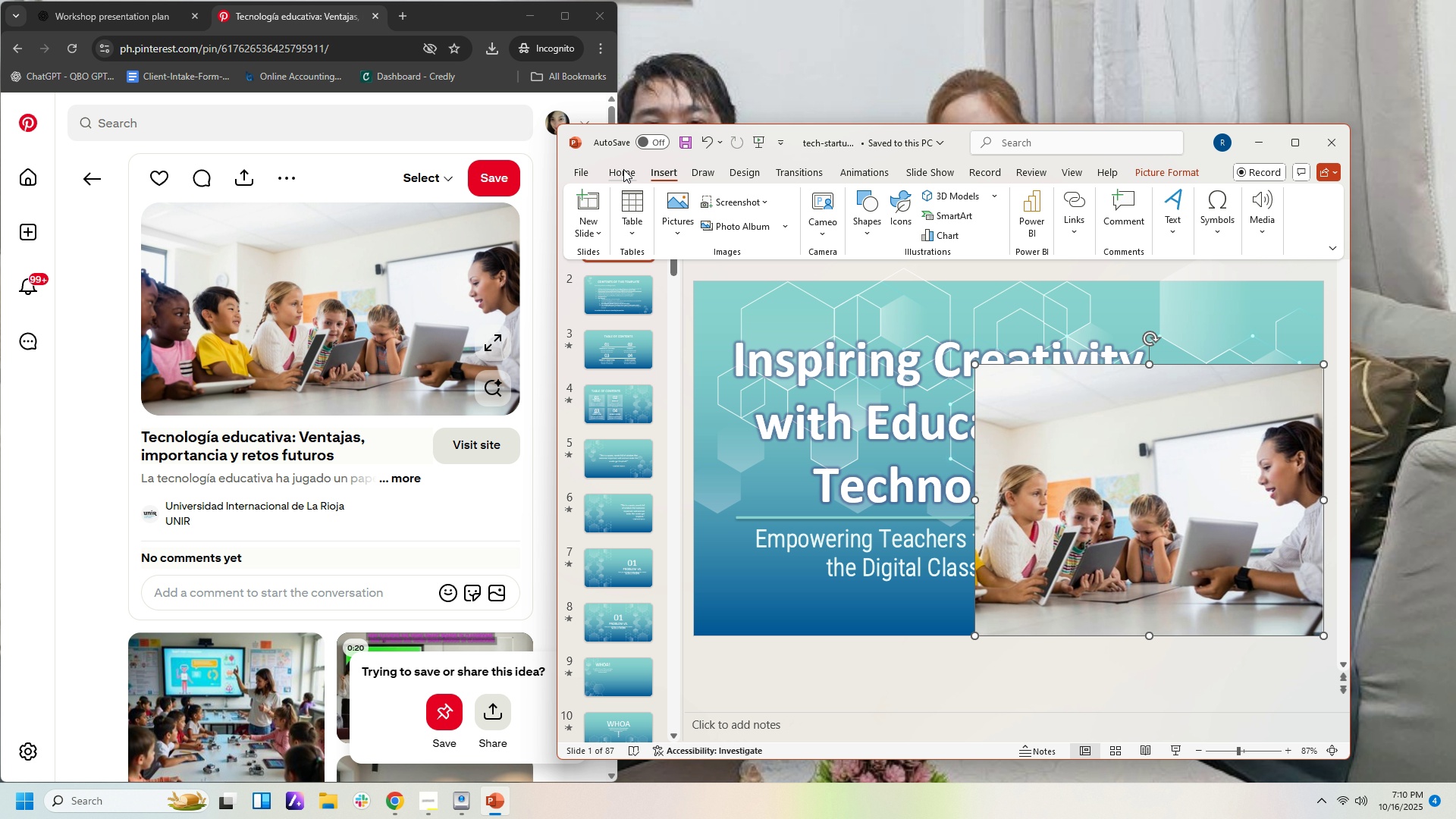 
left_click([623, 169])
 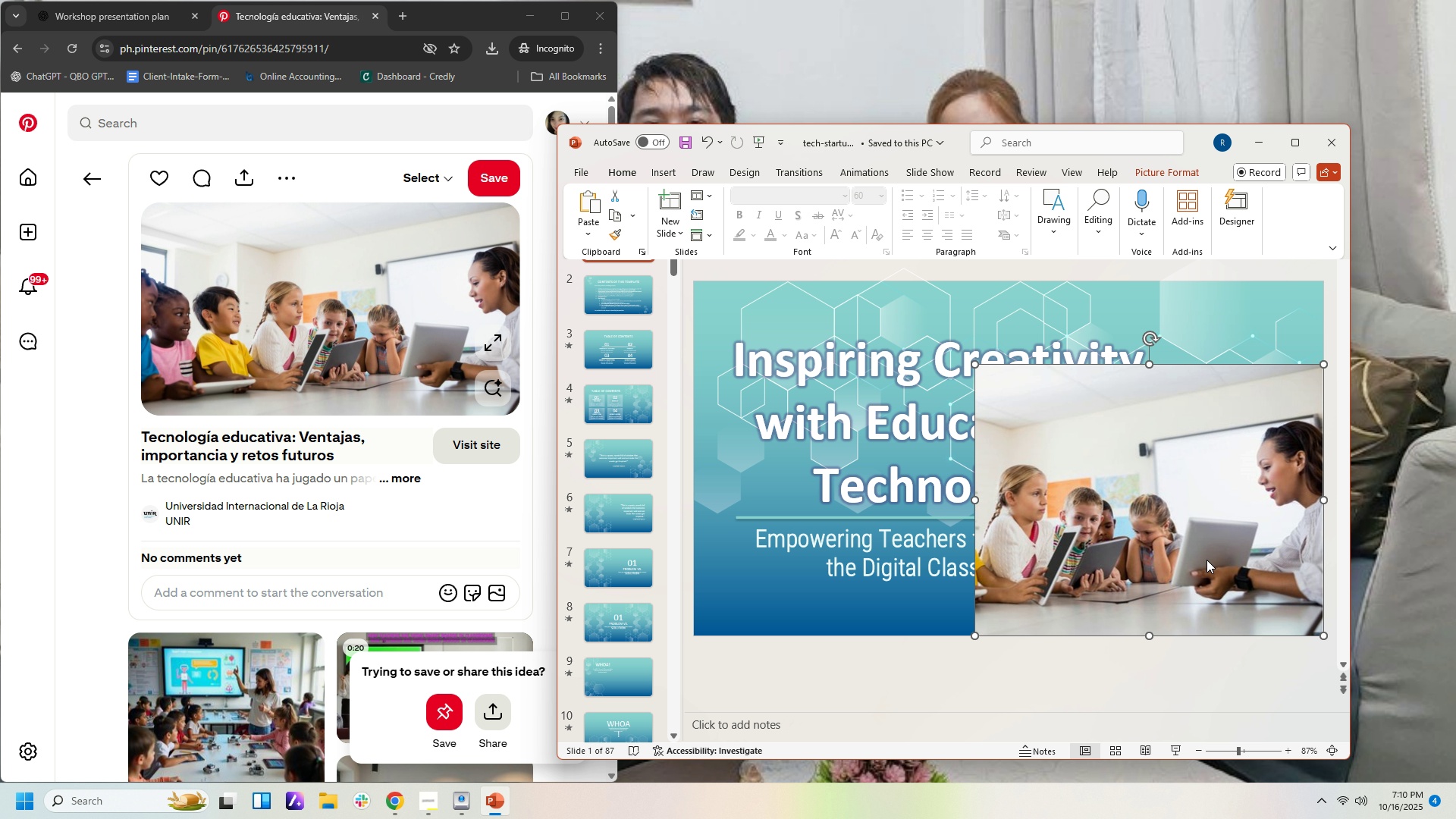 
double_click([1207, 560])
 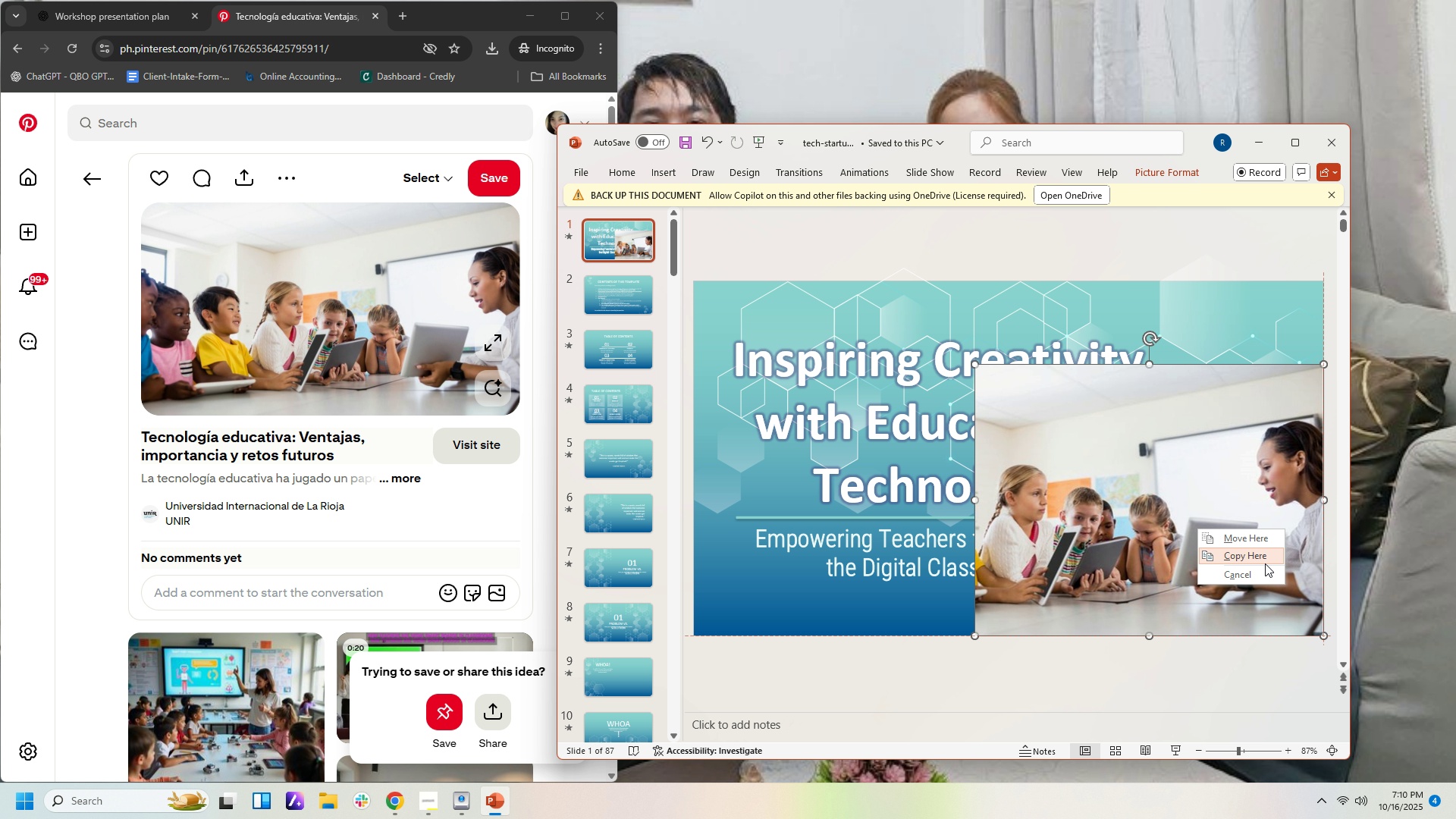 
left_click([1188, 475])
 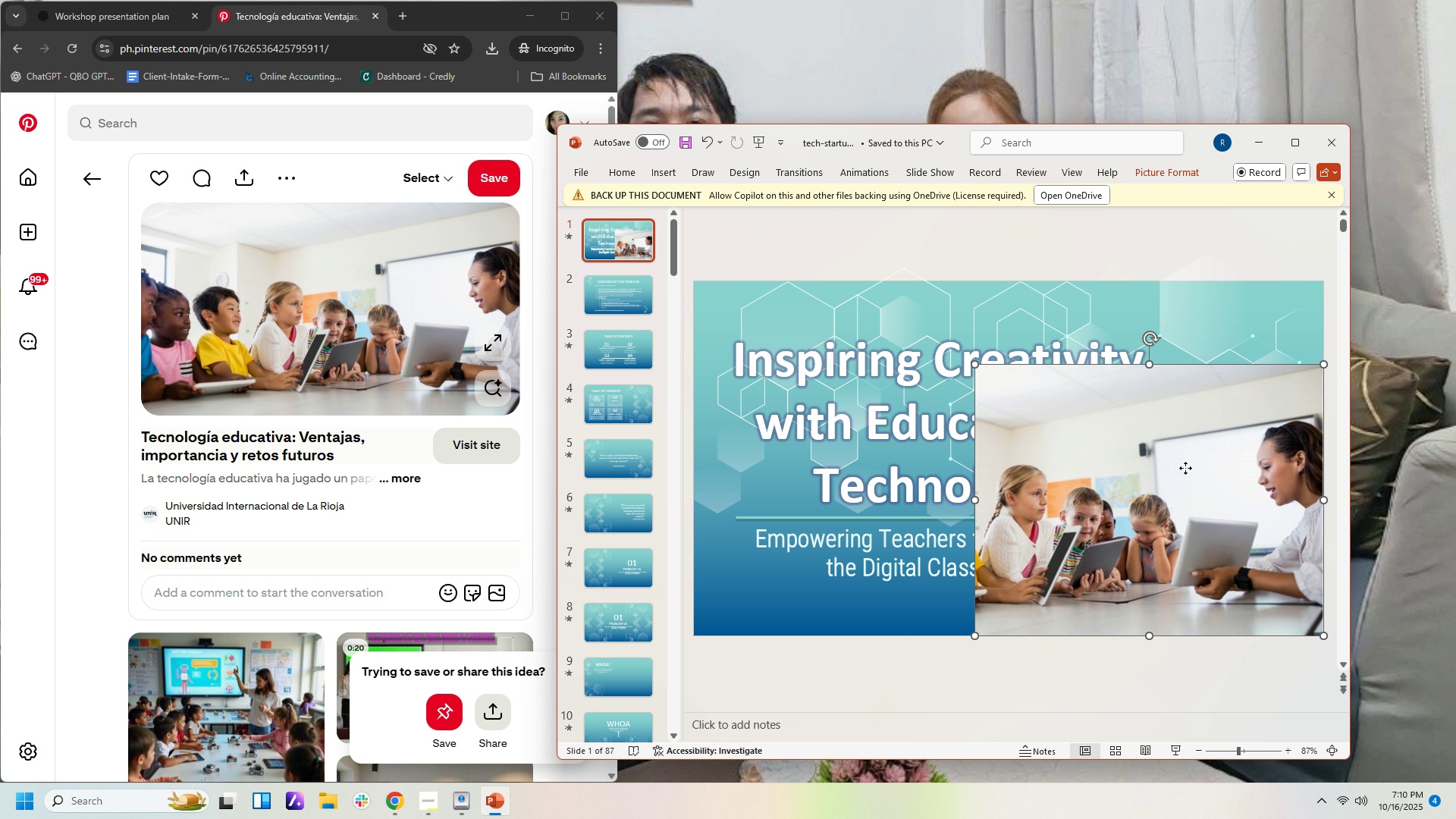 
right_click([1185, 468])
 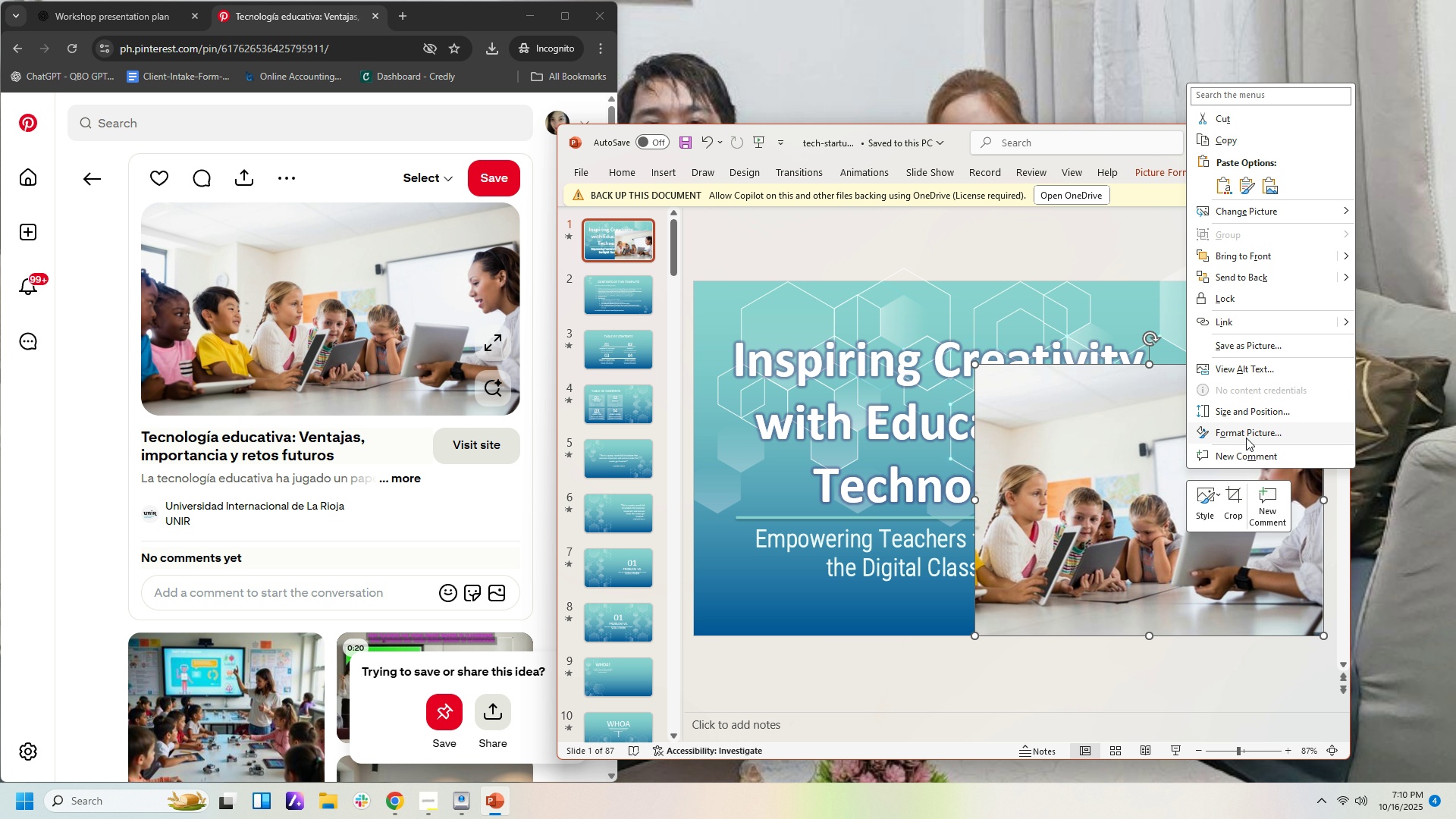 
left_click([1246, 438])
 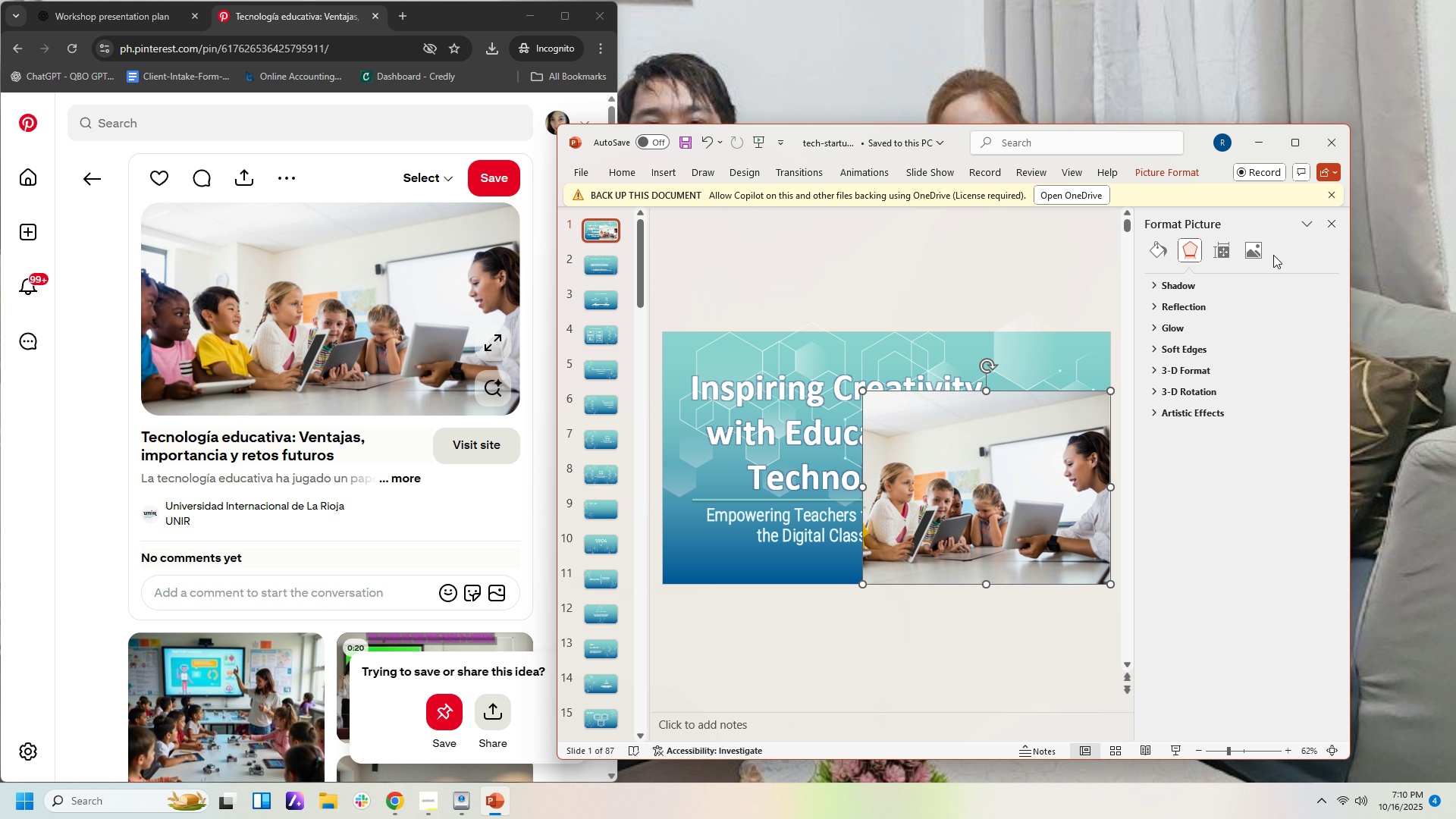 
left_click([1260, 249])
 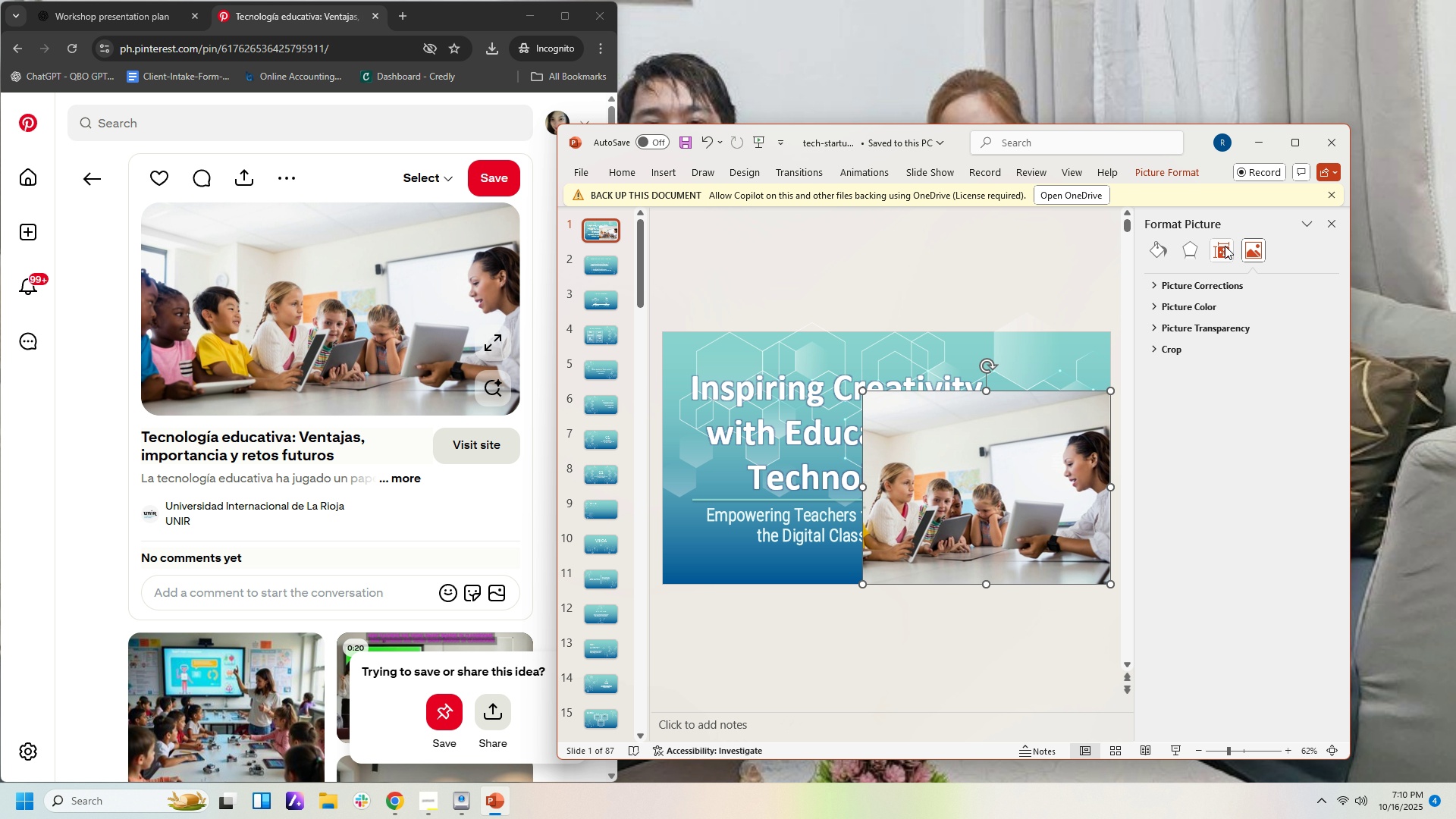 
left_click([1219, 246])
 